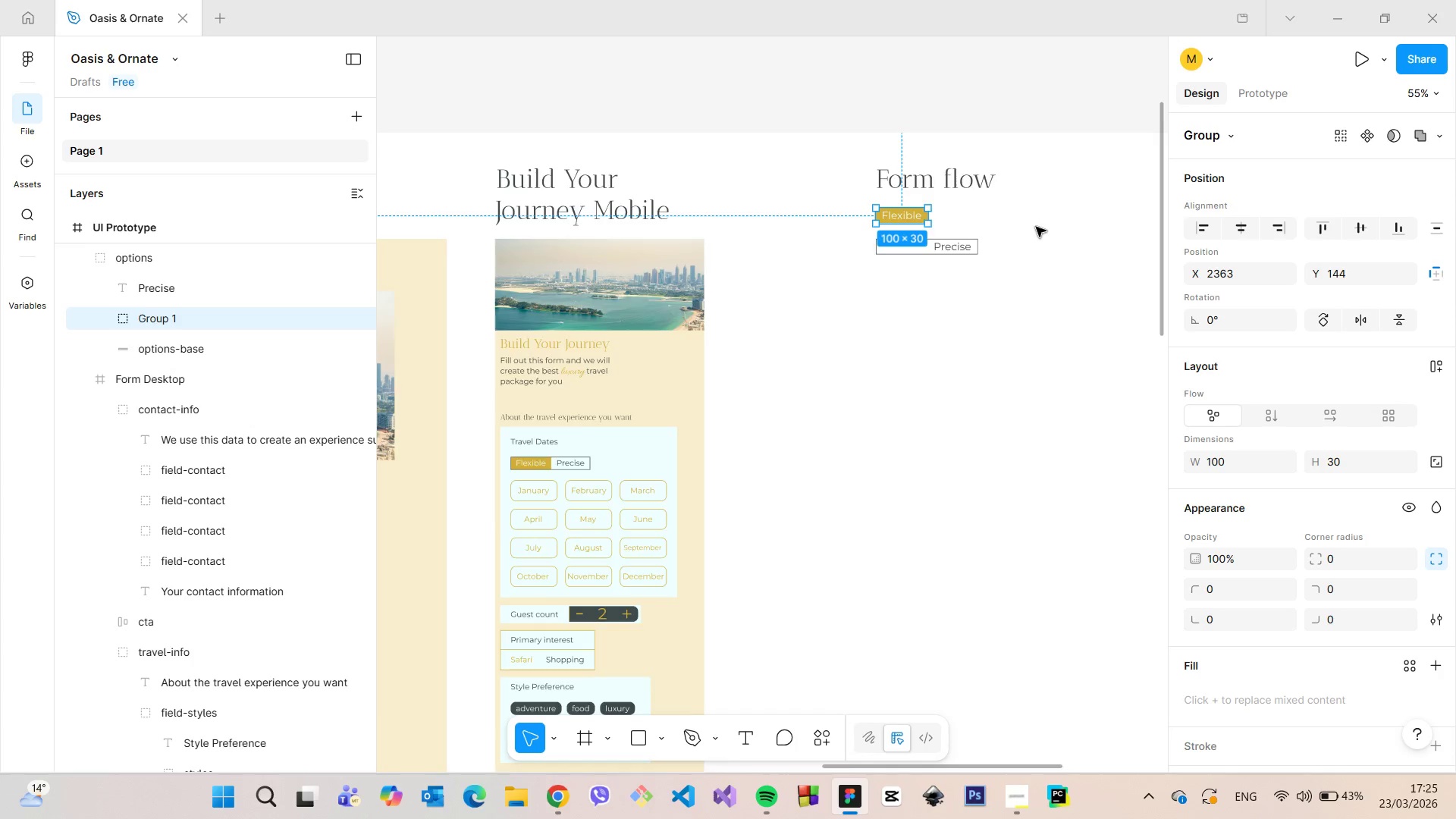 
scroll: coordinate [1036, 227], scroll_direction: up, amount: 5.0
 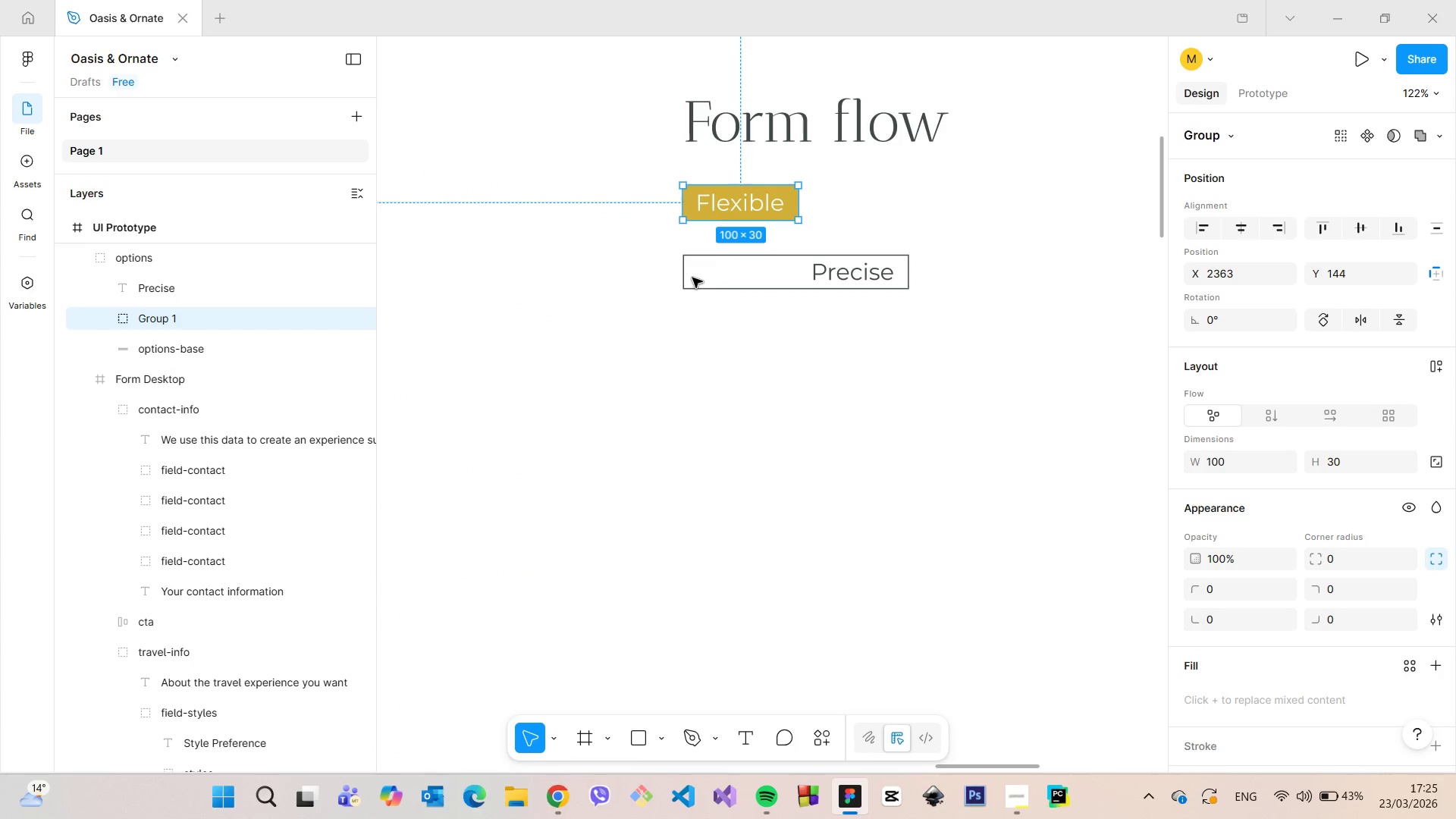 
left_click([687, 275])
 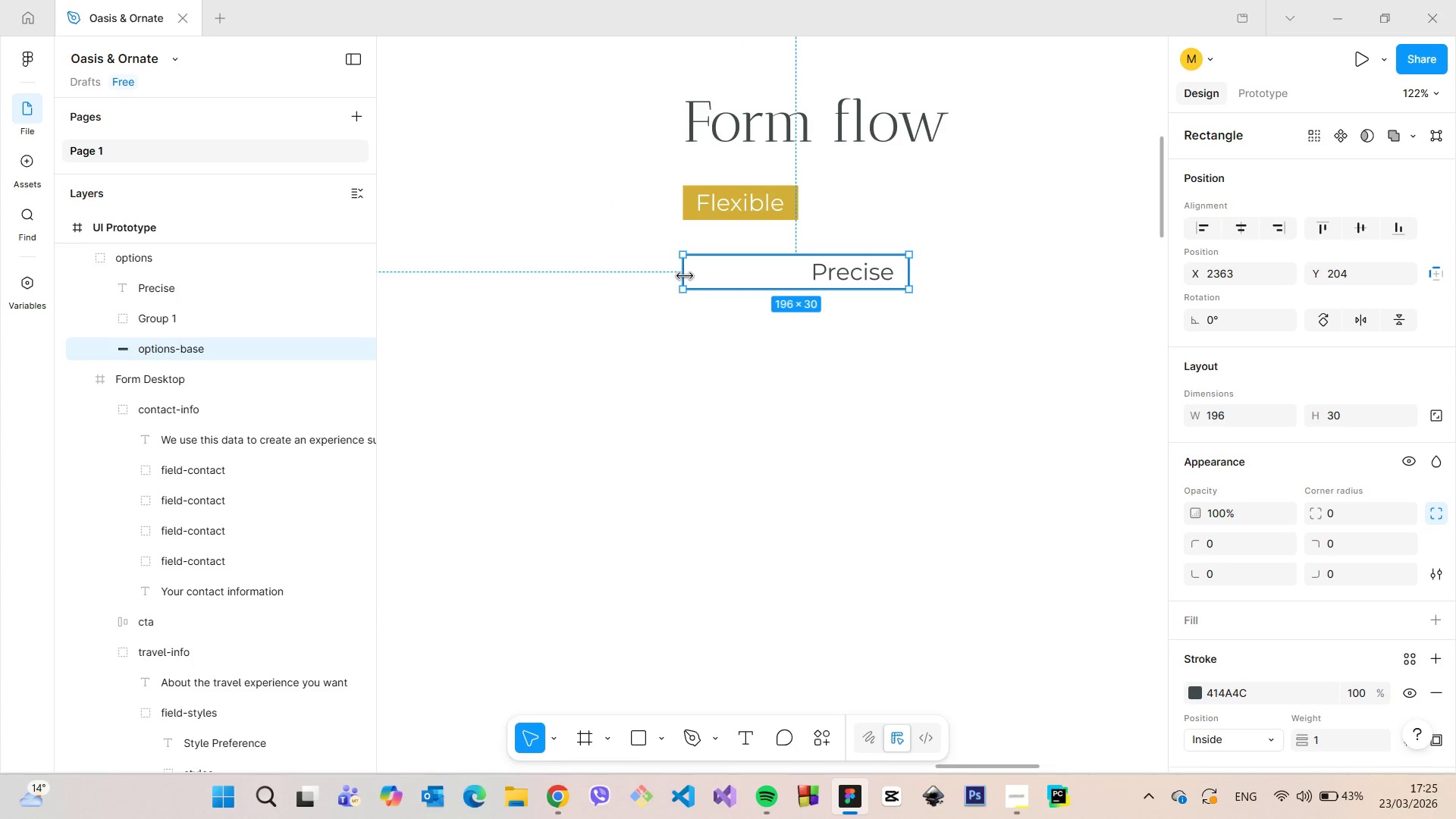 
left_click_drag(start_coordinate=[685, 275], to_coordinate=[801, 275])
 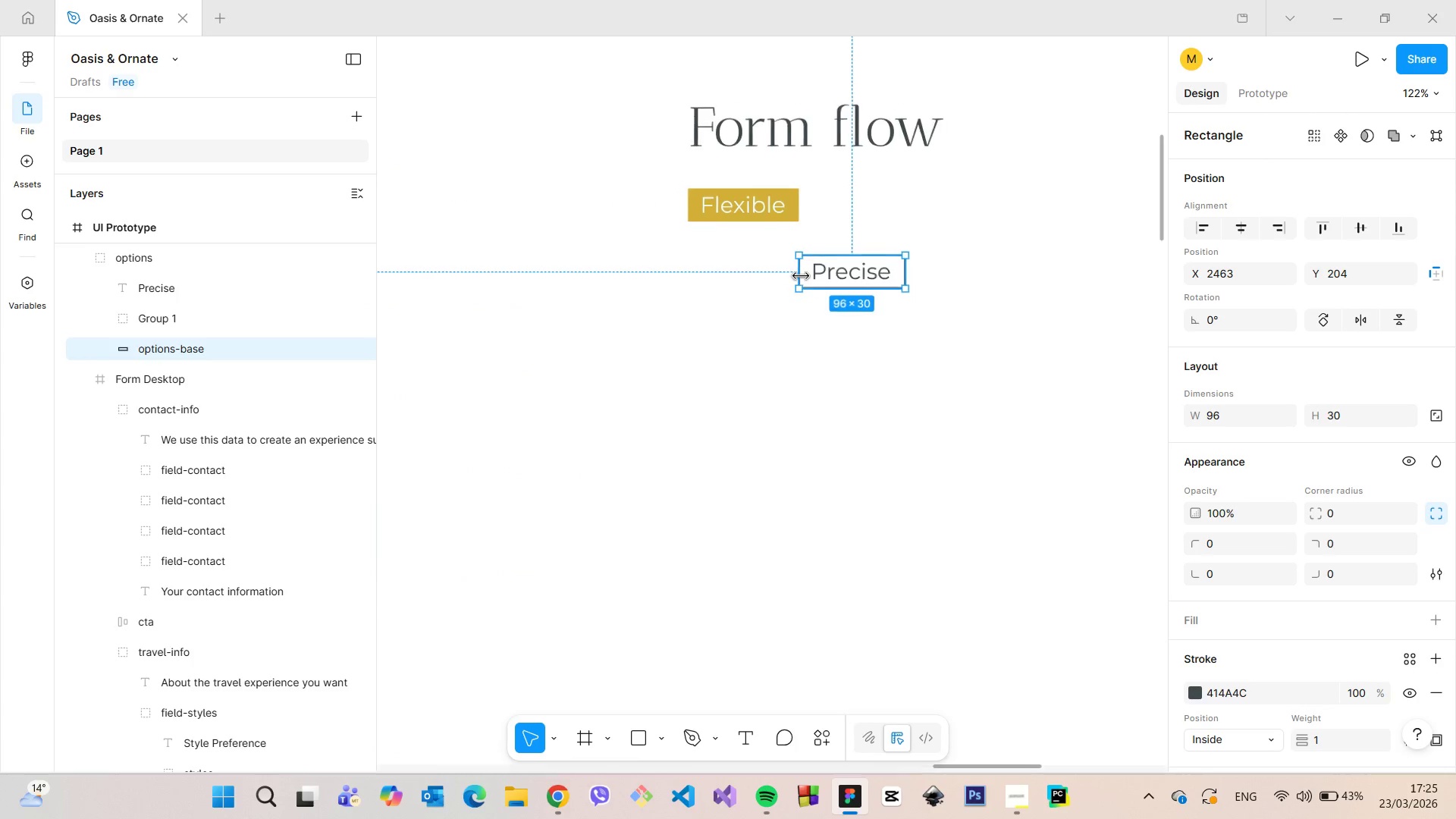 
scroll: coordinate [801, 275], scroll_direction: down, amount: 12.0
 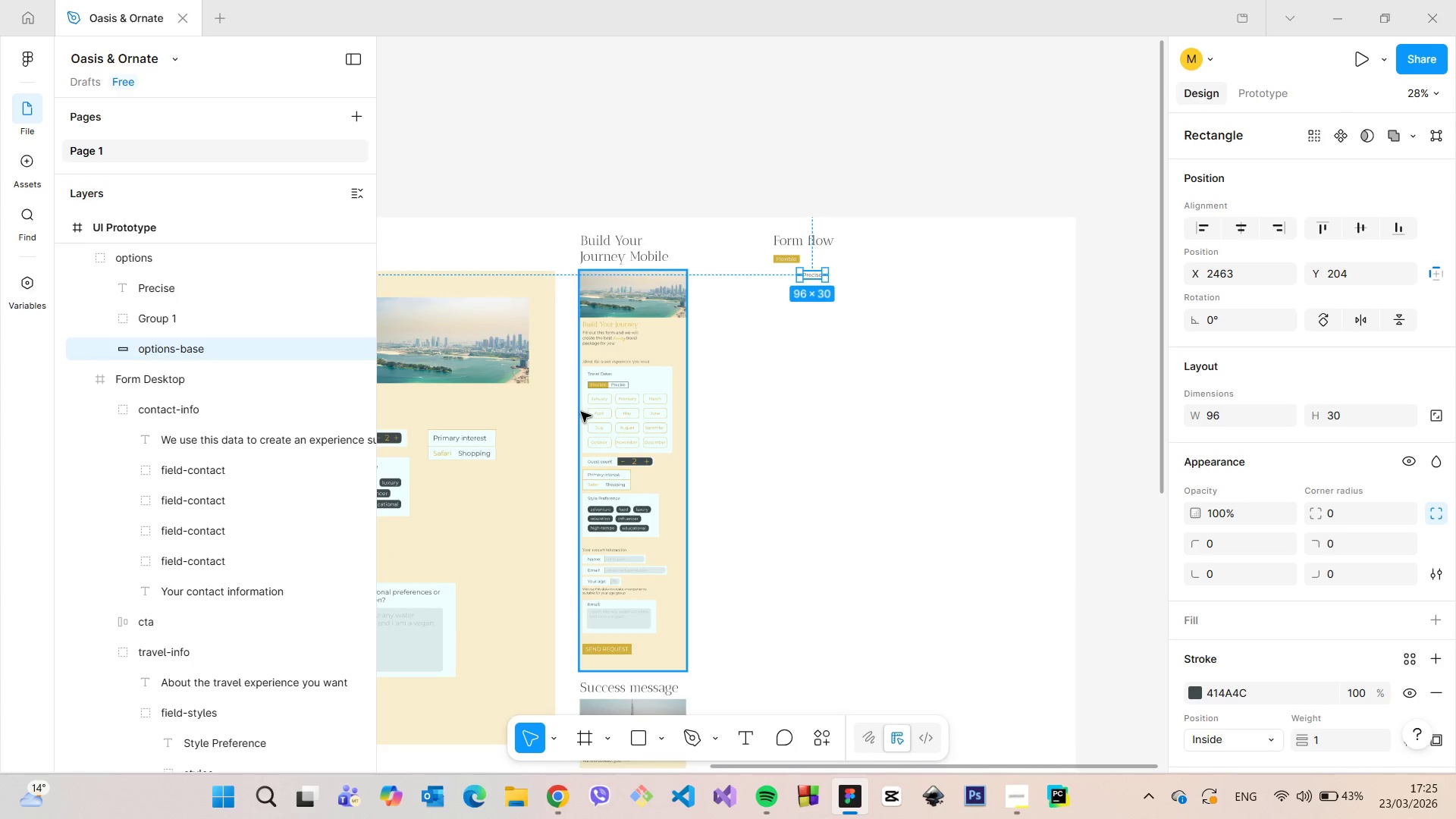 
scroll: coordinate [626, 397], scroll_direction: up, amount: 9.0
 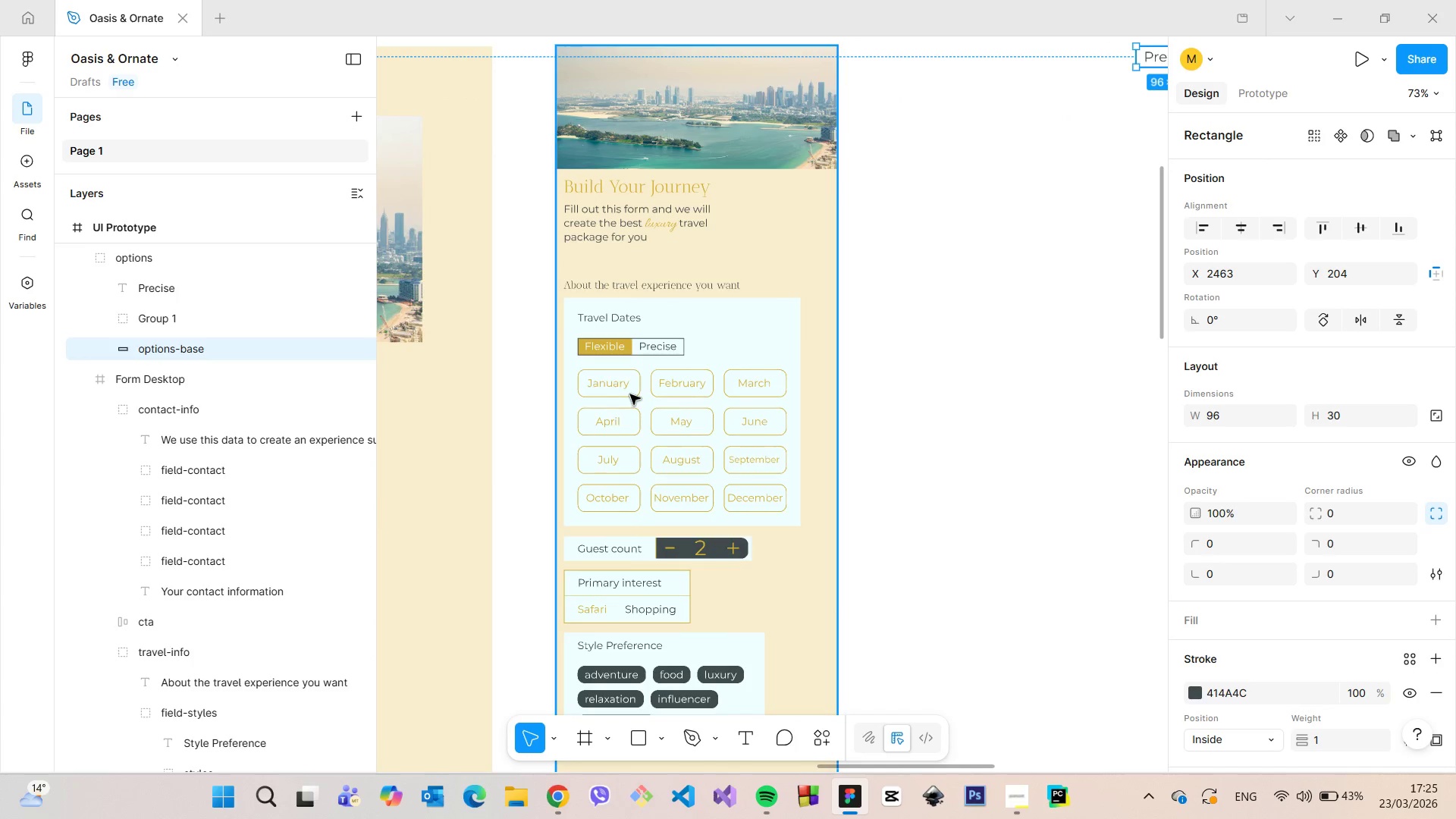 
scroll: coordinate [630, 394], scroll_direction: down, amount: 3.0
 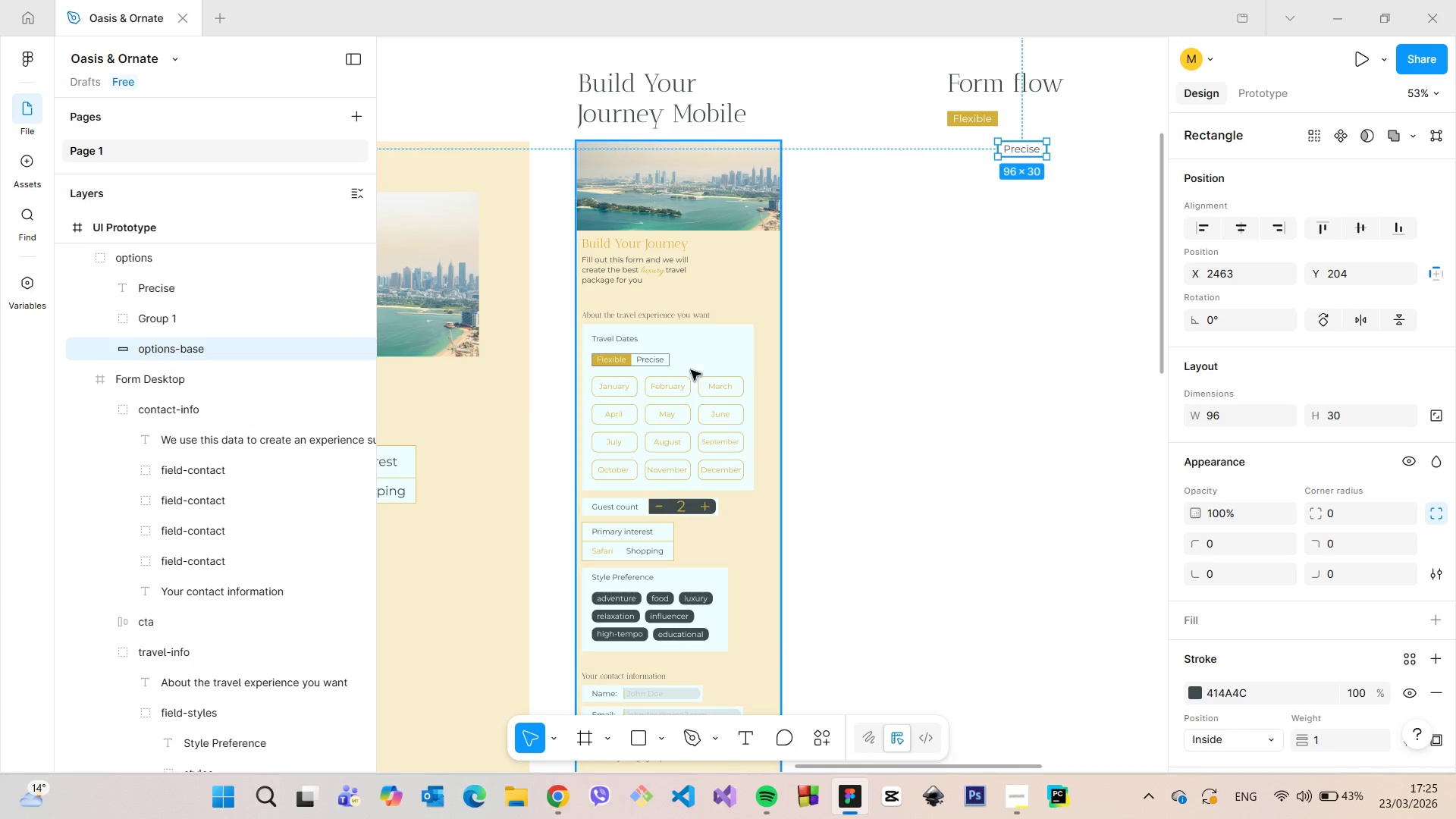 
scroll: coordinate [1071, 121], scroll_direction: up, amount: 5.0
 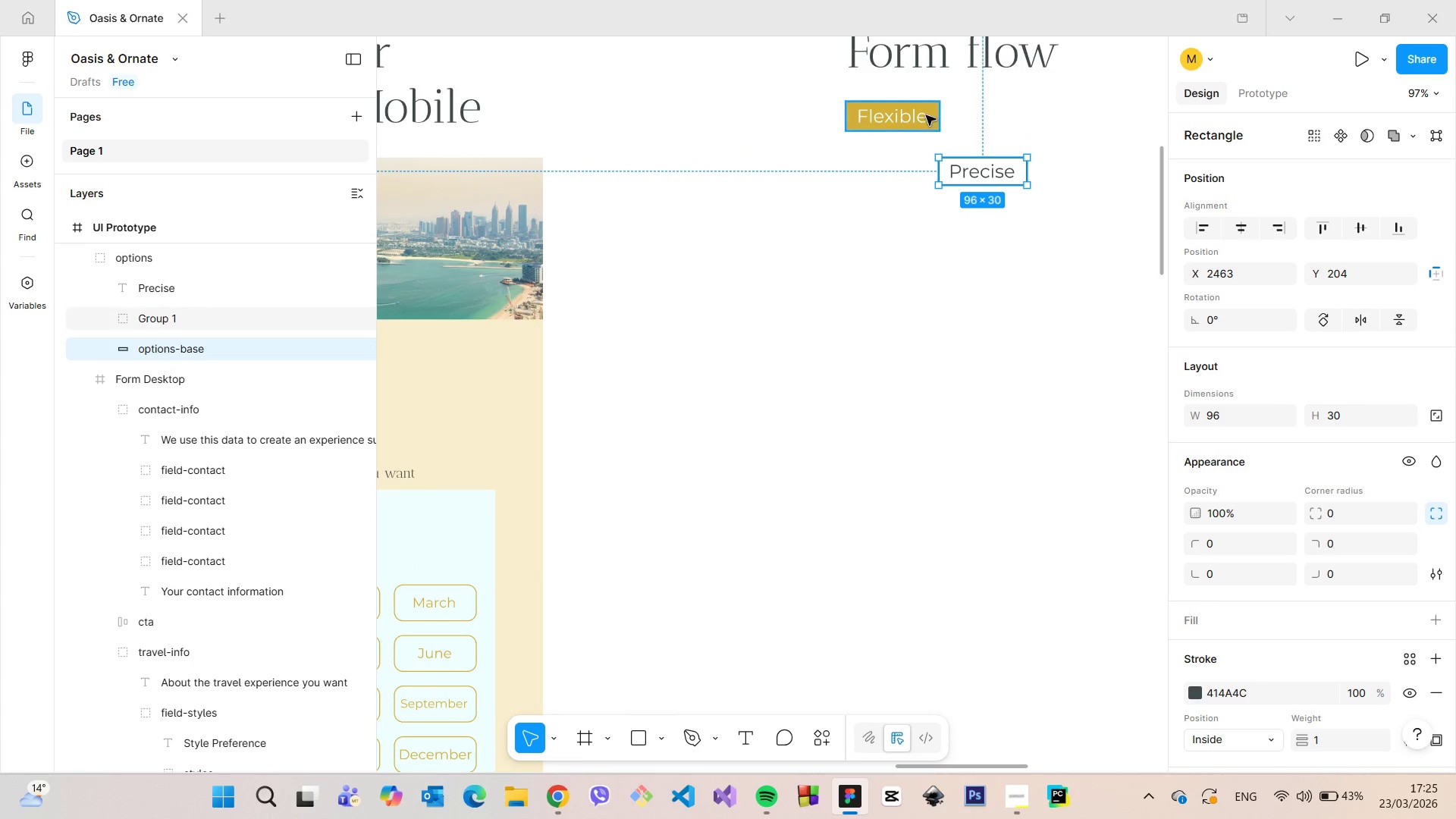 
left_click([917, 115])
 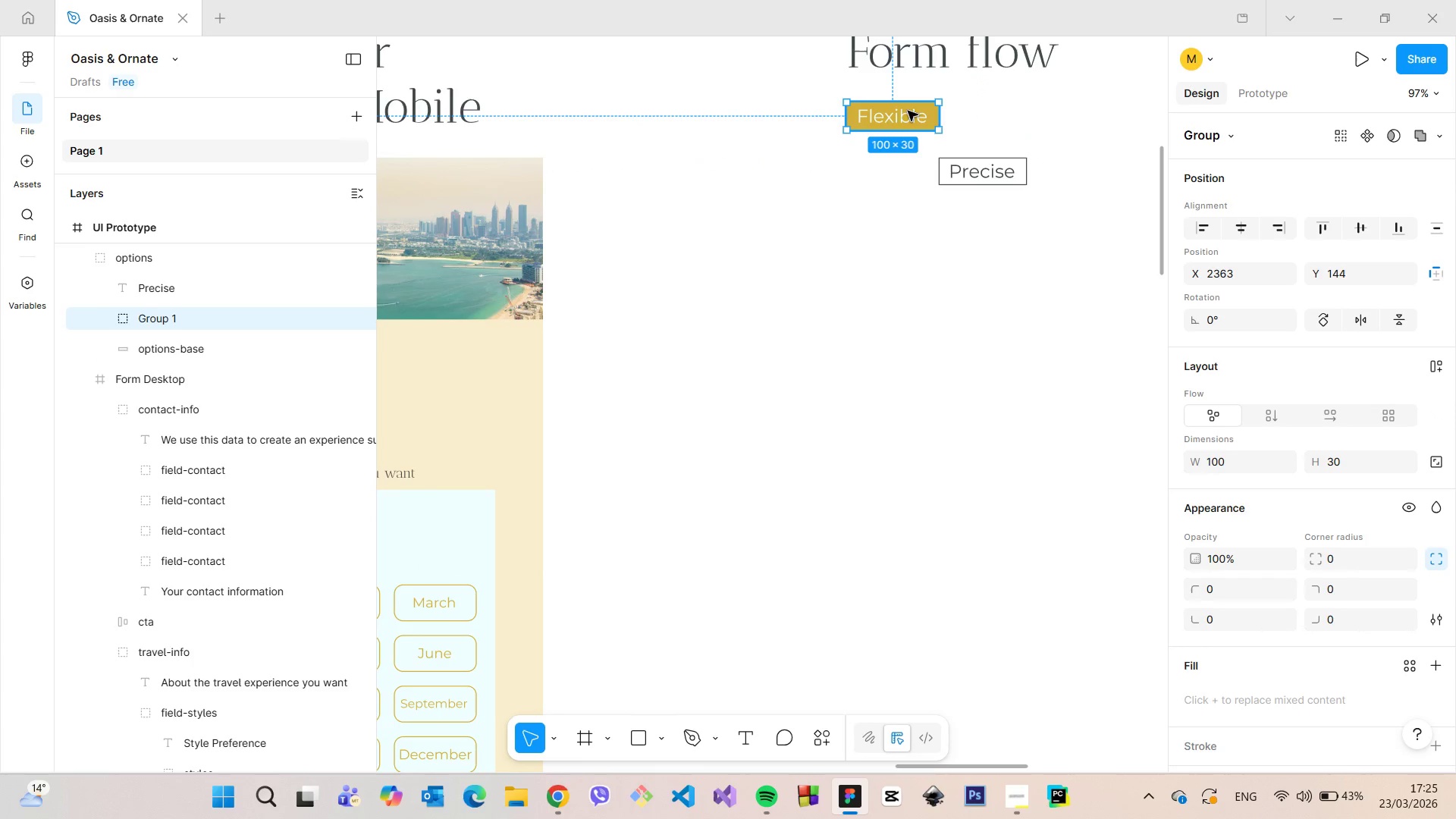 
left_click_drag(start_coordinate=[907, 111], to_coordinate=[905, 146])
 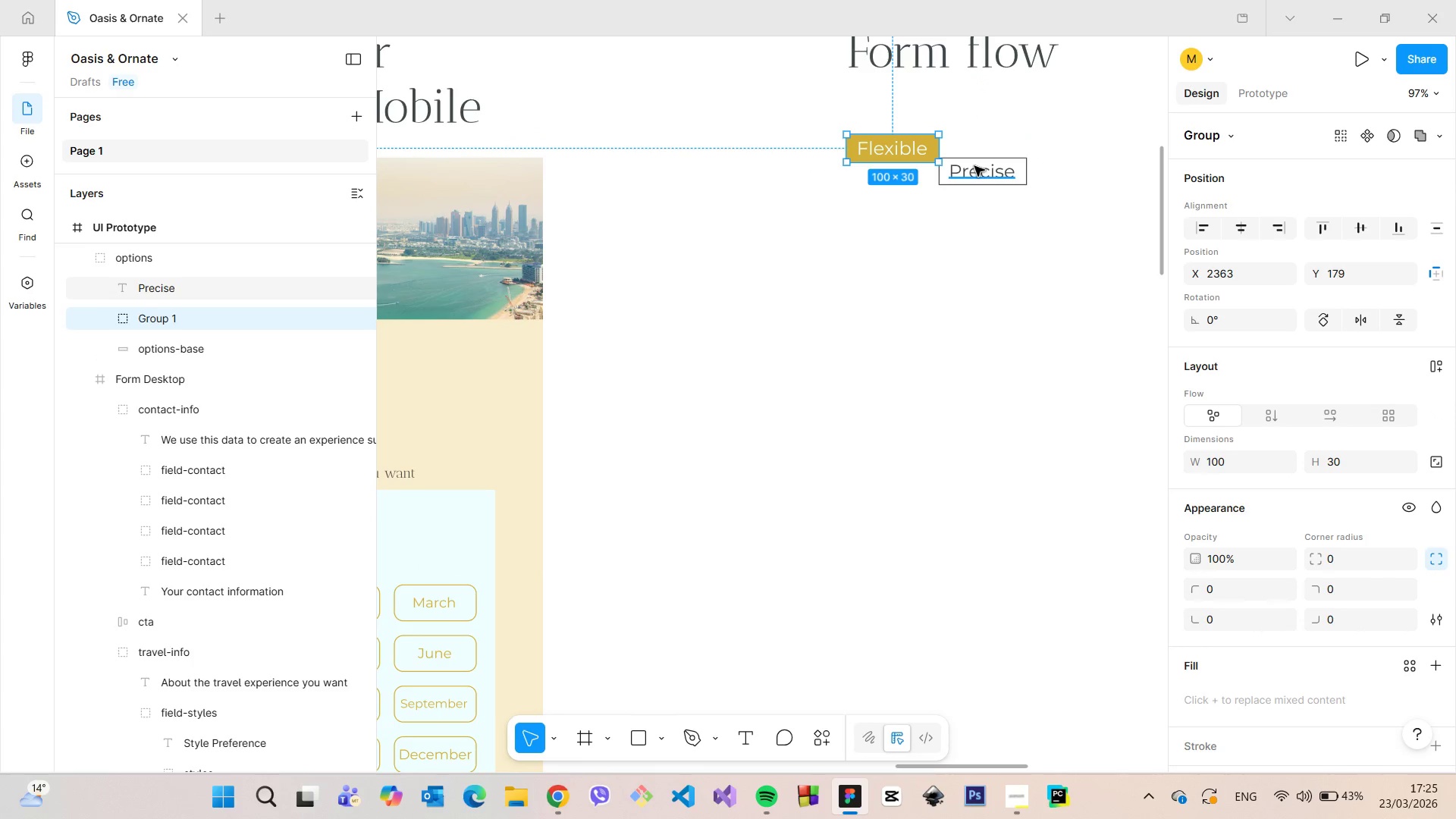 
double_click([974, 166])
 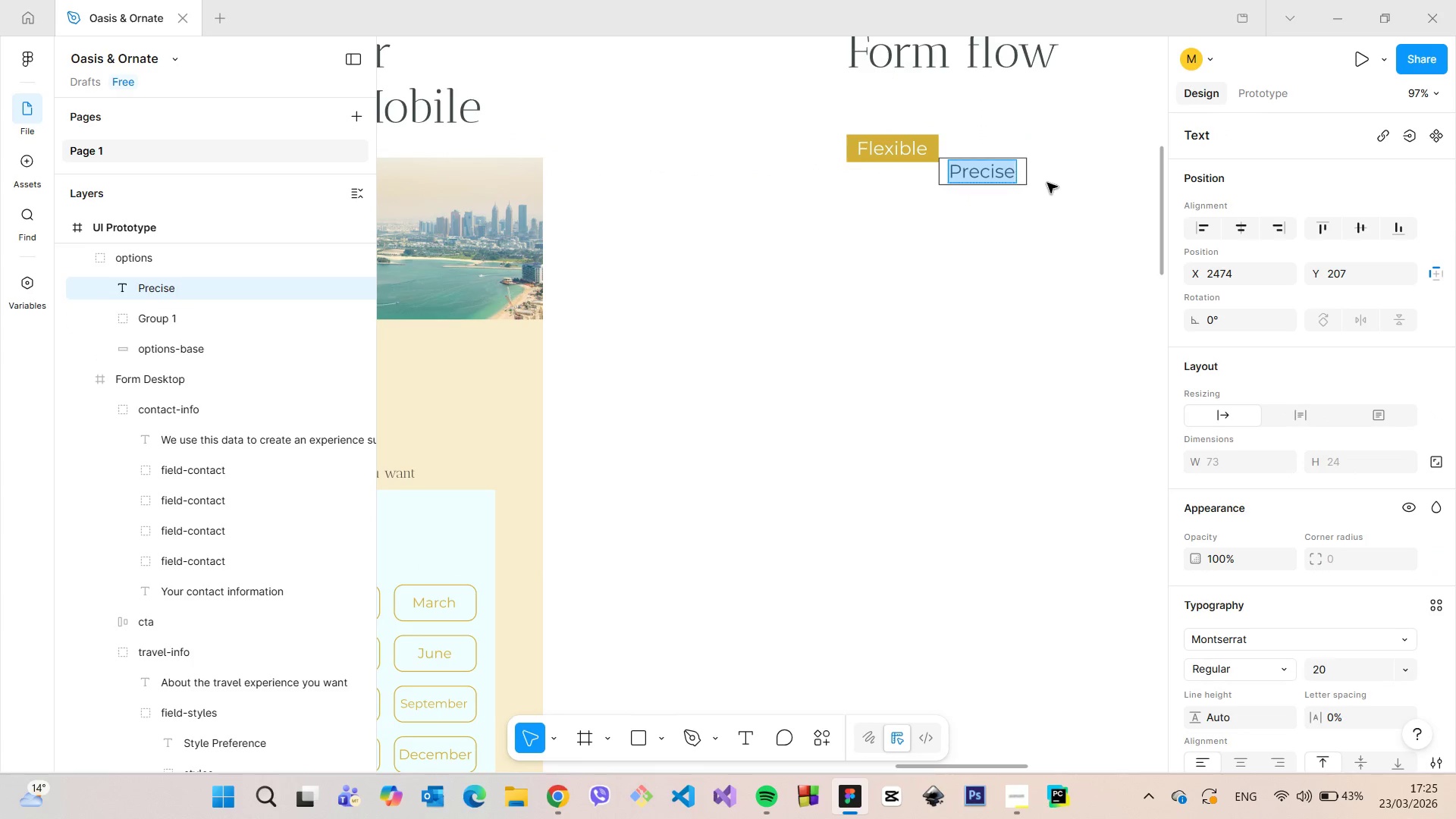 
left_click([1047, 183])
 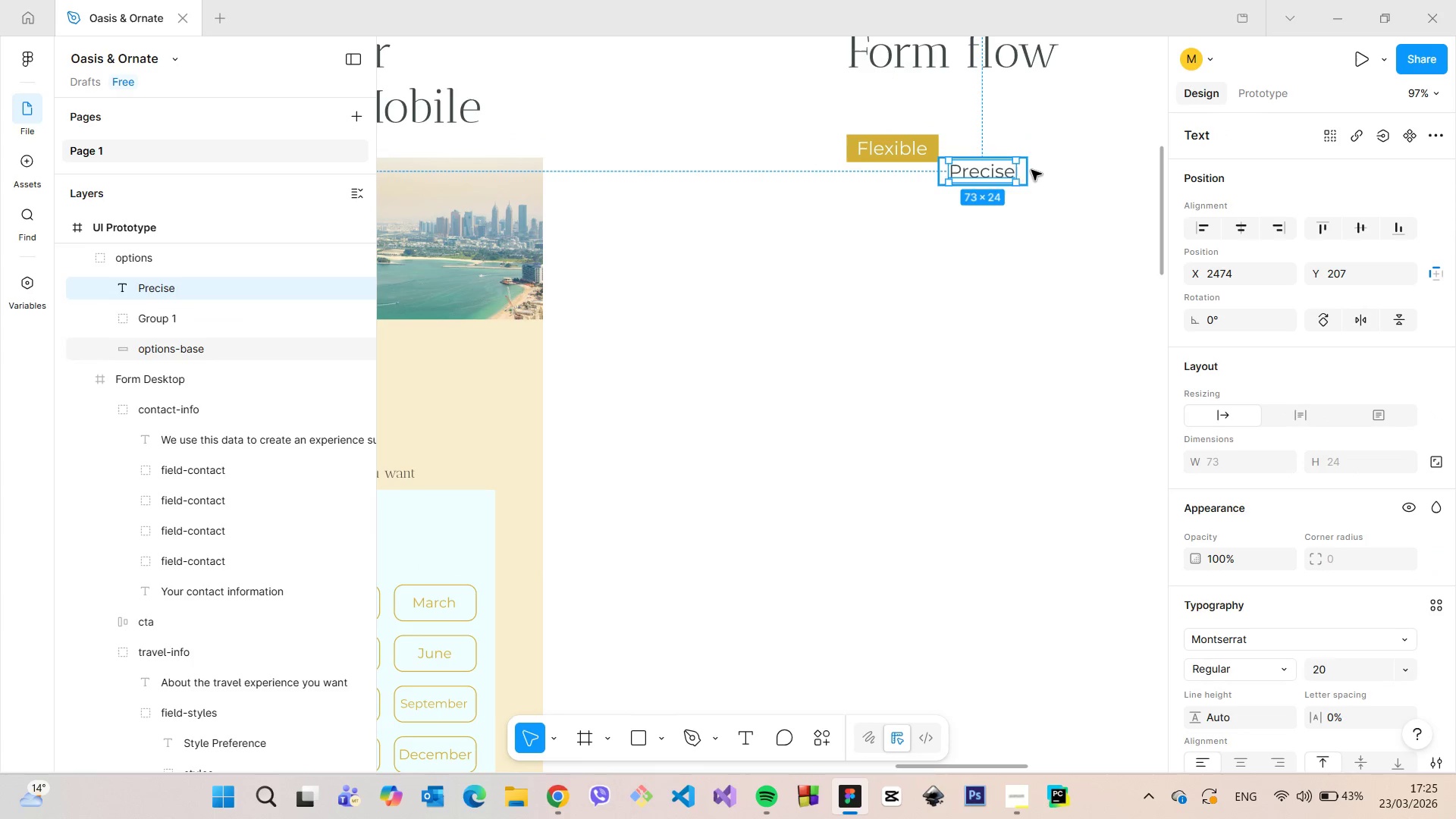 
scroll: coordinate [1028, 179], scroll_direction: down, amount: 5.0
 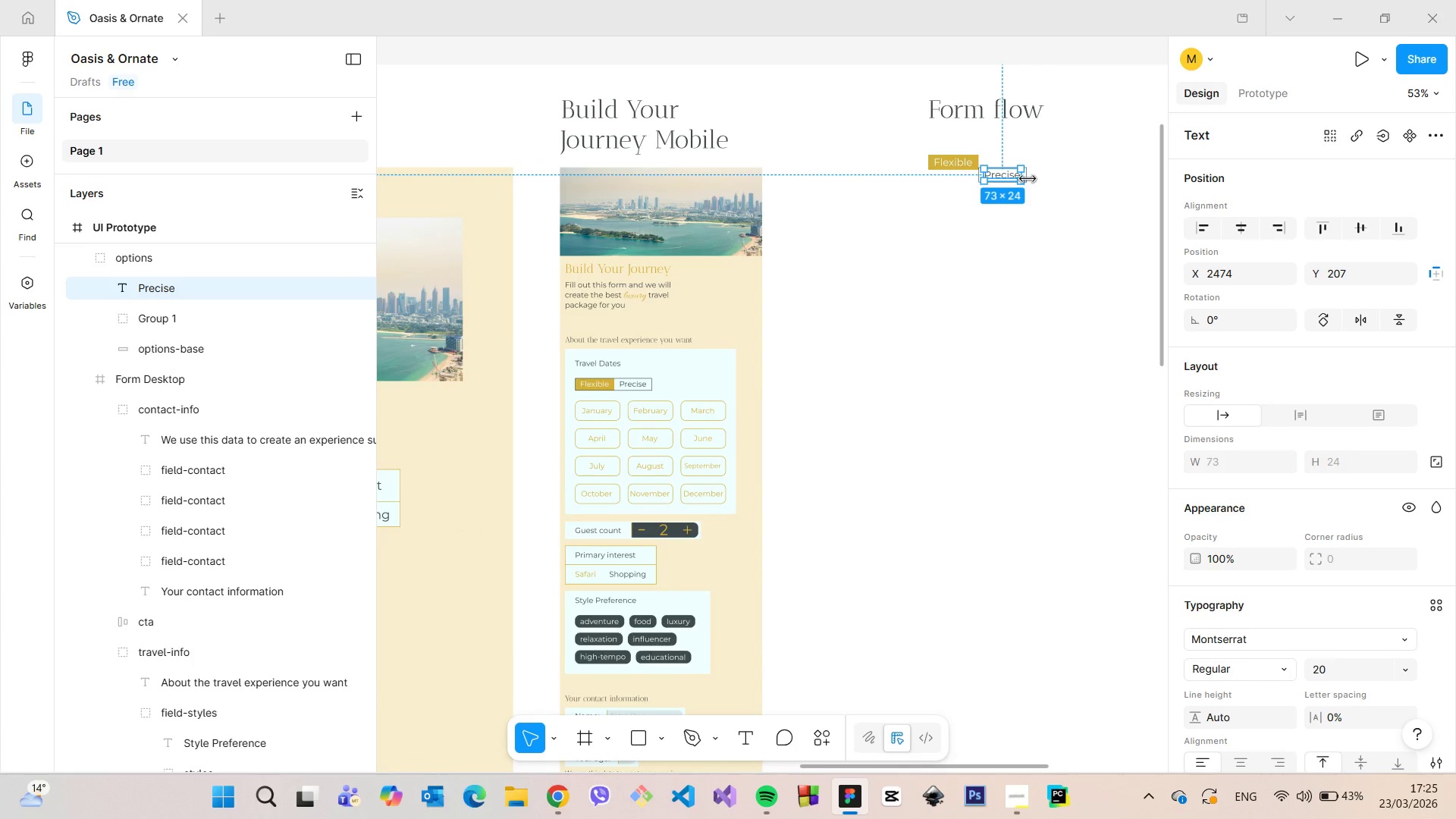 
scroll: coordinate [1028, 179], scroll_direction: up, amount: 7.0
 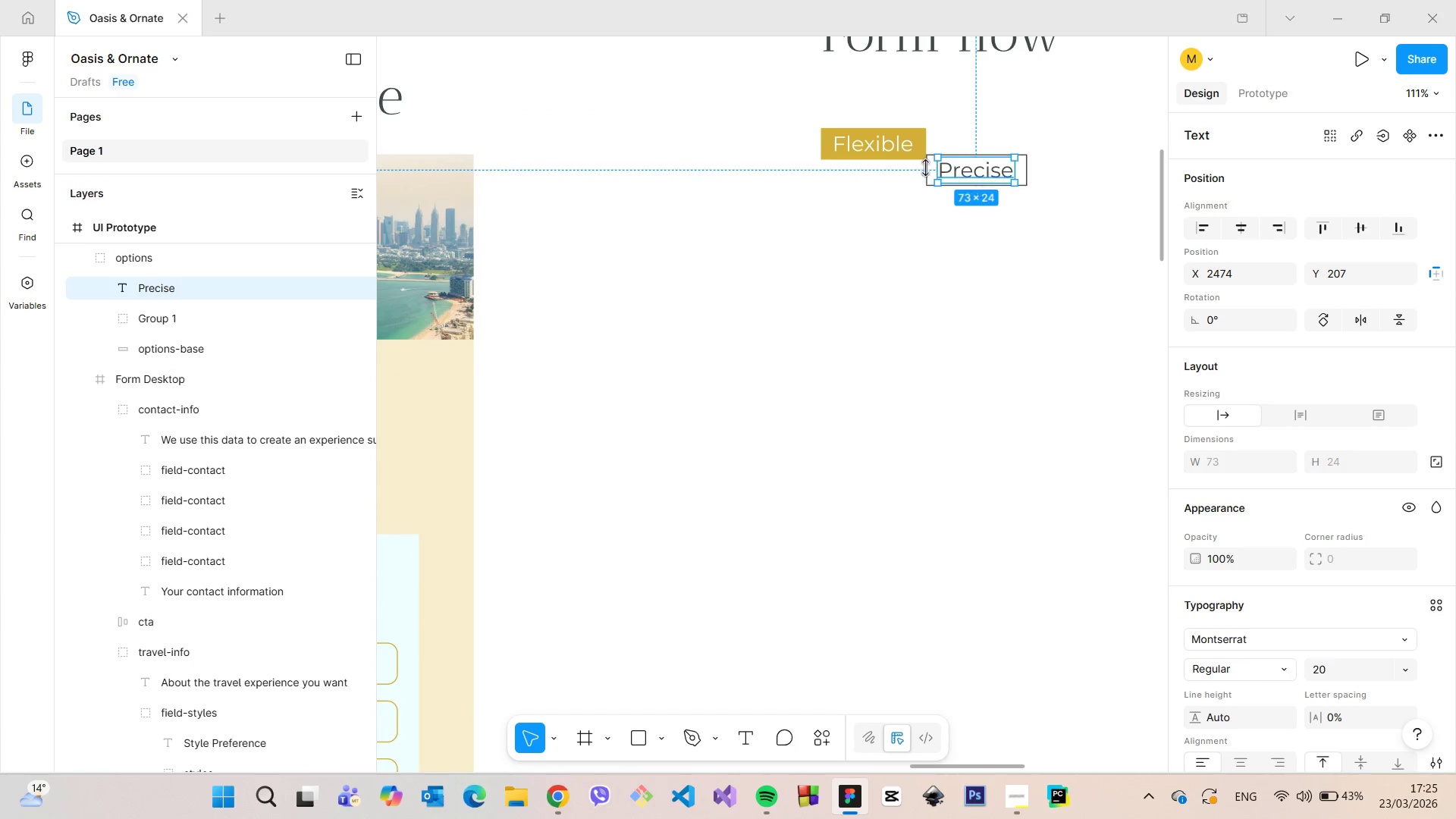 
left_click([899, 150])
 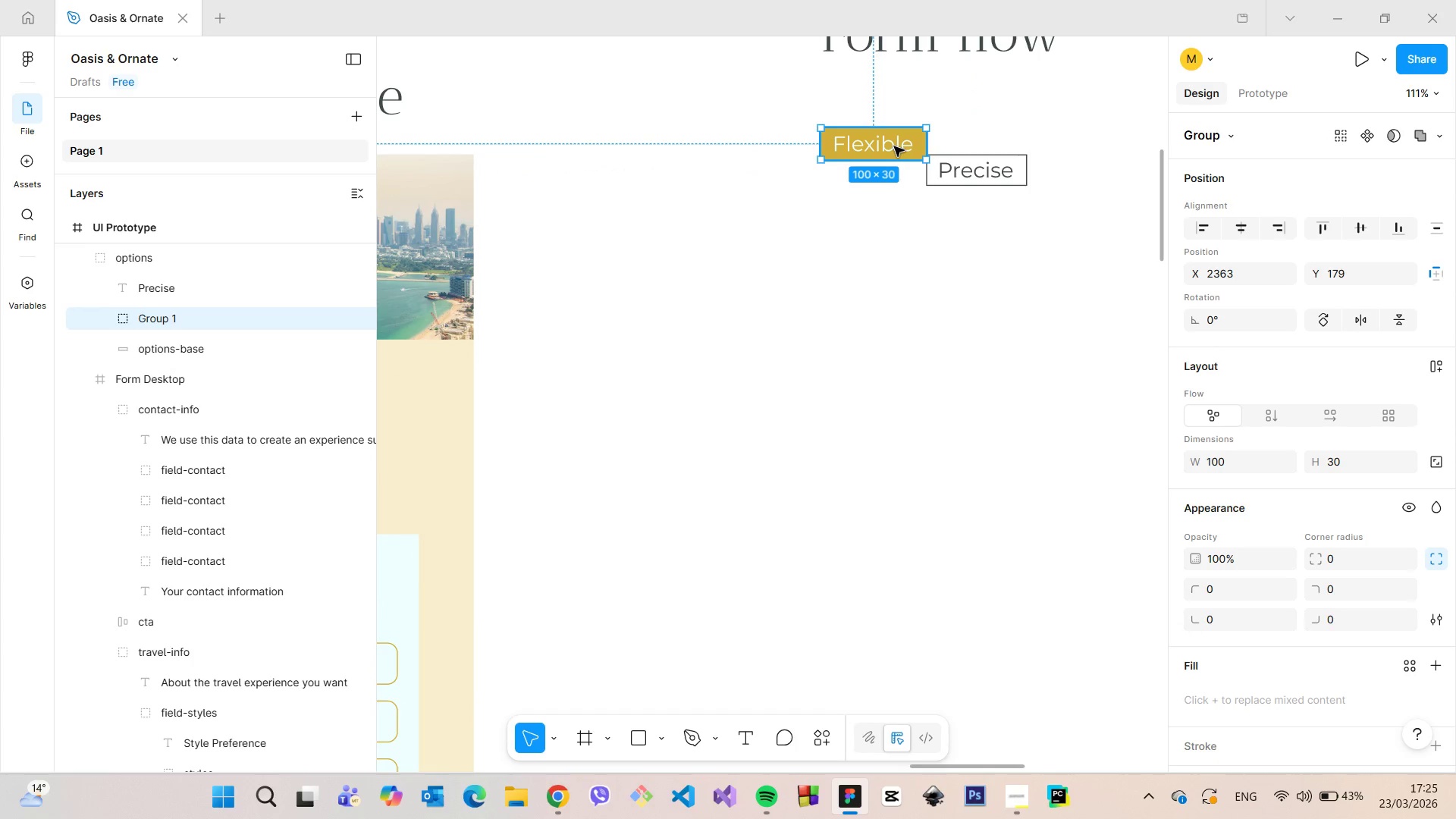 
hold_key(key=MetaLeft, duration=1.5)
left_click_drag(start_coordinate=[894, 146], to_coordinate=[890, 165])
 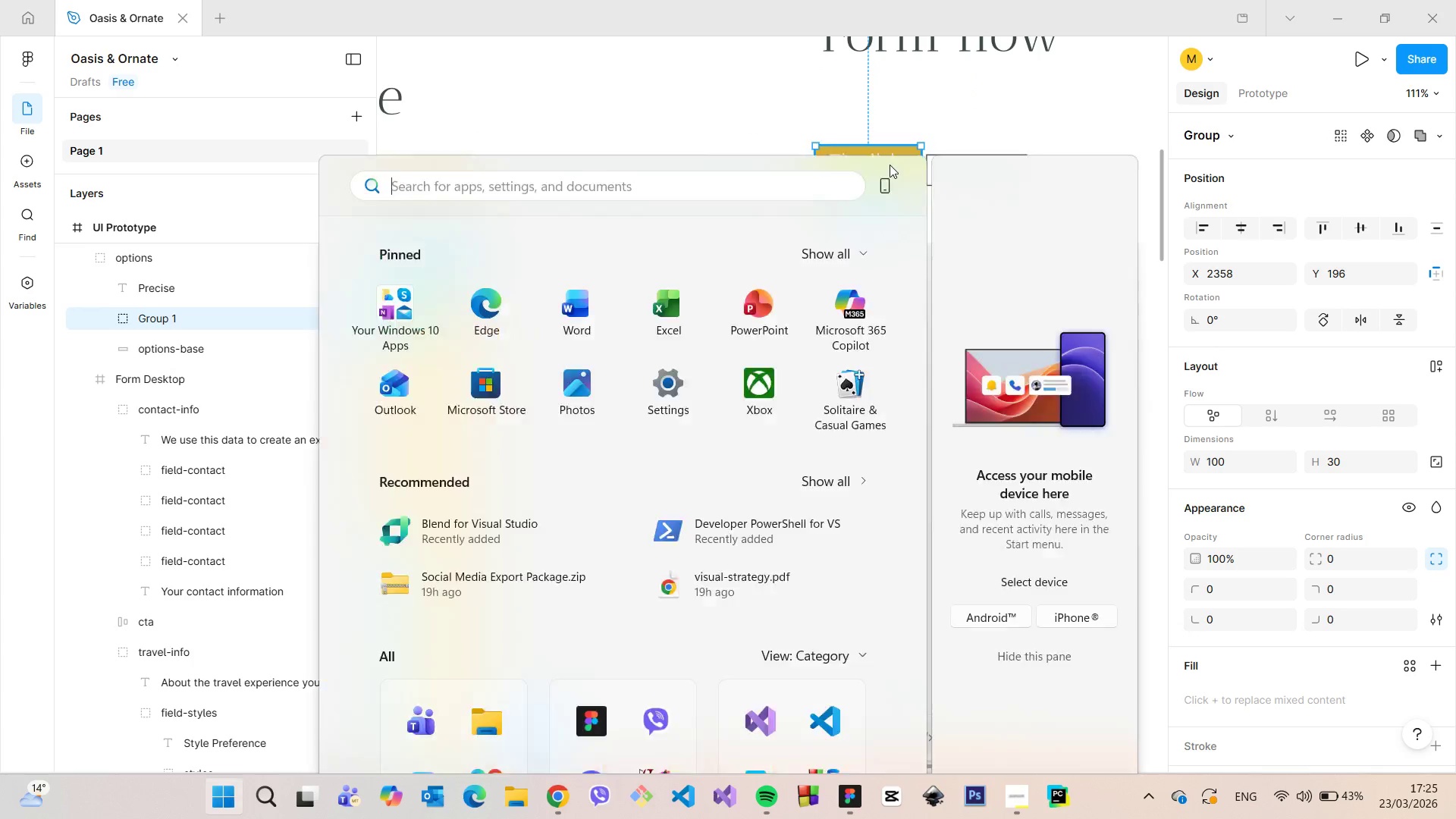 
hold_key(key=MetaLeft, duration=0.66)
 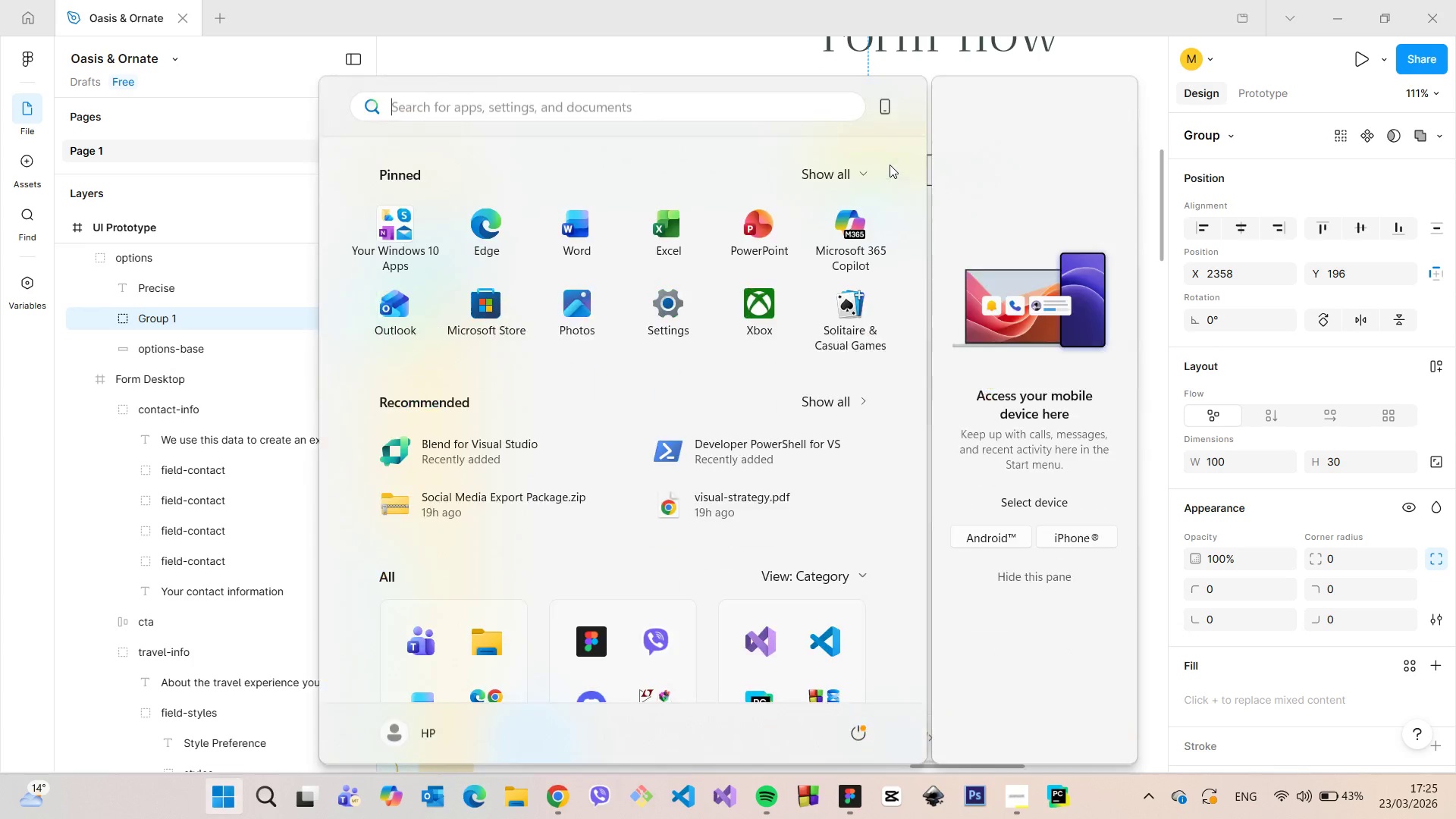 
hold_key(key=AltLeft, duration=1.31)
left_click_drag(start_coordinate=[890, 165], to_coordinate=[937, 63])
 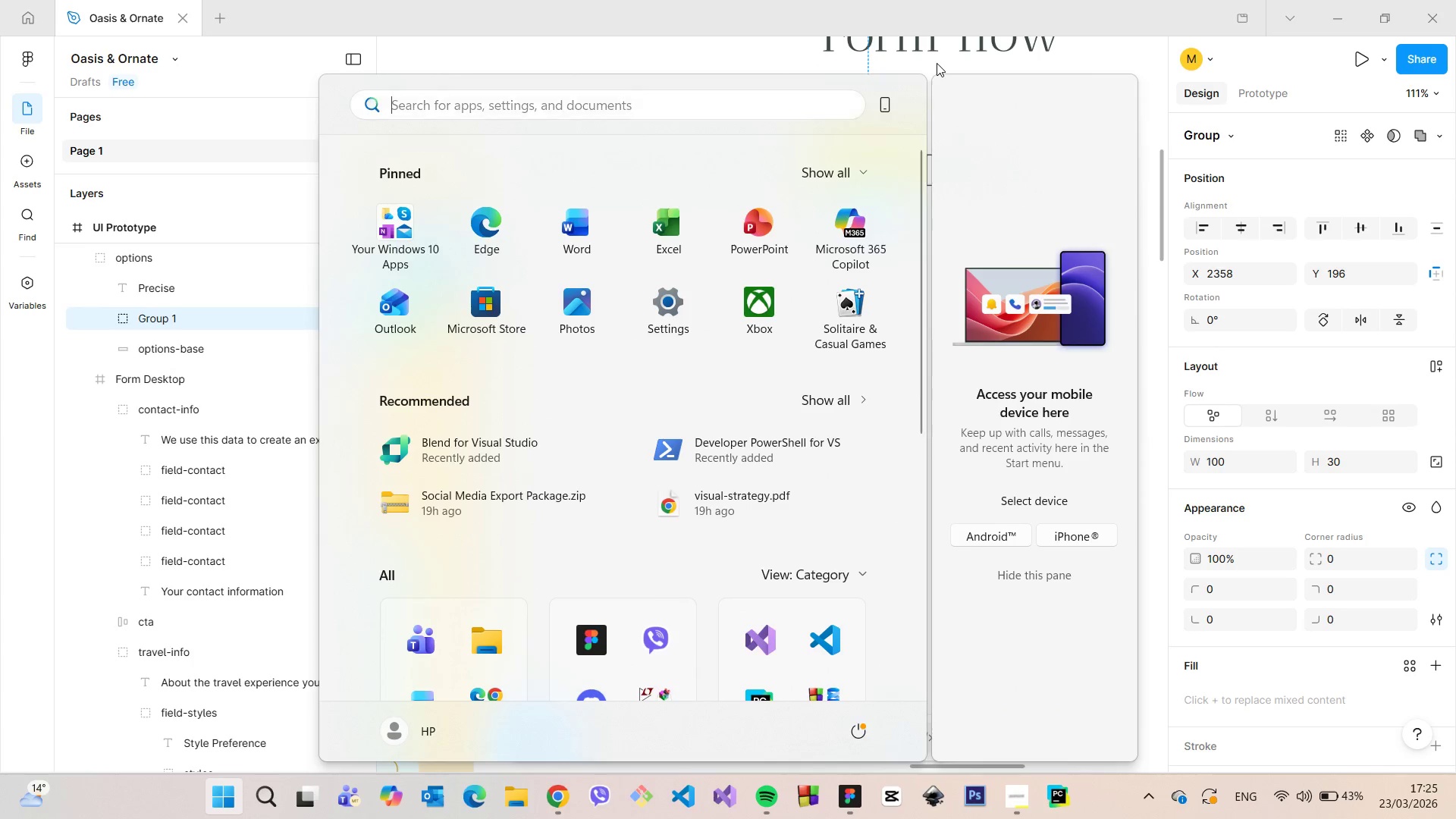 
left_click([937, 63])
 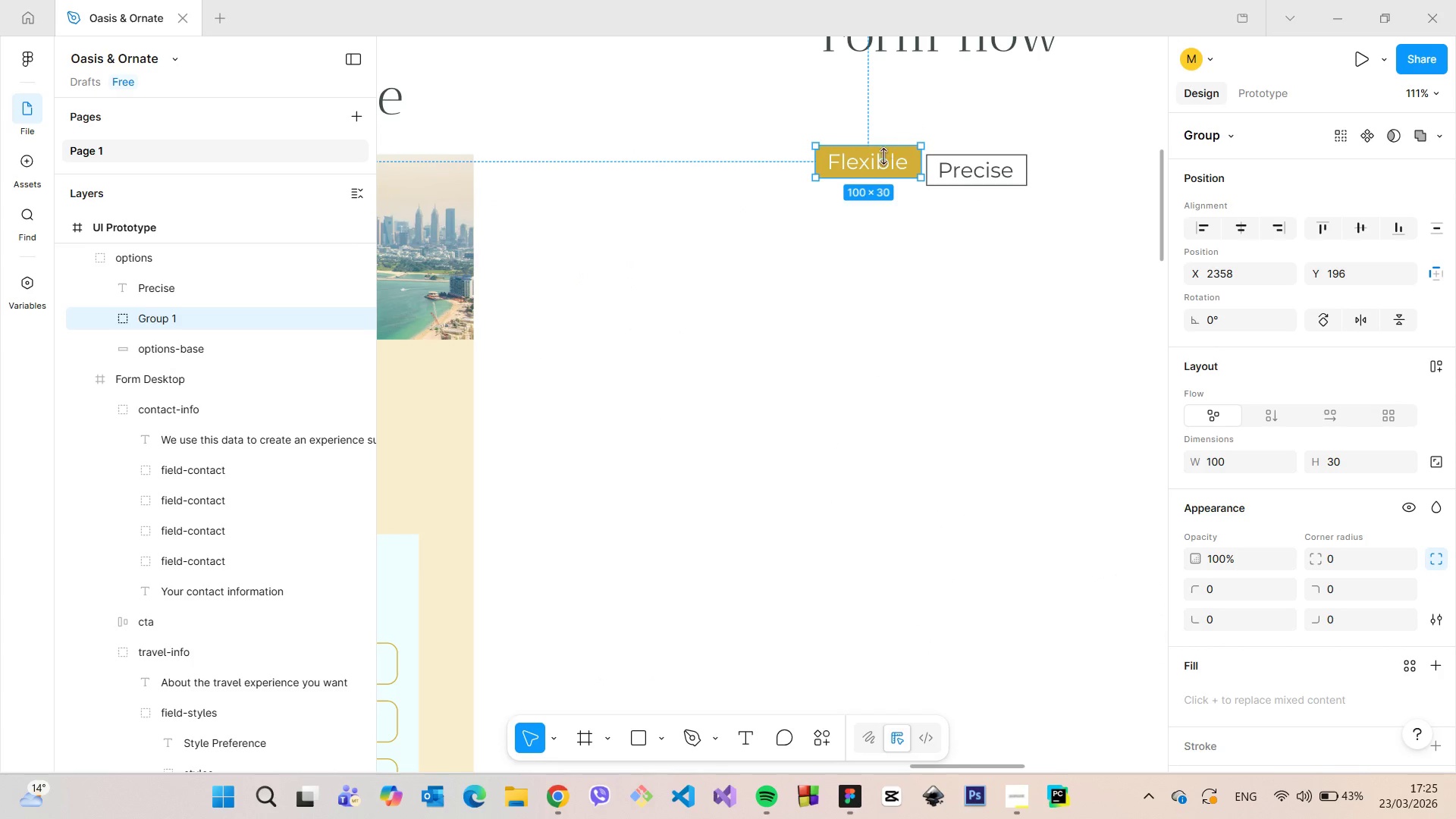 
hold_key(key=AltLeft, duration=1.48)
left_click_drag(start_coordinate=[882, 158], to_coordinate=[880, 105])
 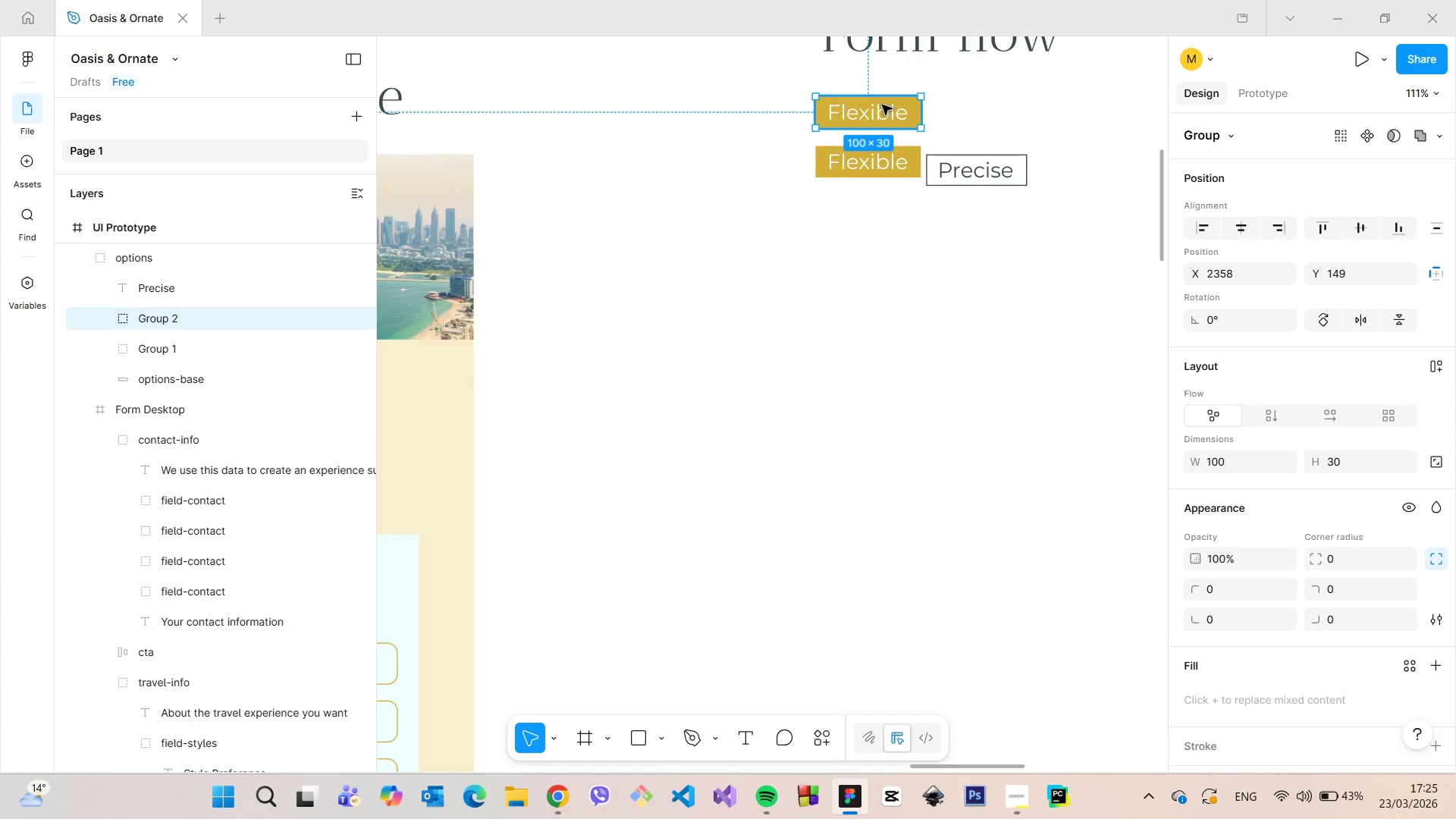 
left_click([884, 119])
 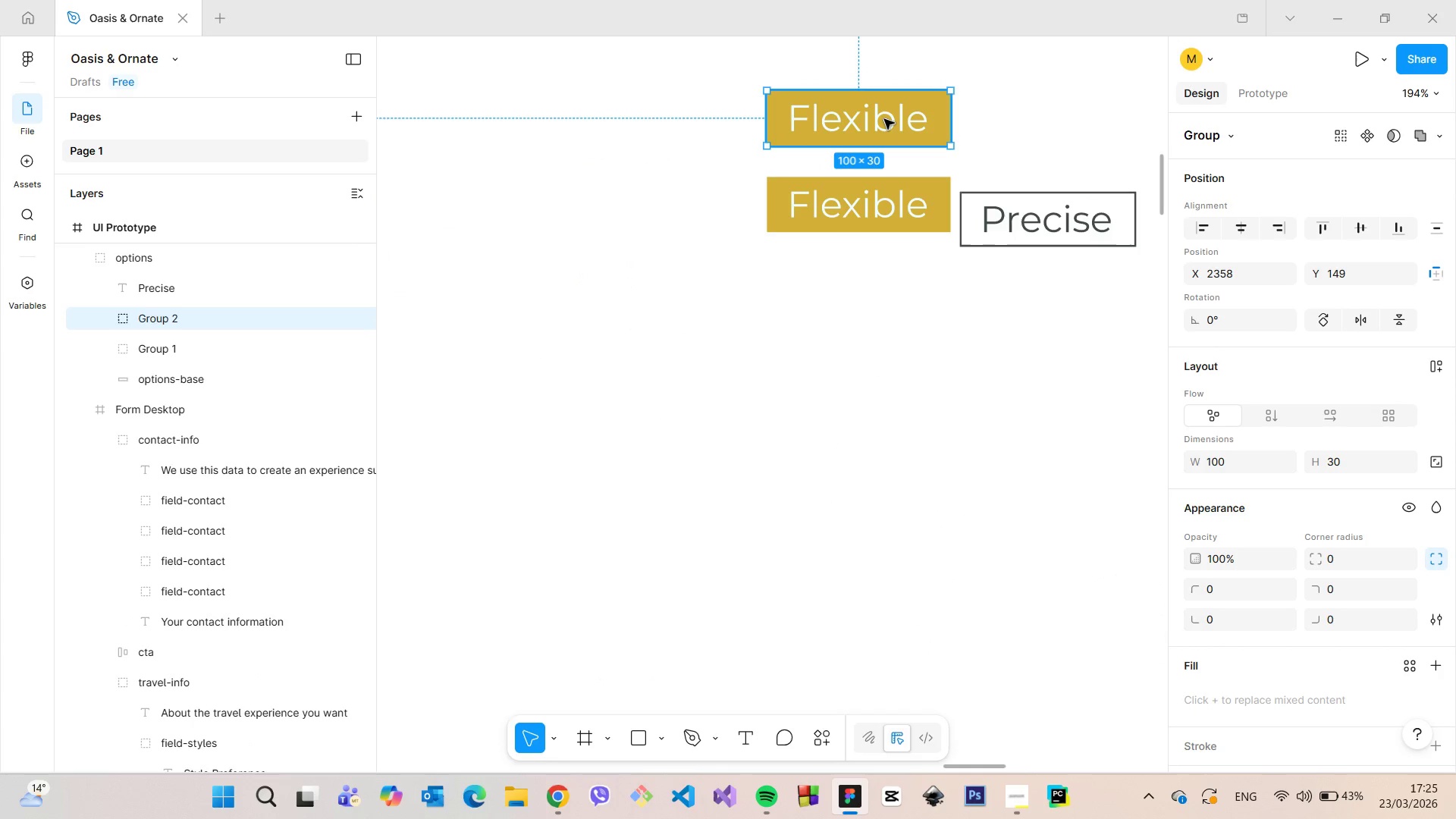 
scroll: coordinate [882, 105], scroll_direction: up, amount: 4.0
 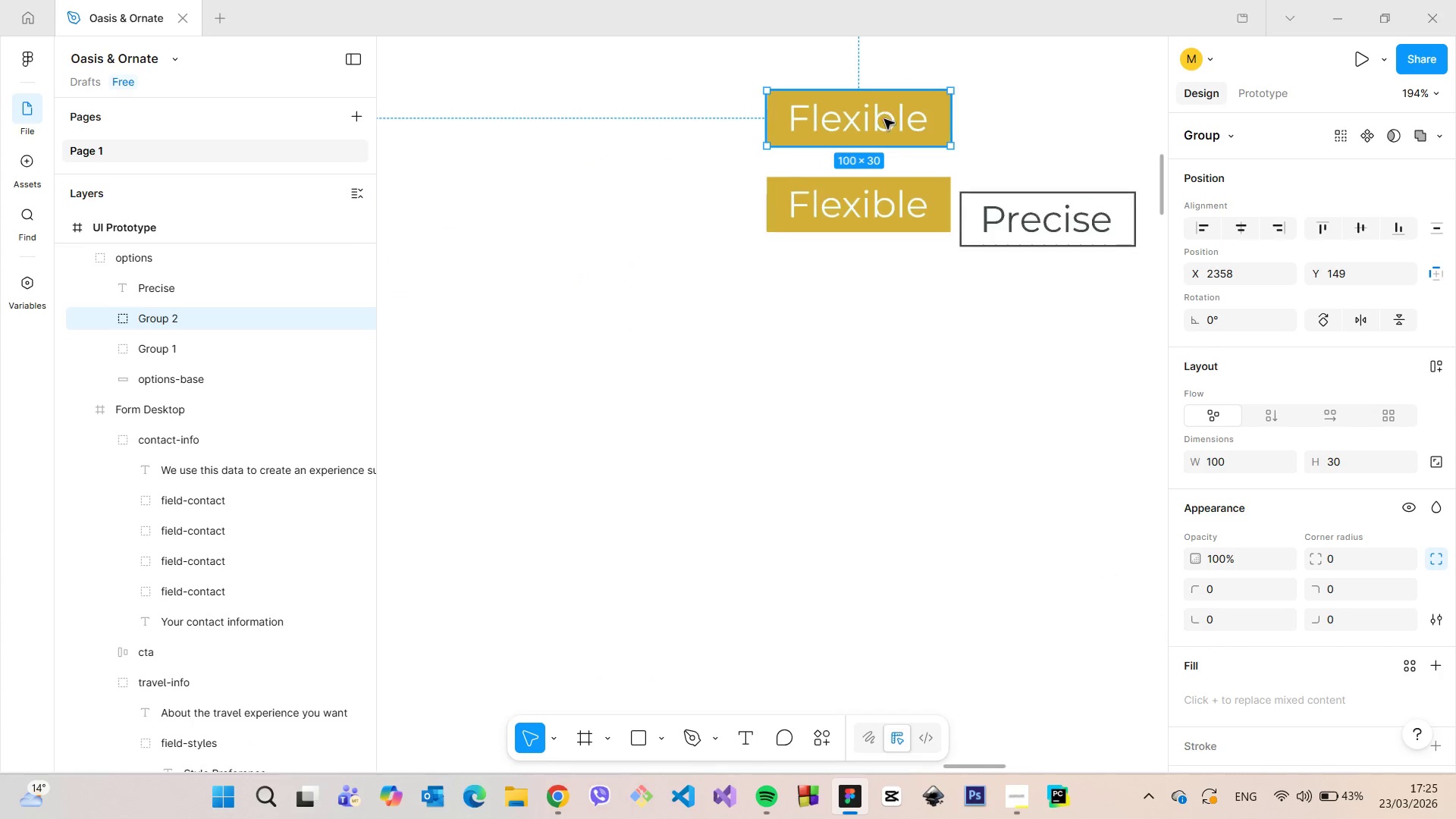 
double_click([884, 119])
 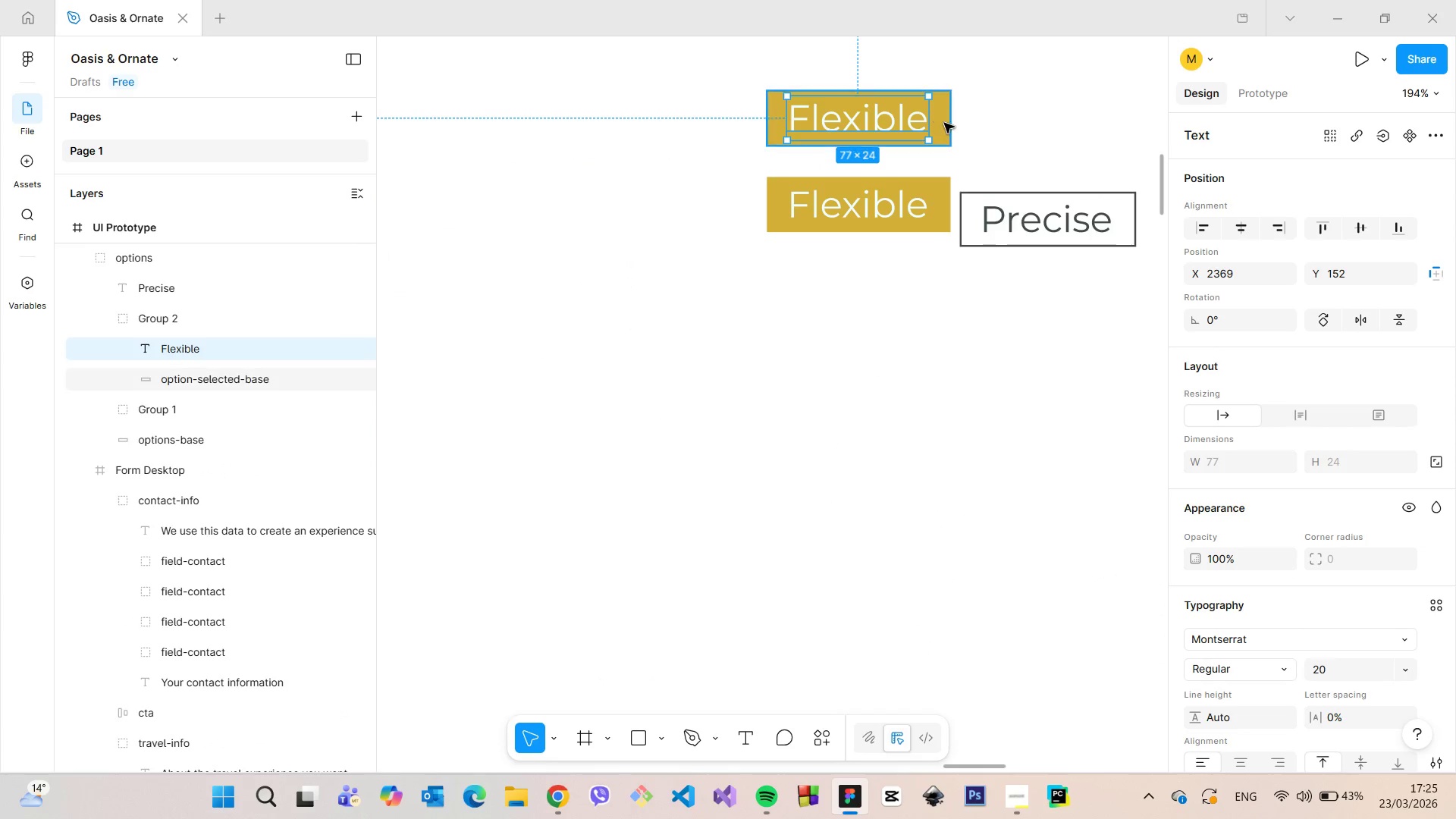 
left_click([946, 123])
 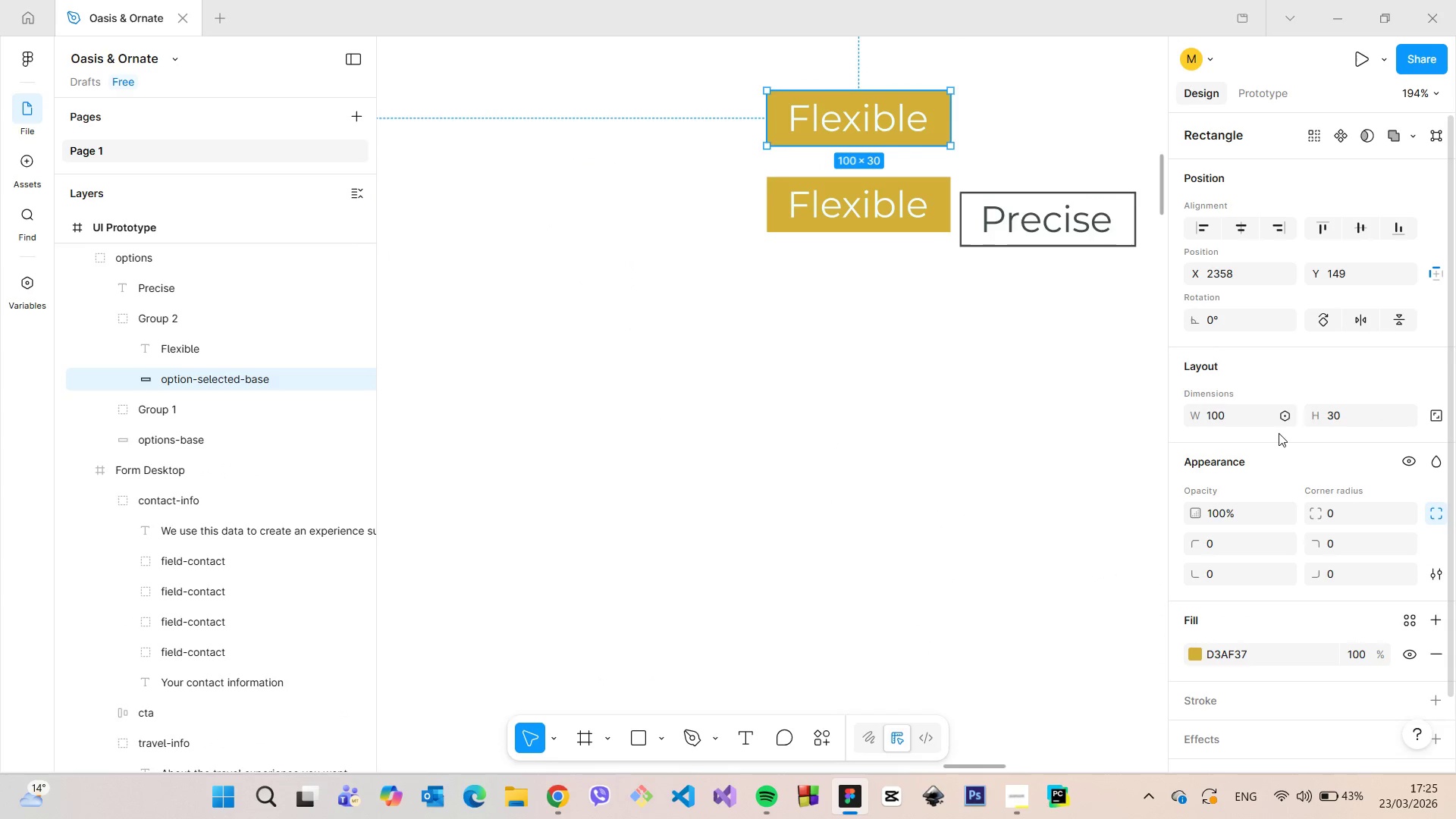 
scroll: coordinate [1276, 446], scroll_direction: down, amount: 4.0
 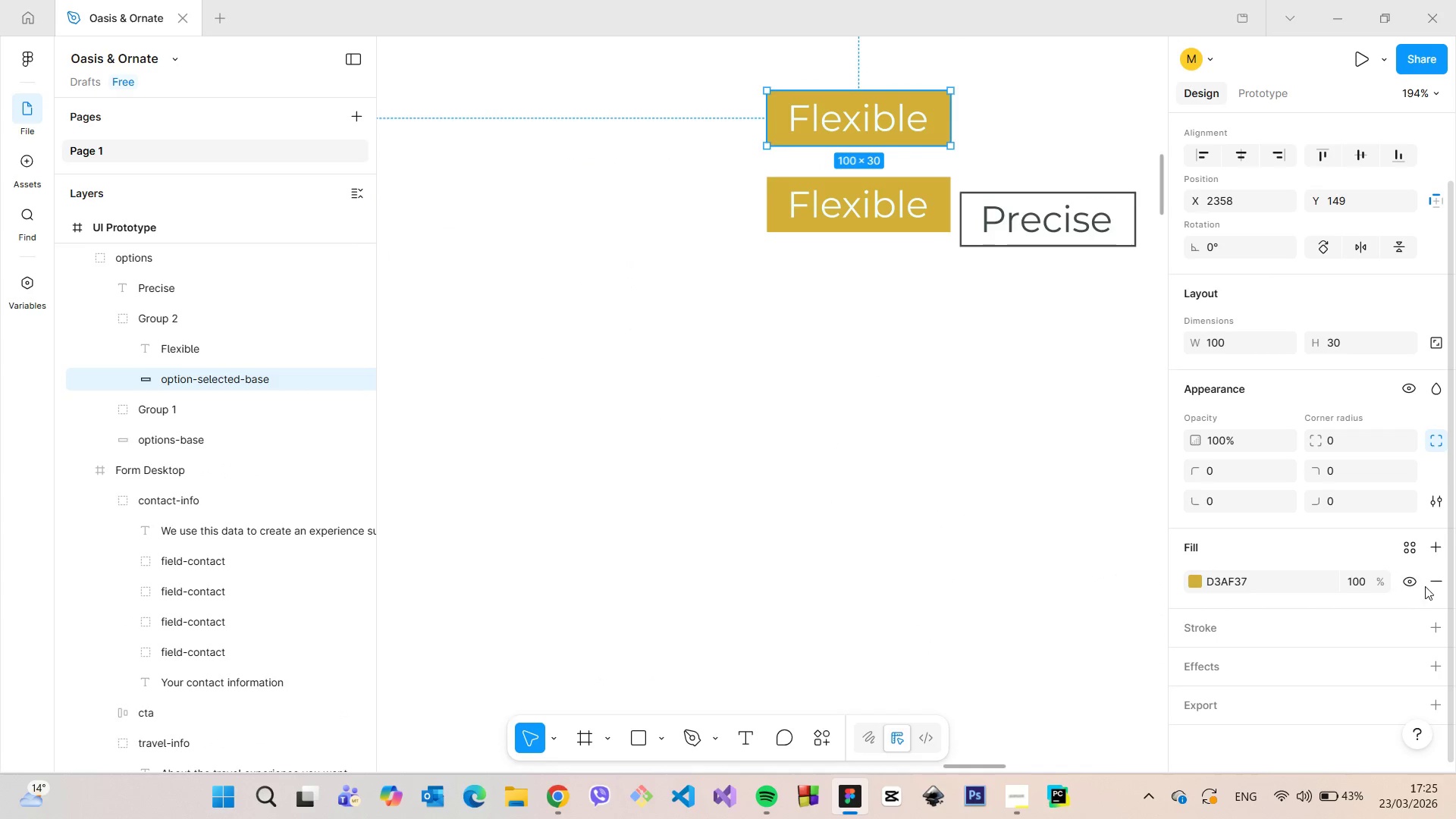 
left_click([1432, 585])
 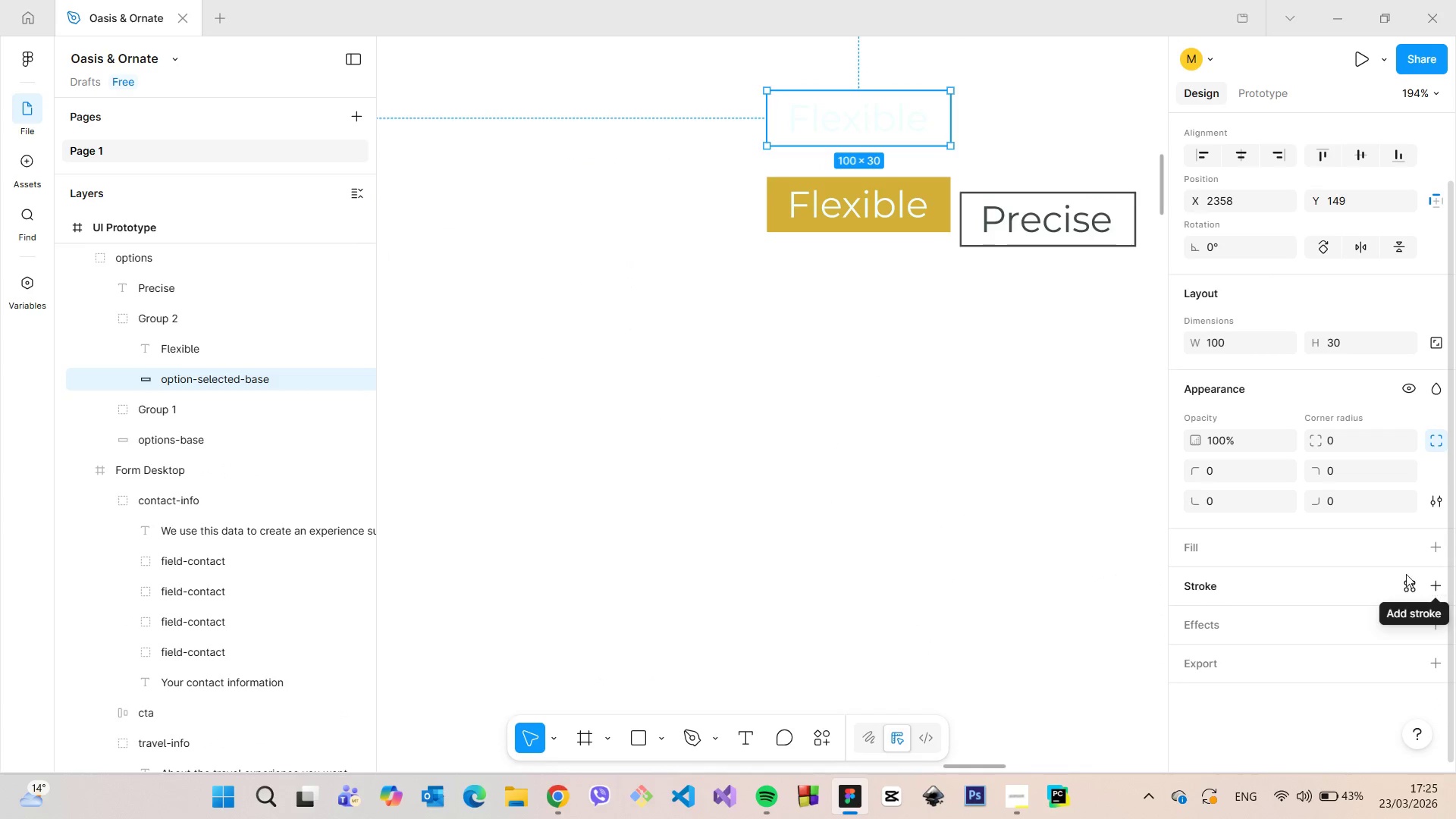 
scroll: coordinate [861, 481], scroll_direction: down, amount: 16.0
 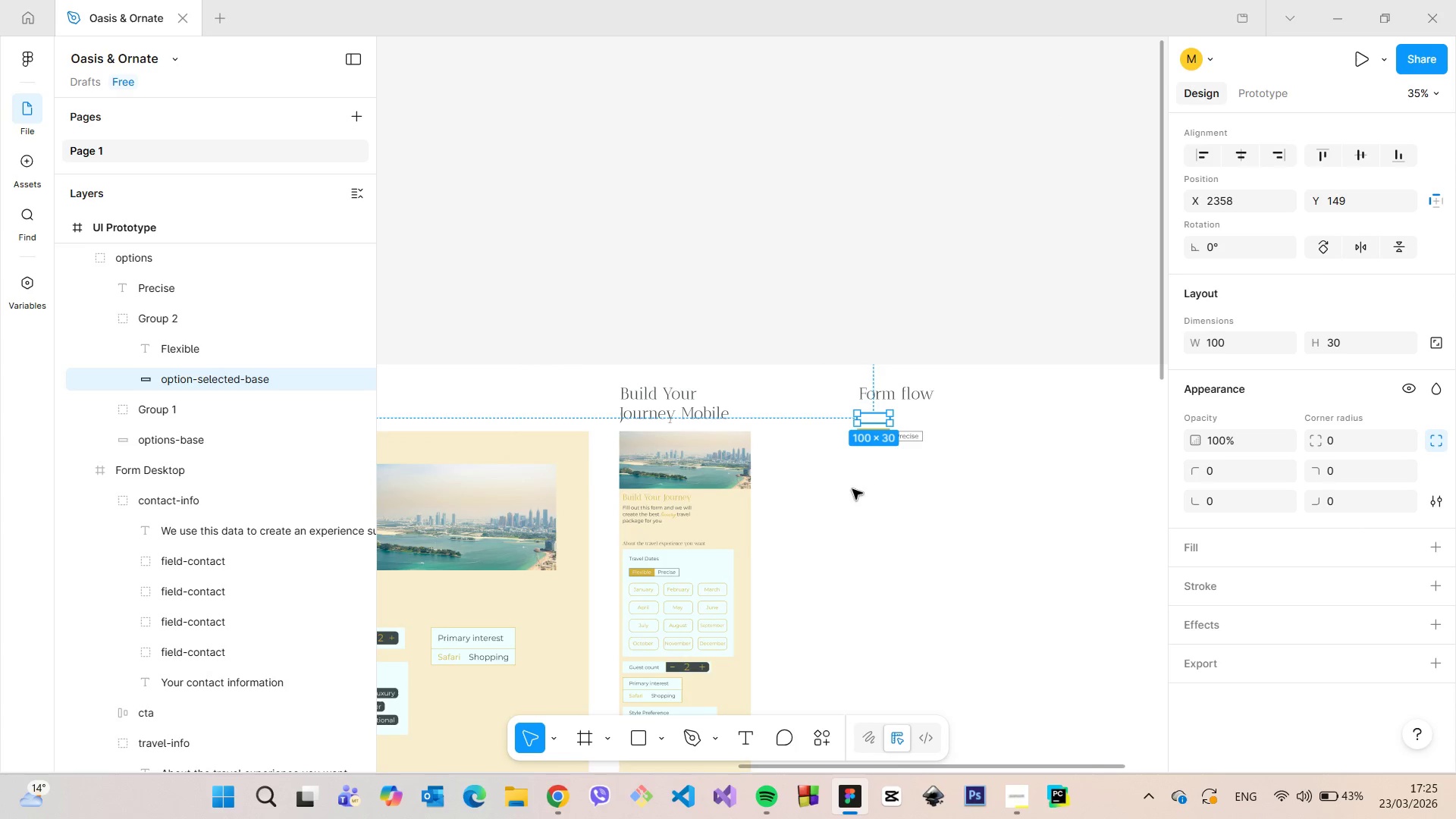 
scroll: coordinate [1042, 328], scroll_direction: up, amount: 15.0
 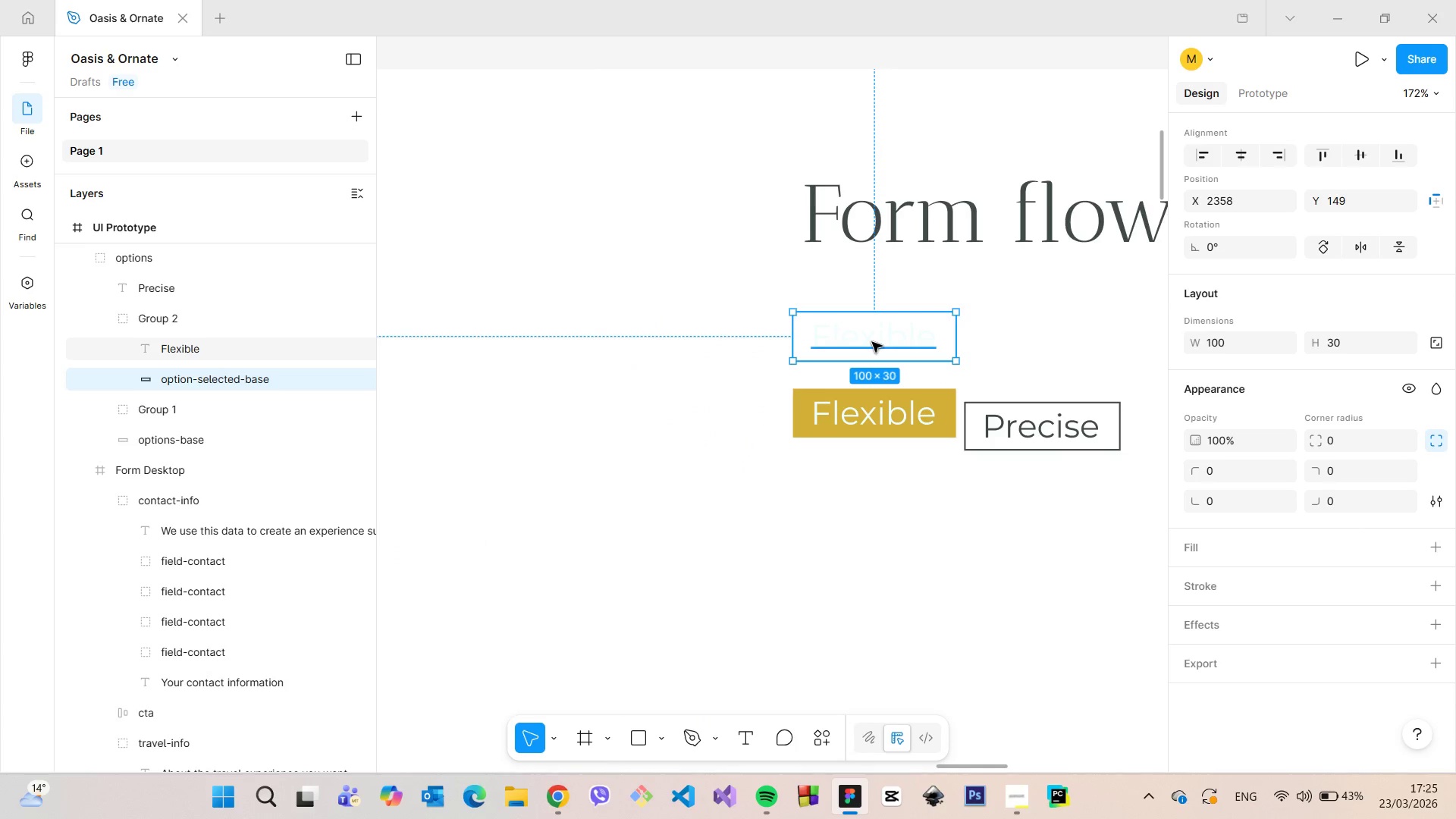 
double_click([872, 342])
 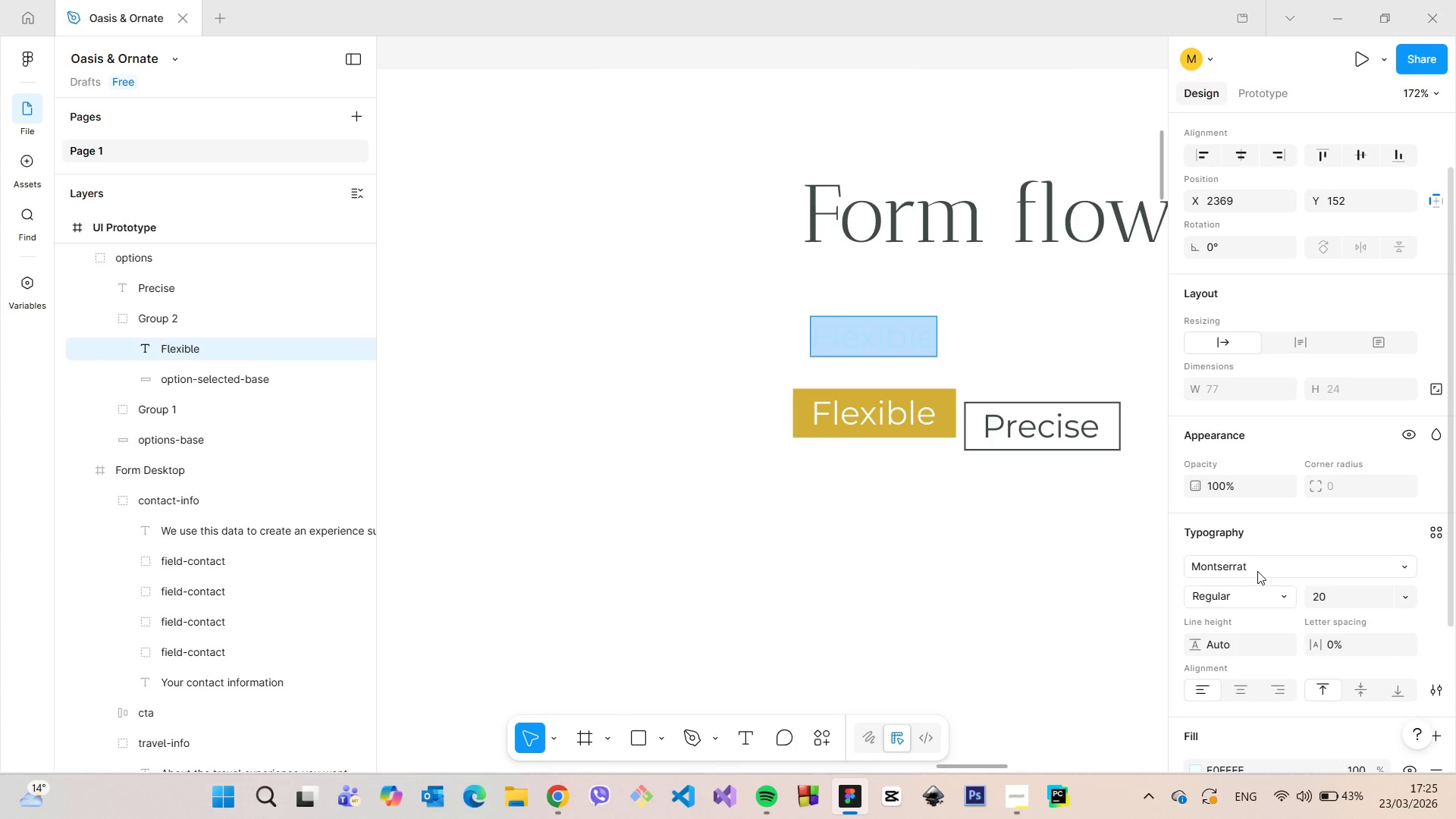 
scroll: coordinate [1244, 633], scroll_direction: down, amount: 4.0
 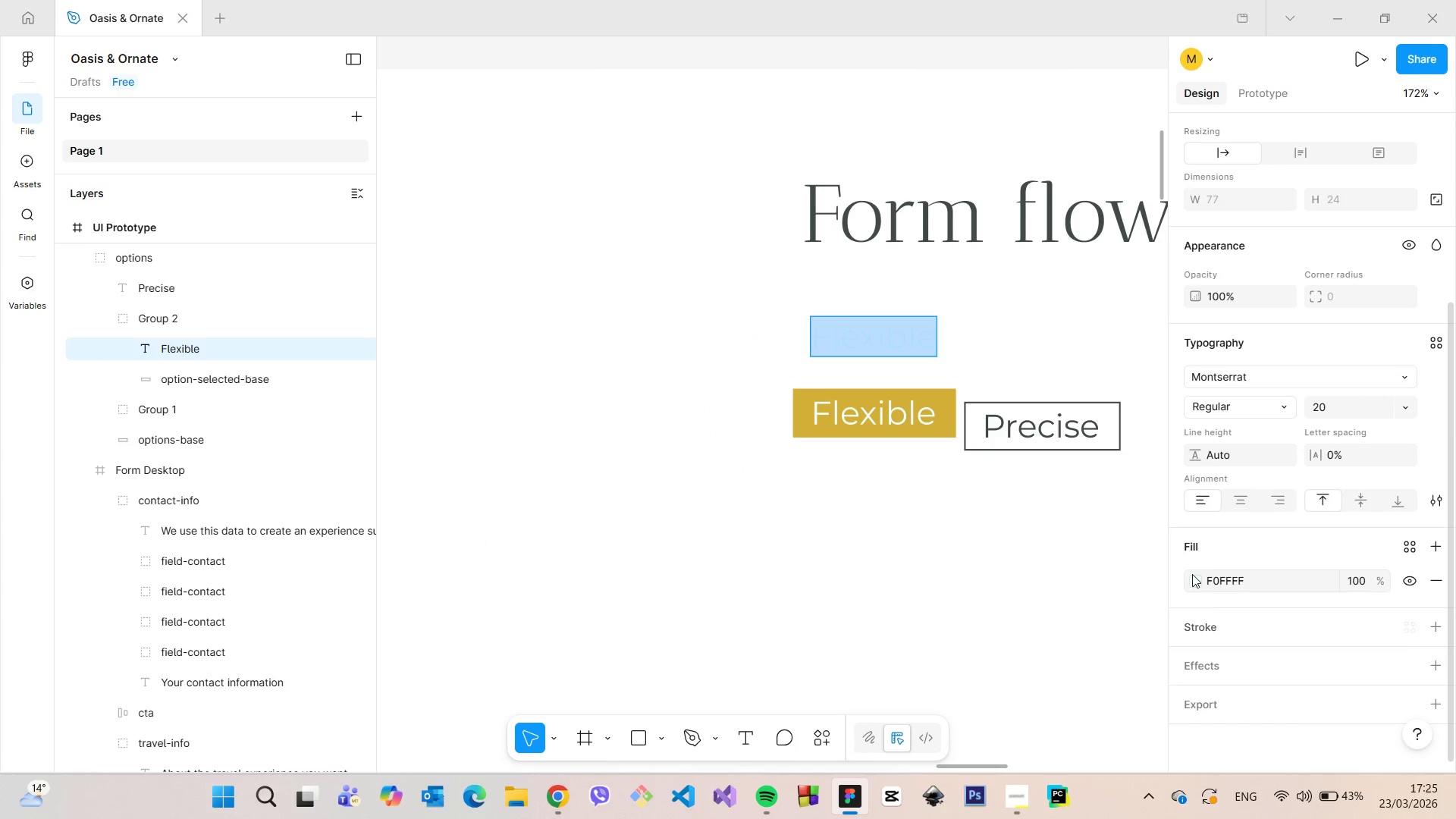 
left_click([1192, 574])
 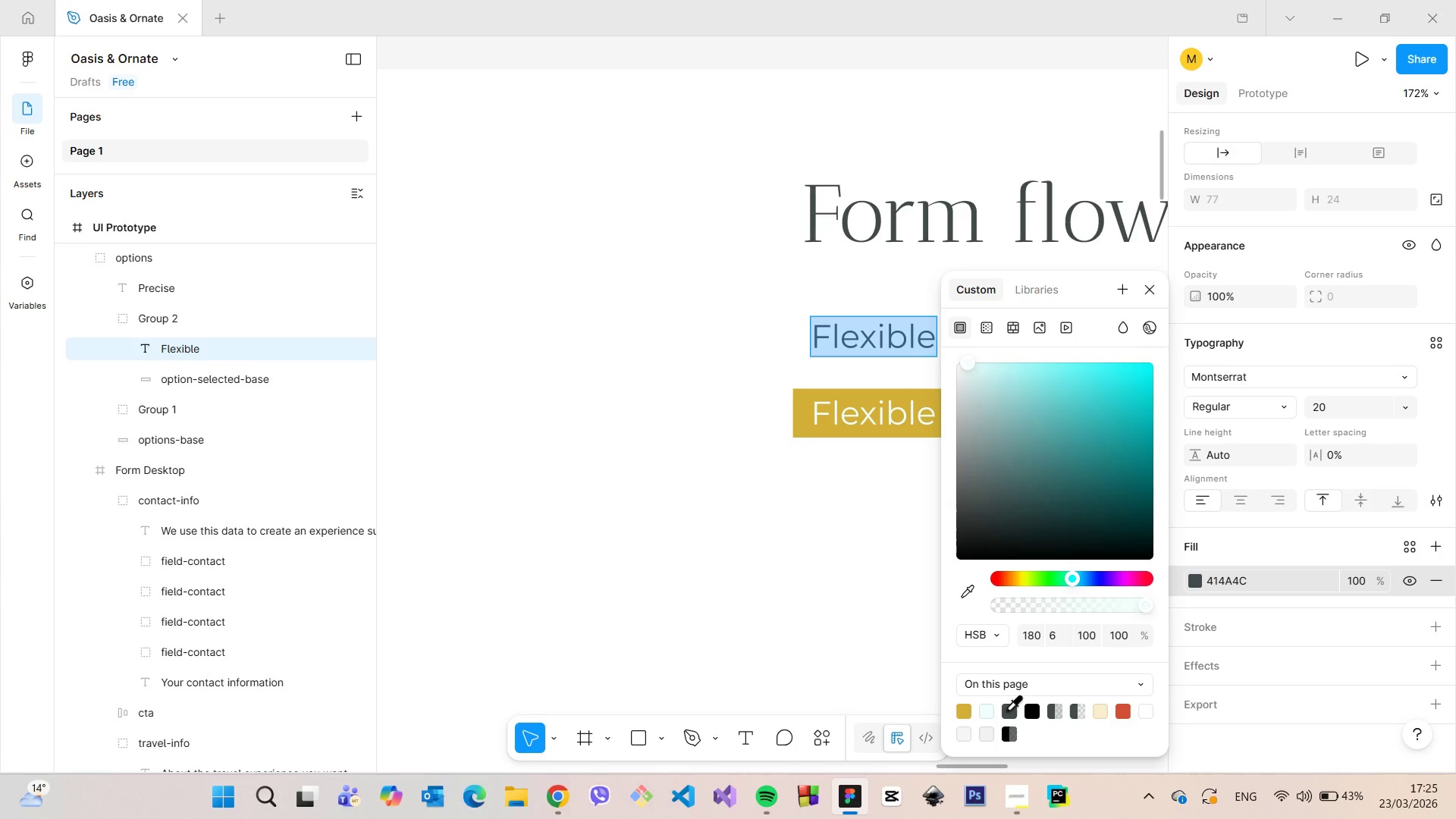 
double_click([808, 513])
 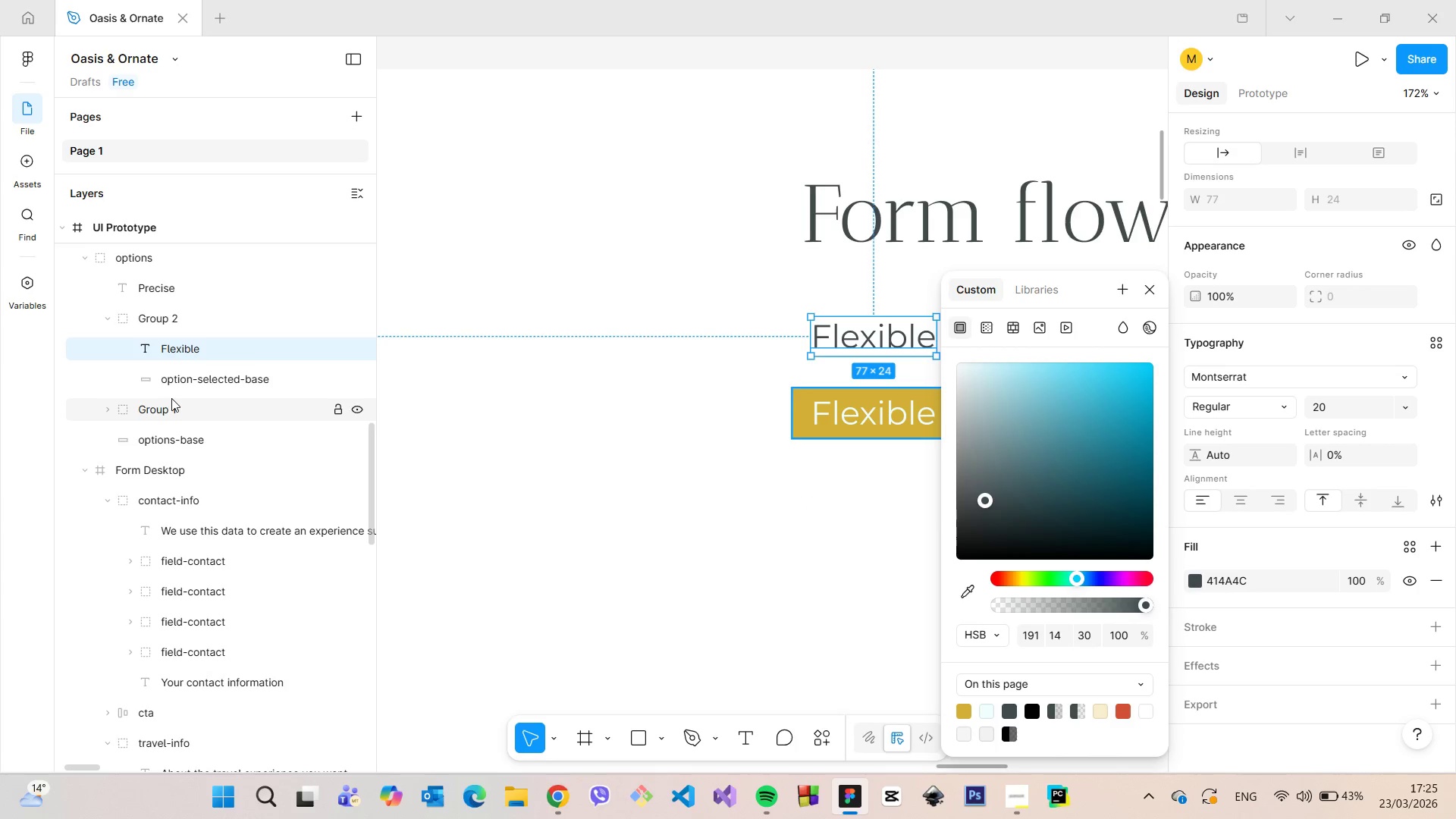 
left_click([193, 374])
 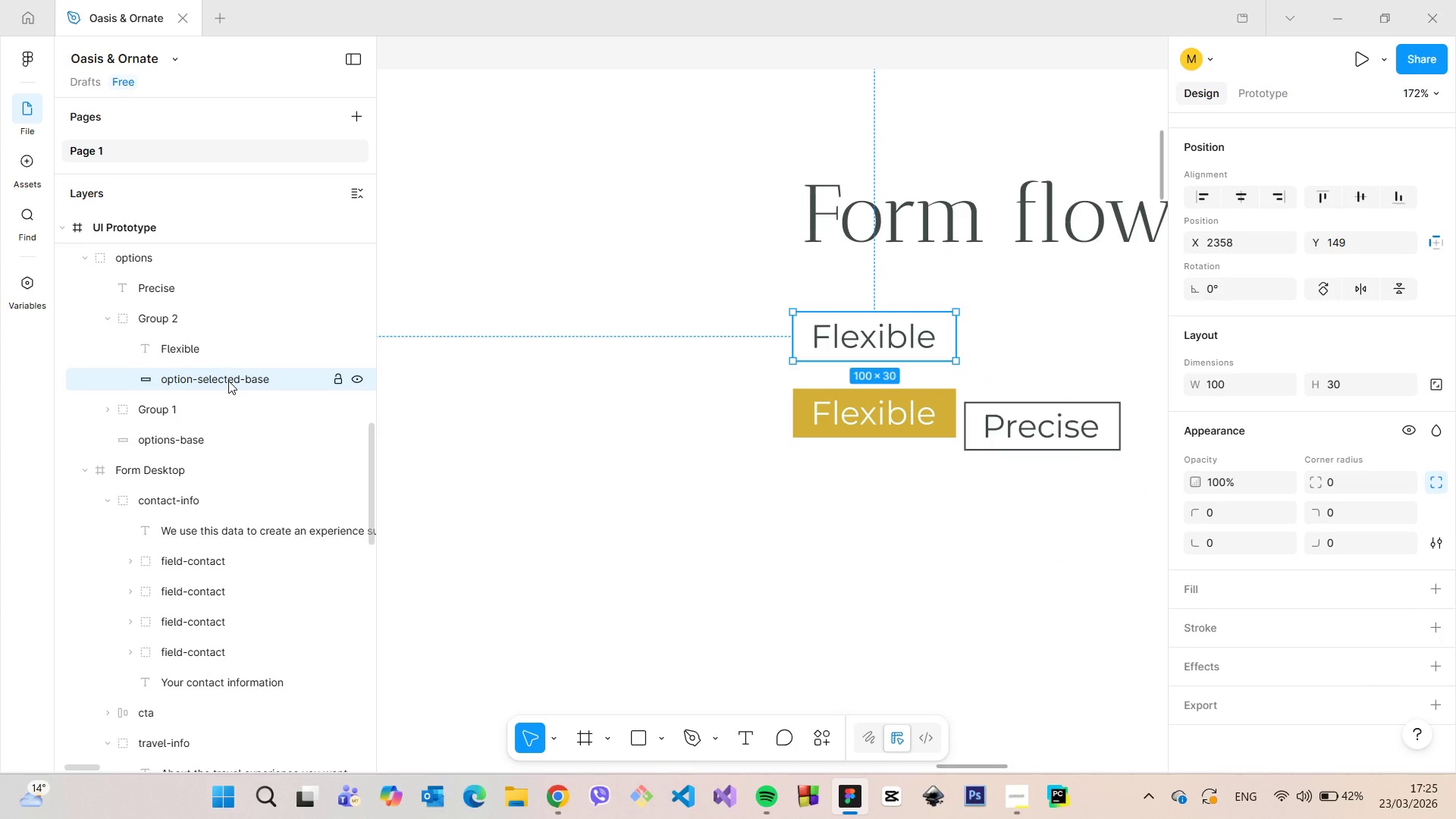 
double_click([228, 381])
 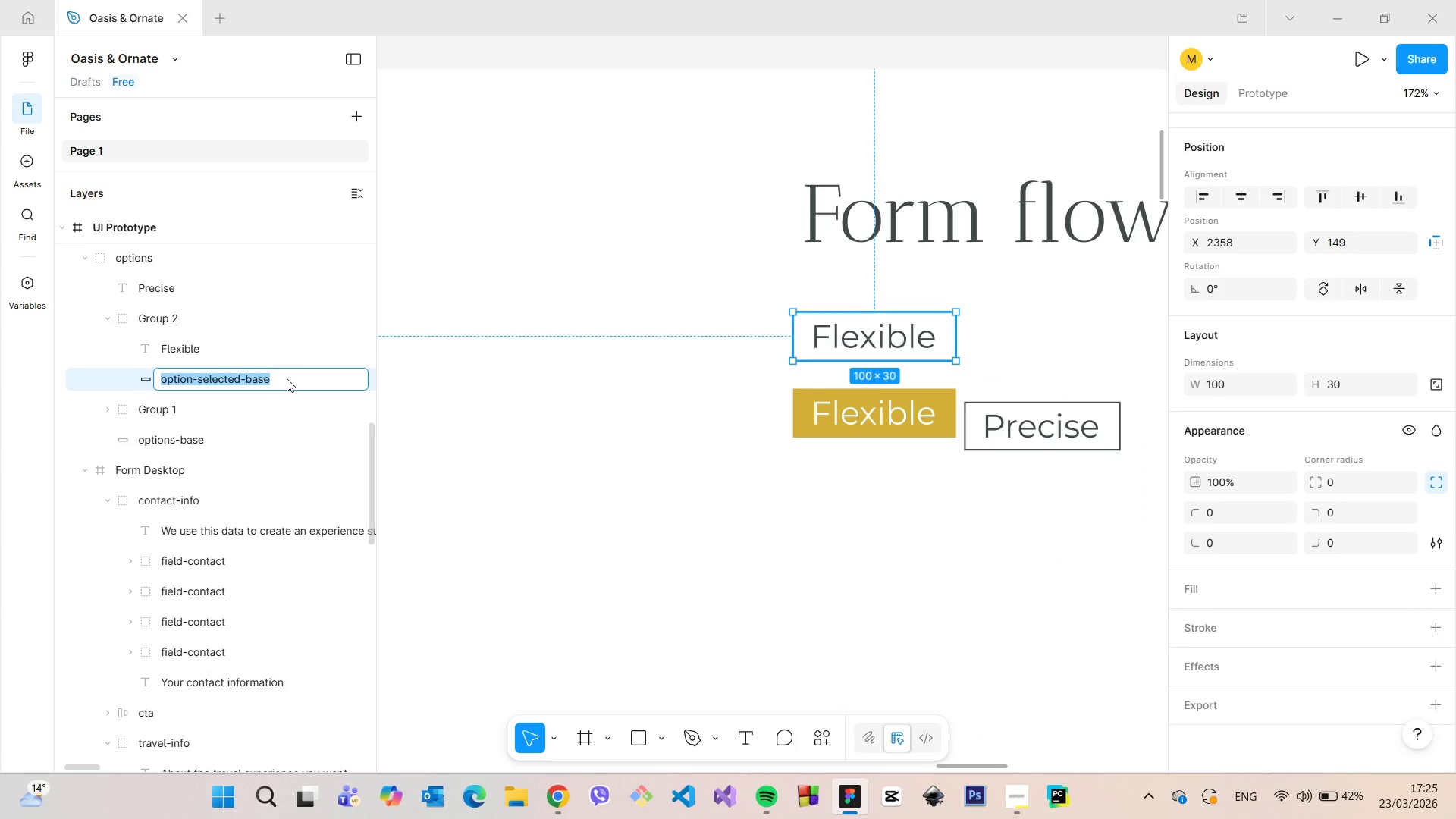 
left_click([287, 378])
 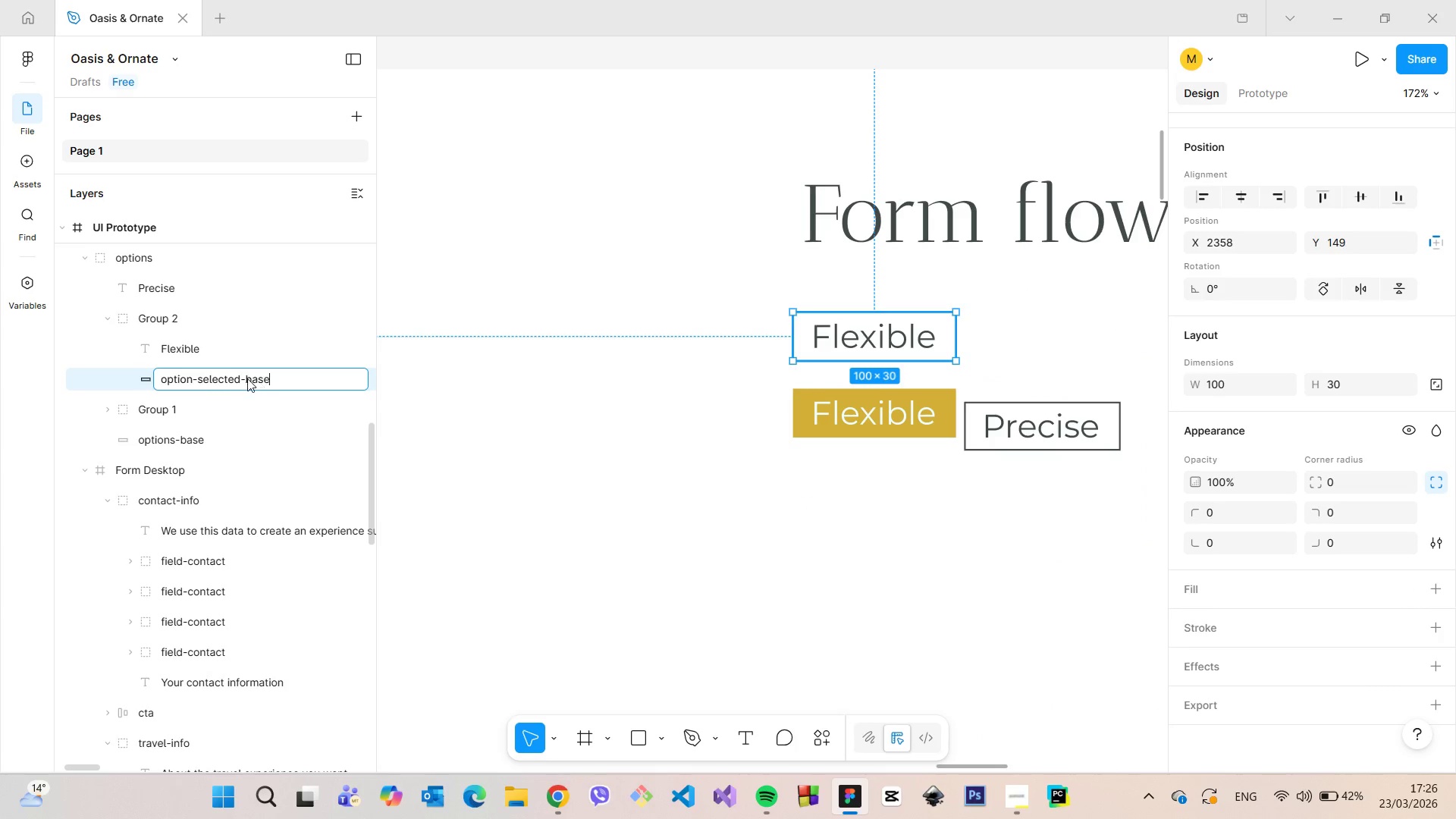 
left_click_drag(start_coordinate=[275, 381], to_coordinate=[199, 381])
 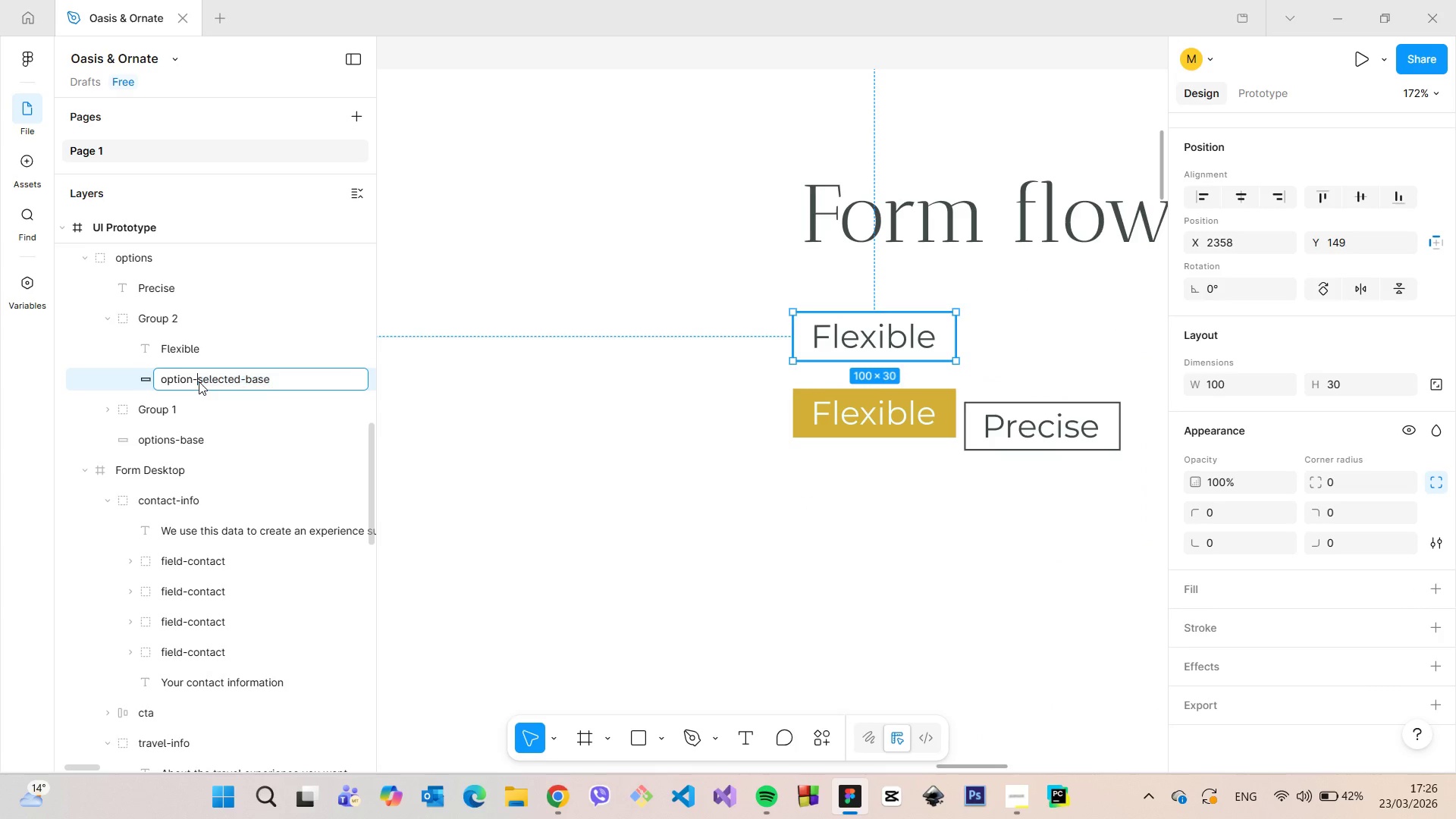 
left_click([199, 381])
 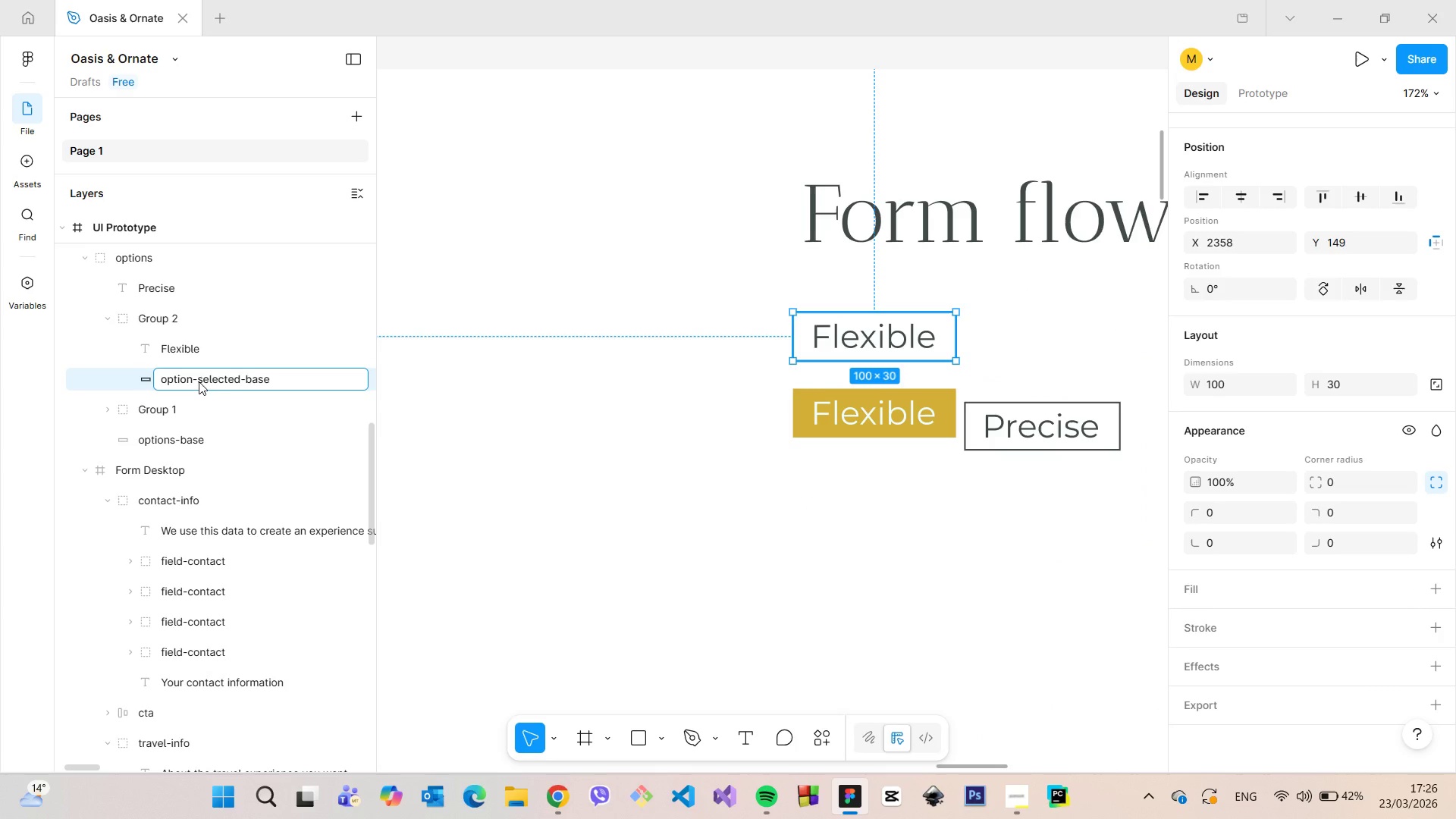 
type(un)
 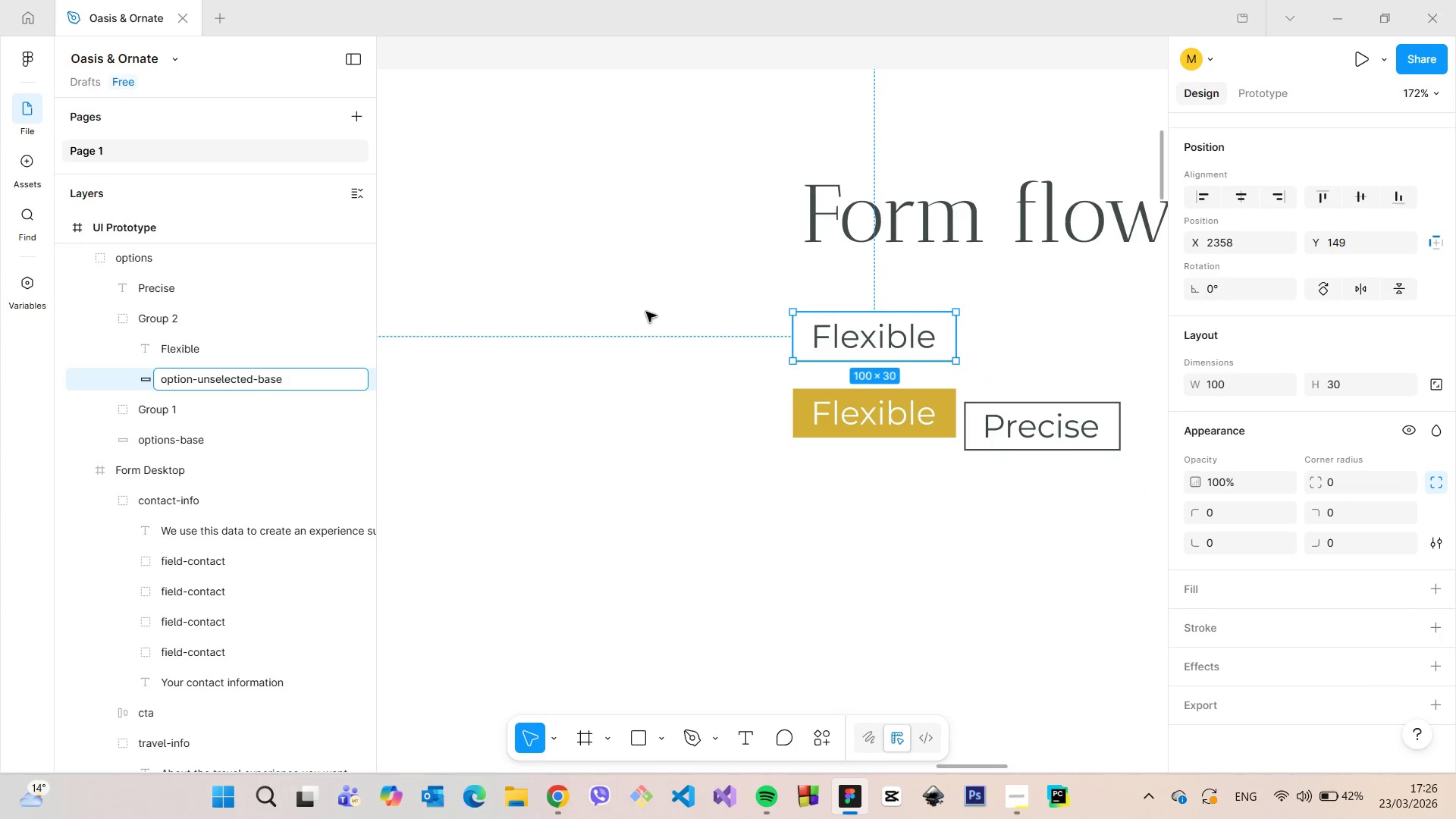 
left_click([646, 312])
 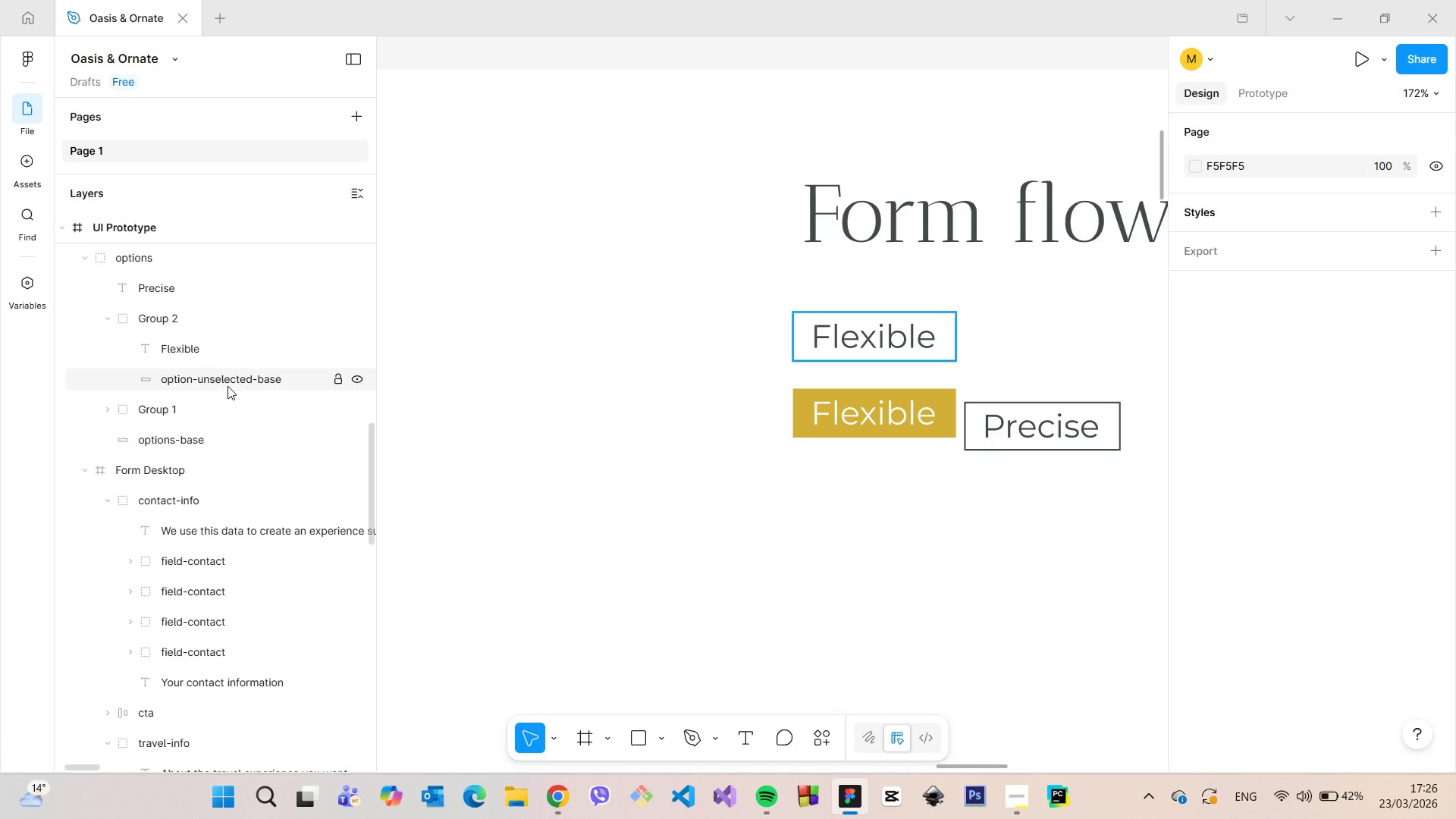 
left_click([228, 386])
 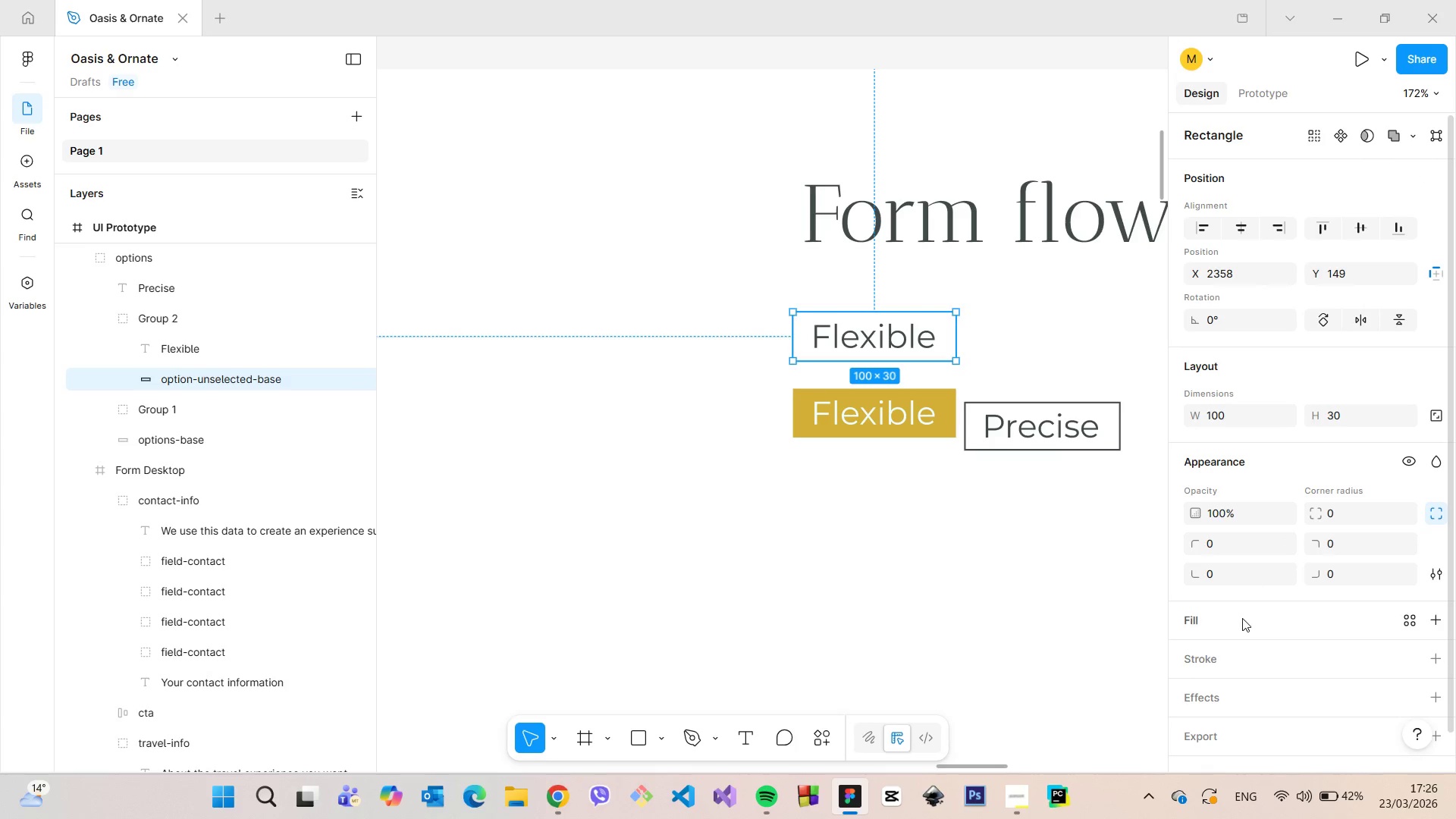 
left_click([1244, 620])
 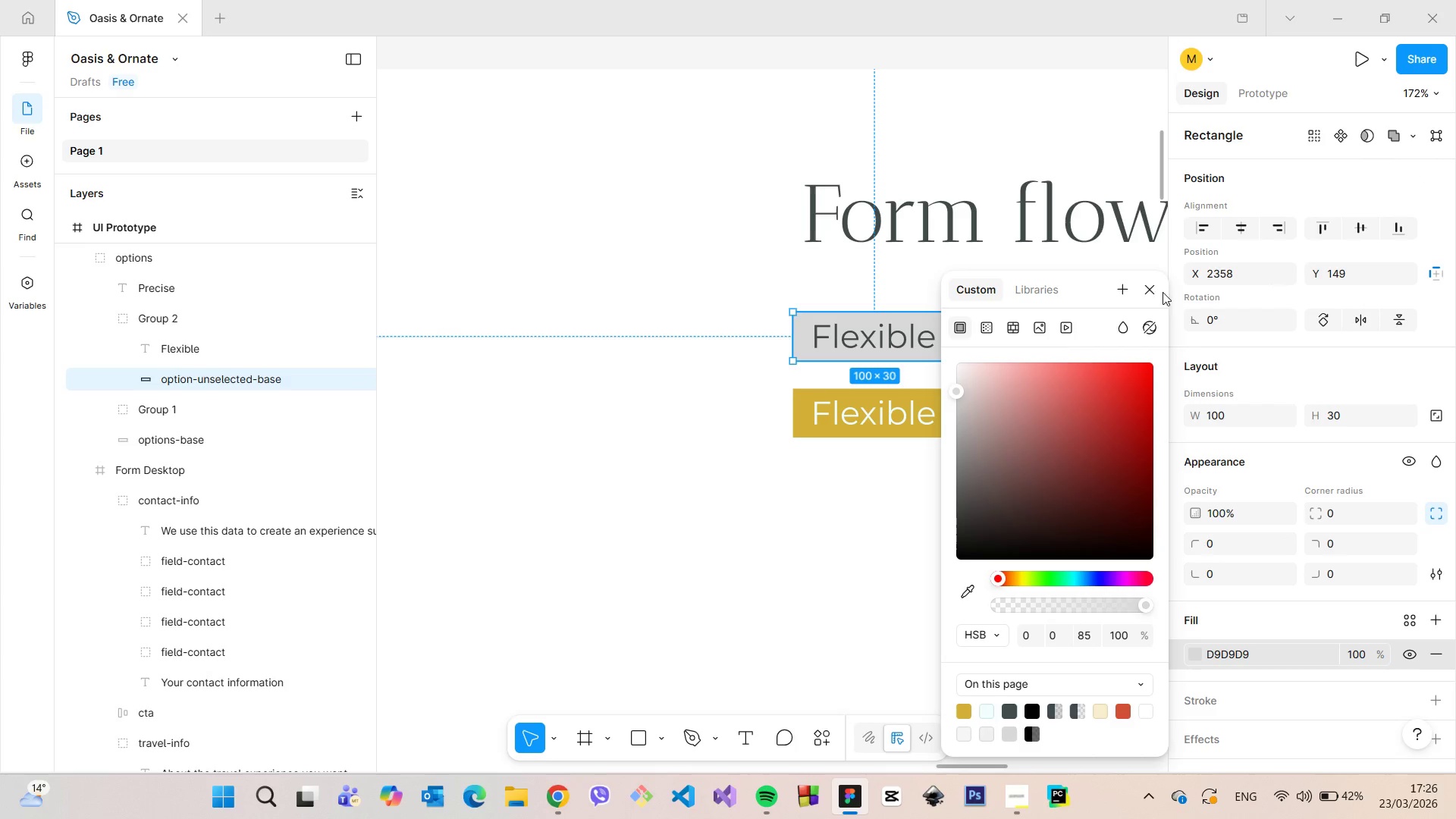 
left_click([1153, 286])
 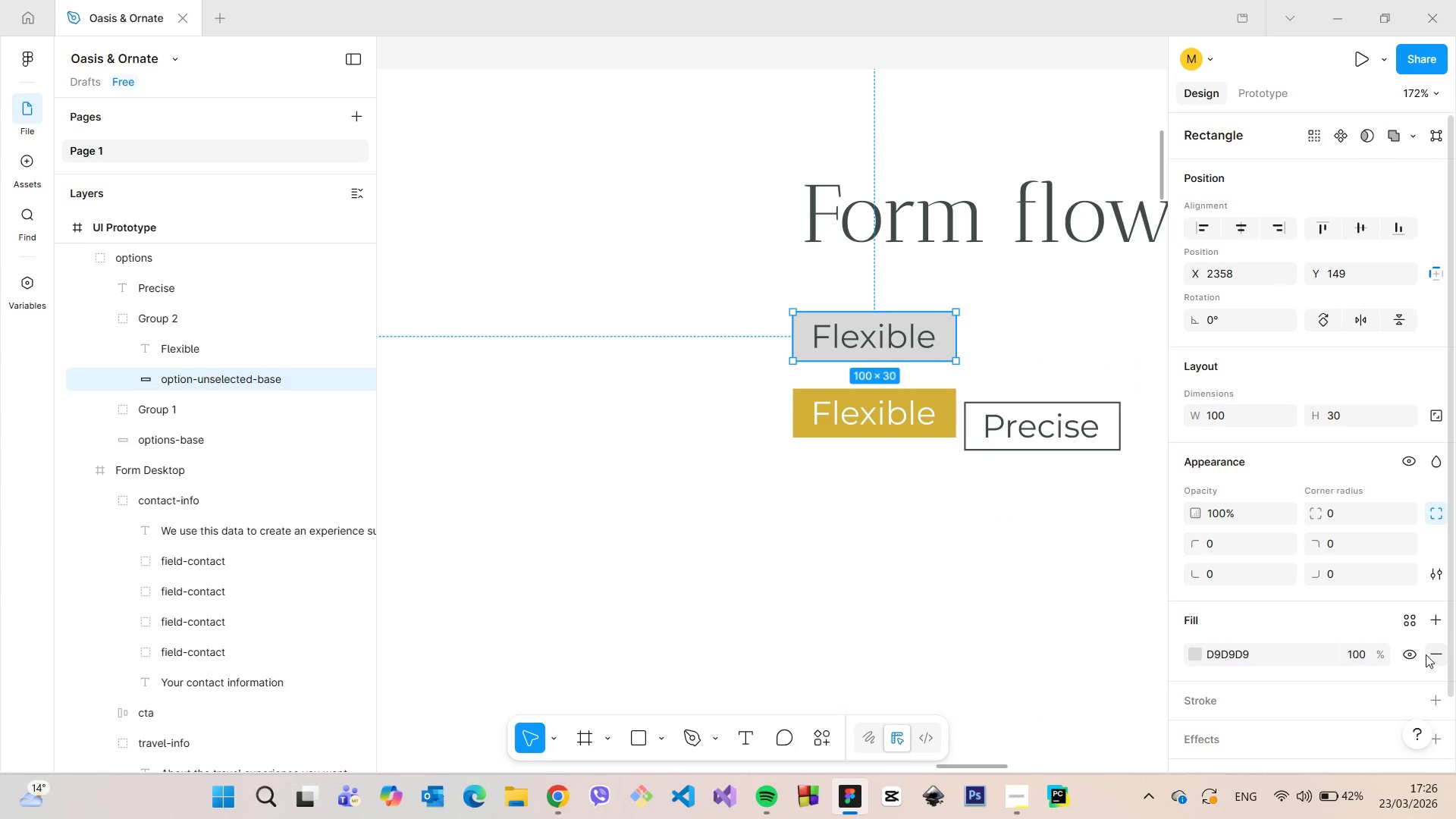 
left_click([1430, 651])
 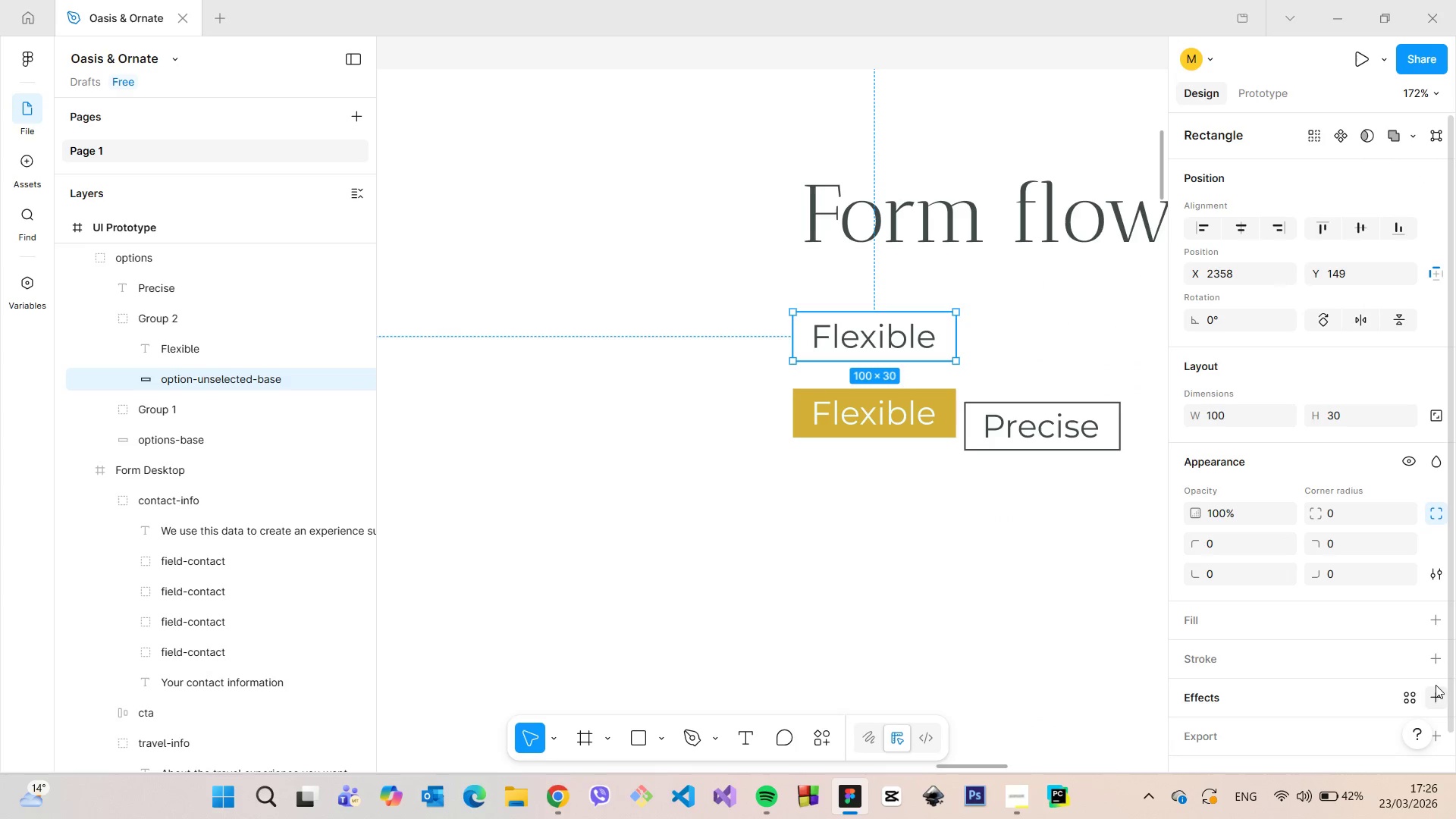 
left_click([1436, 663])
 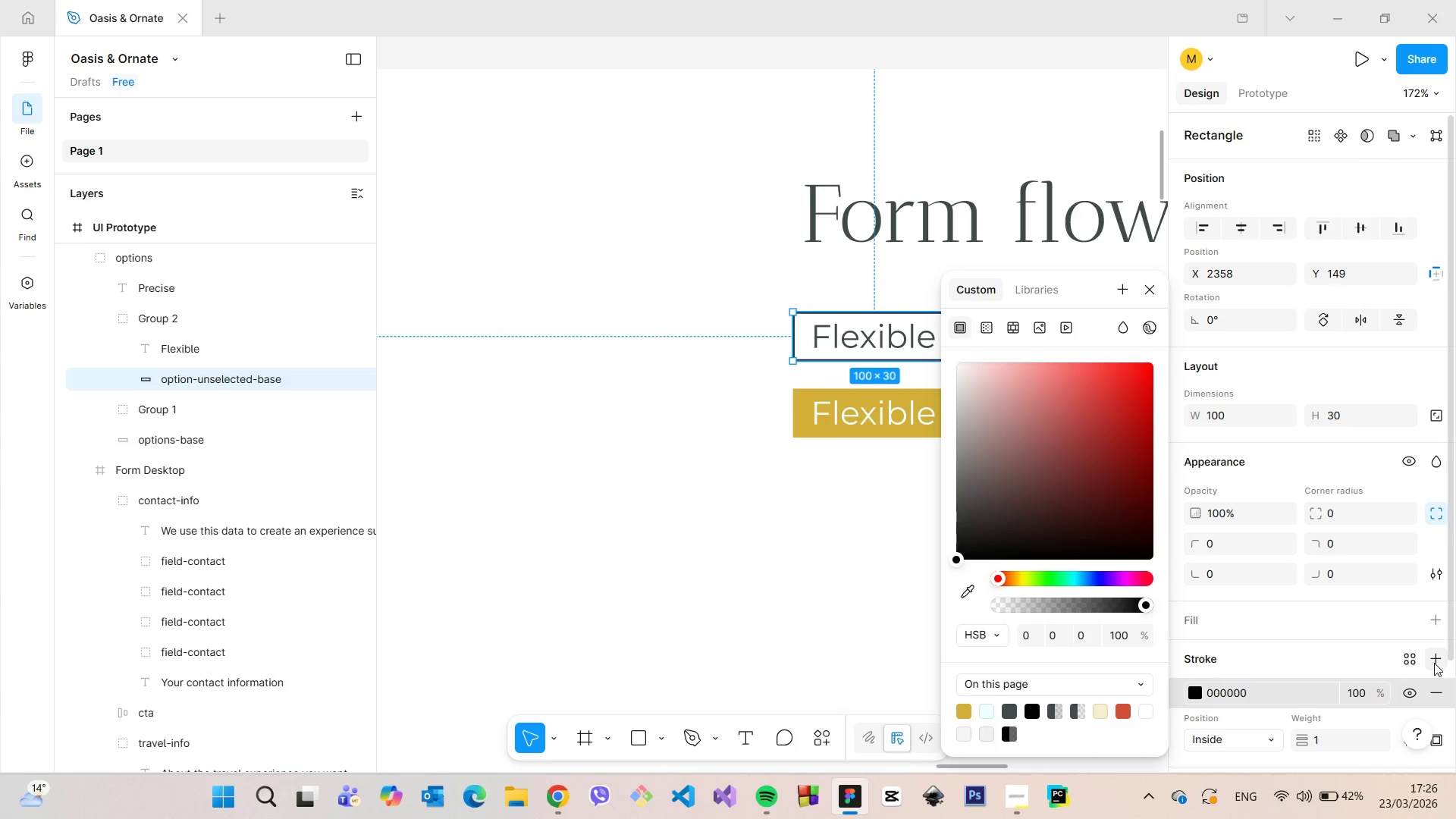 
scroll: coordinate [1434, 663], scroll_direction: down, amount: 2.0
 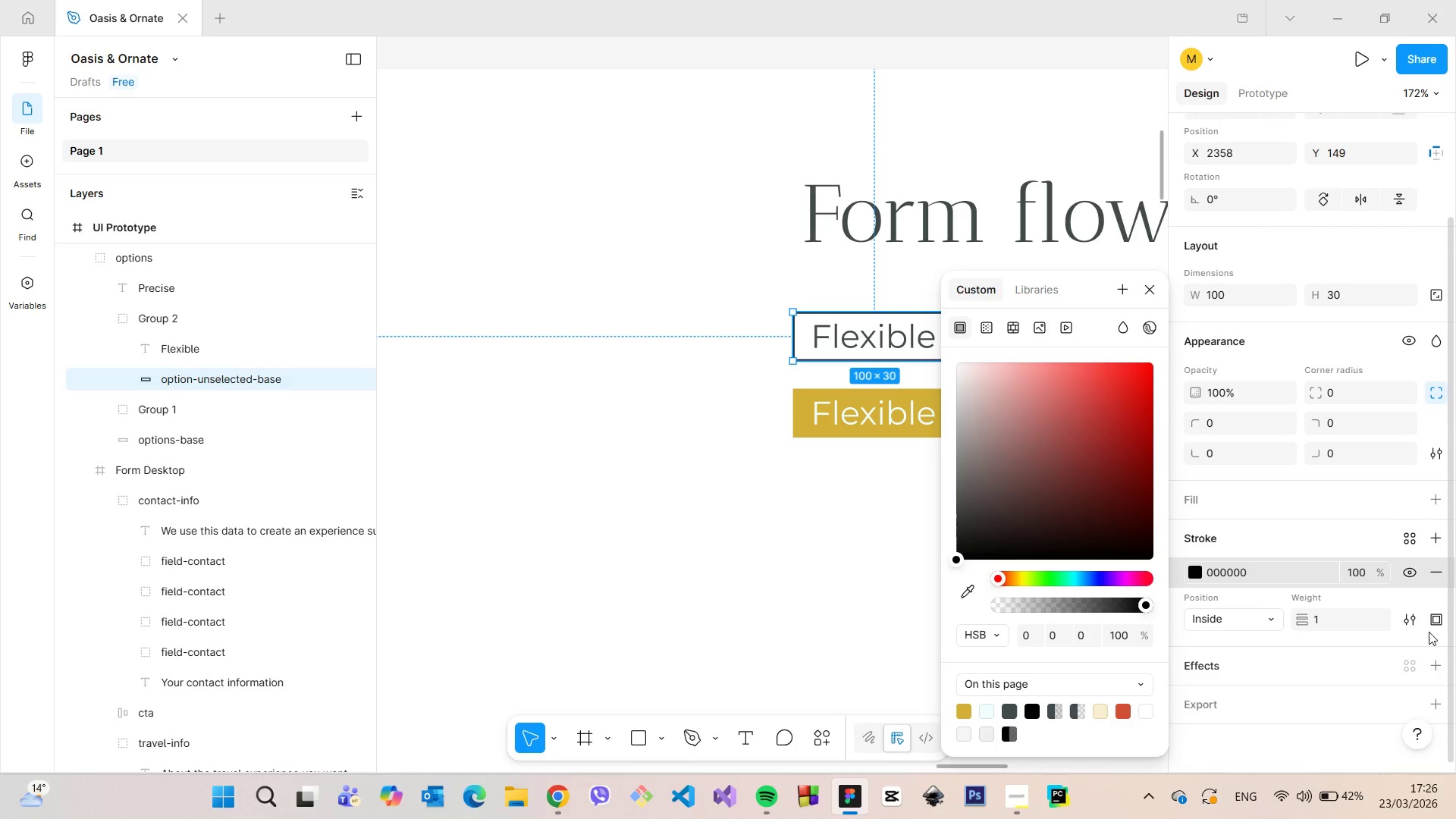 
left_click([1429, 628])
 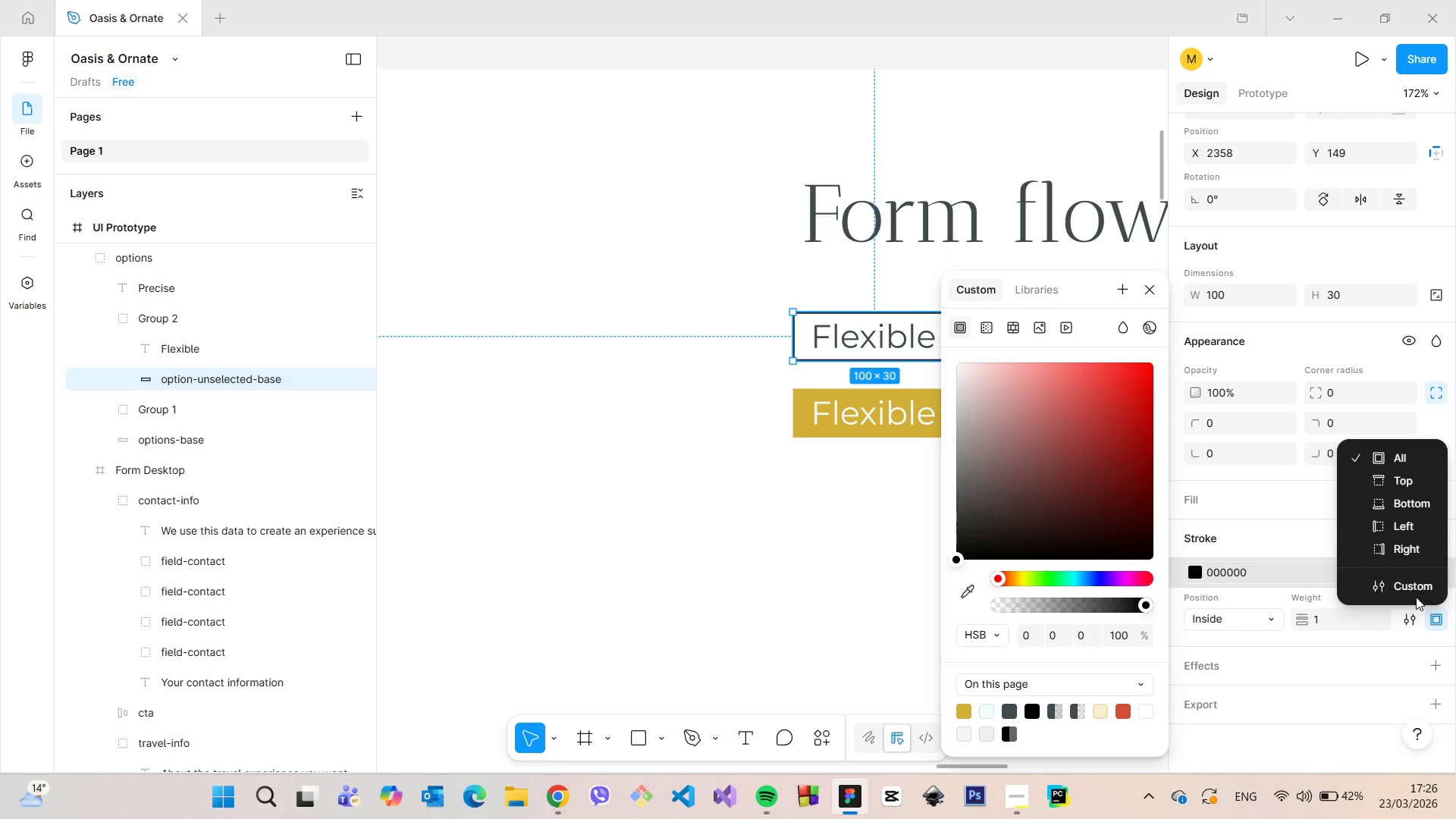 
left_click([1409, 583])
 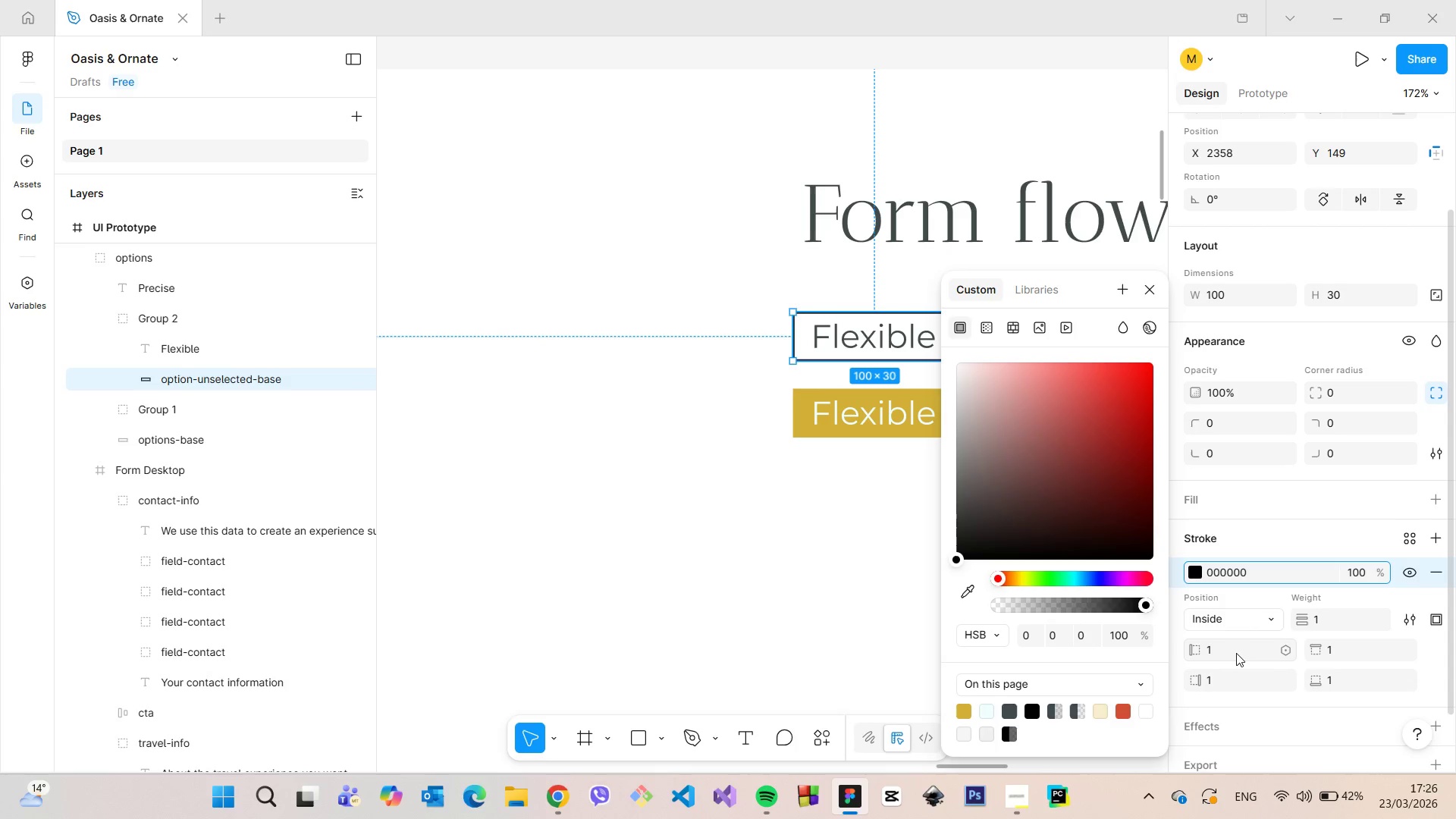 
left_click([1235, 653])
 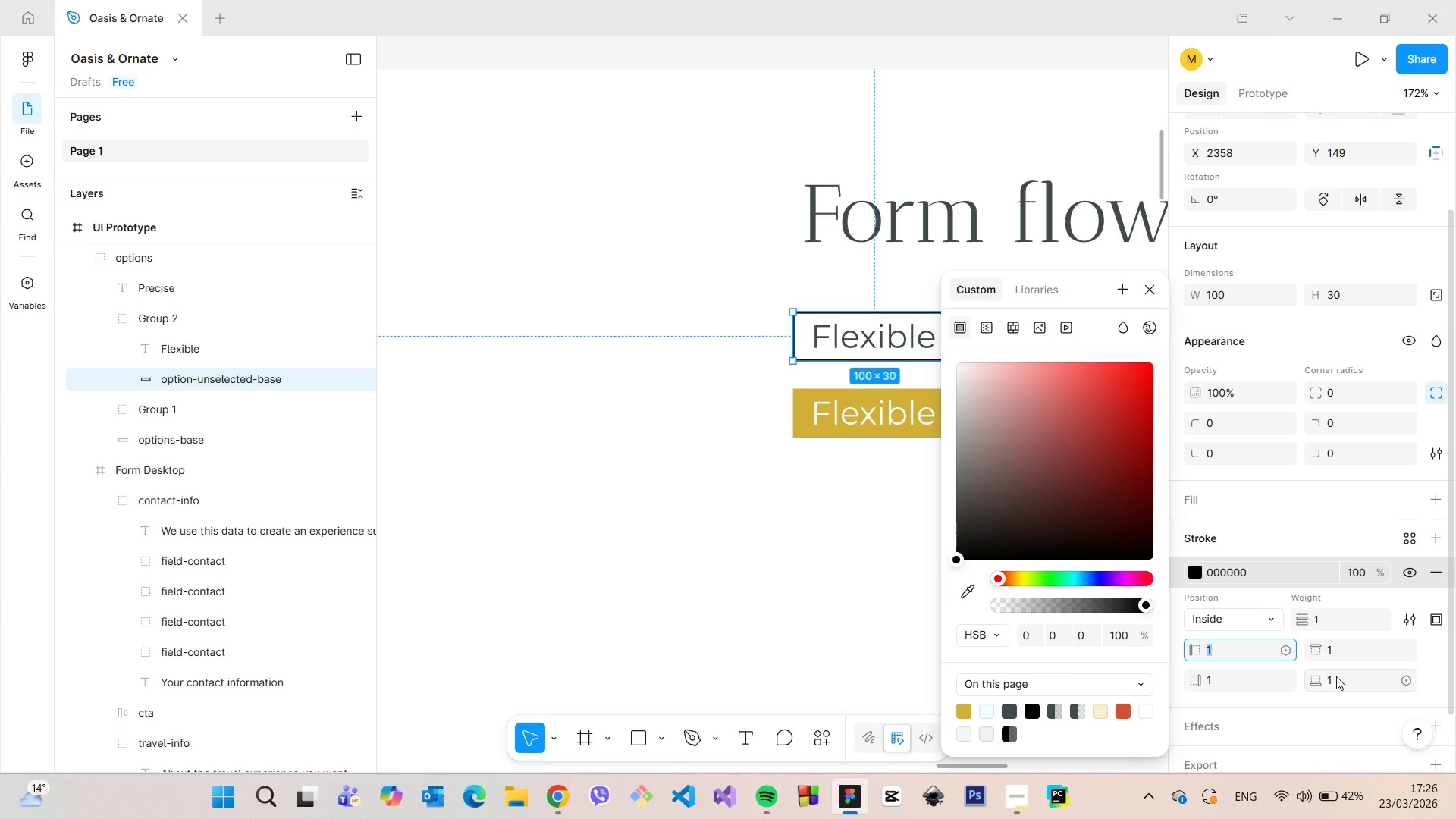 
left_click([1233, 683])
 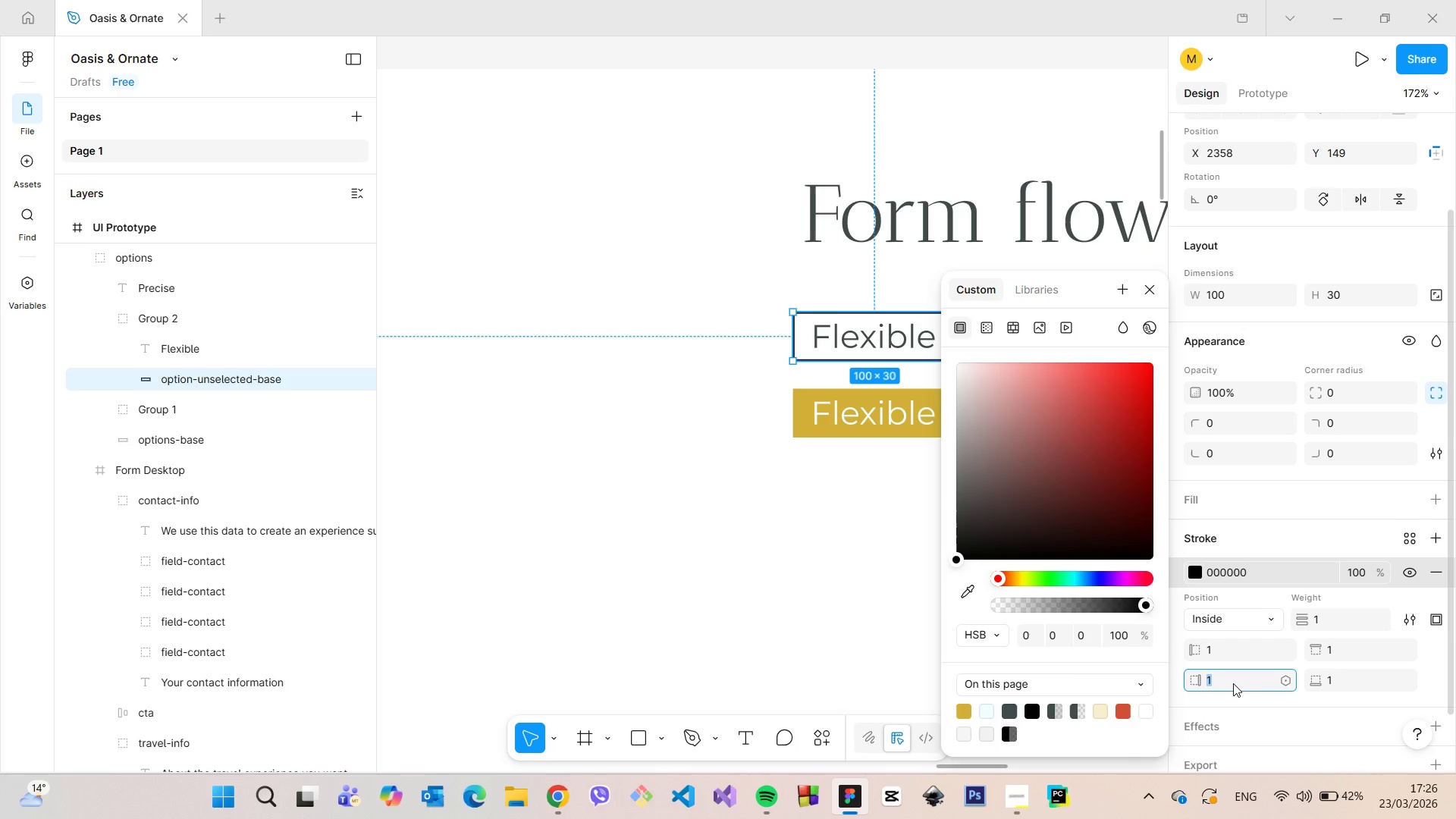 
key(0)
 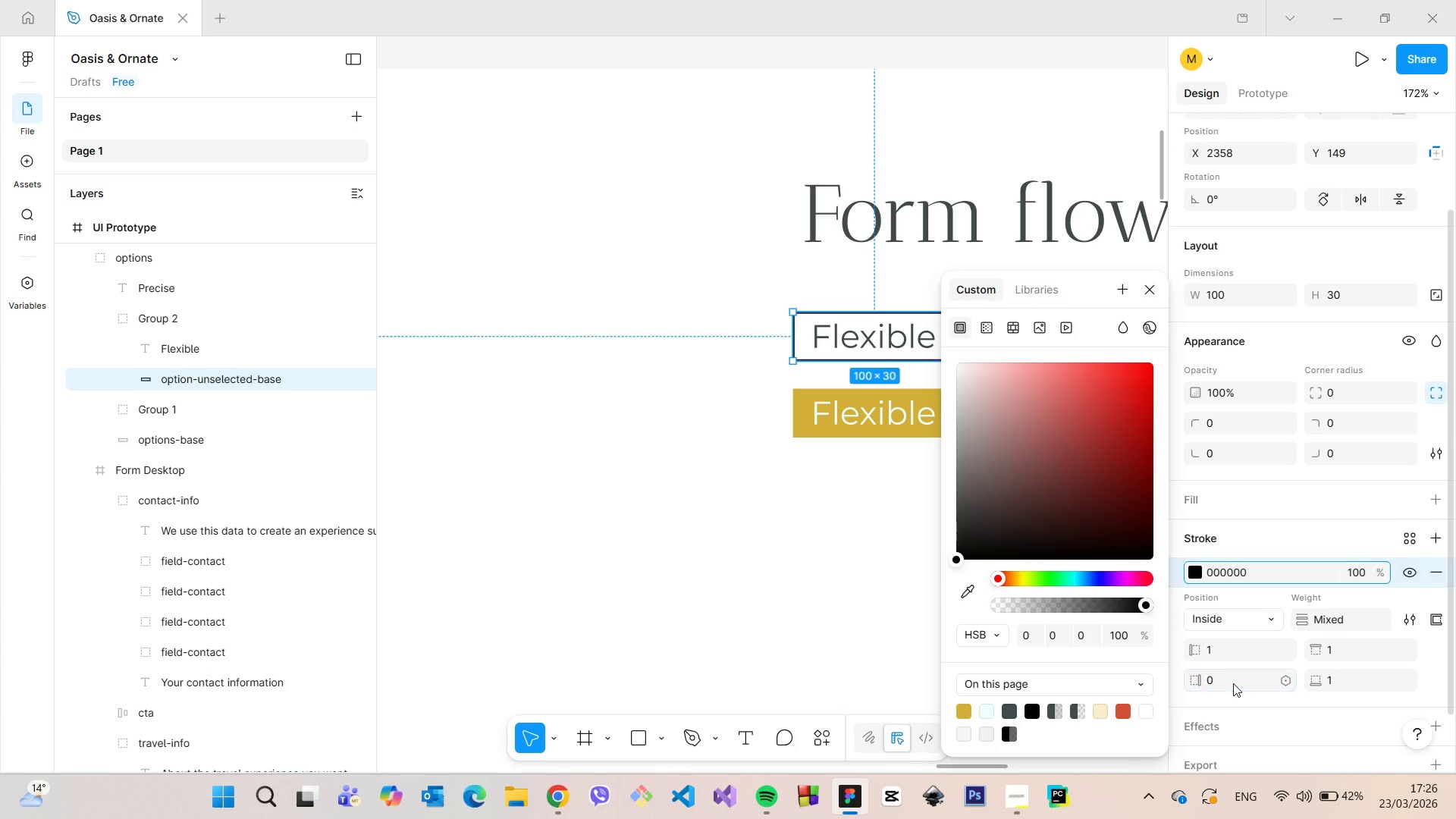 
key(Enter)
 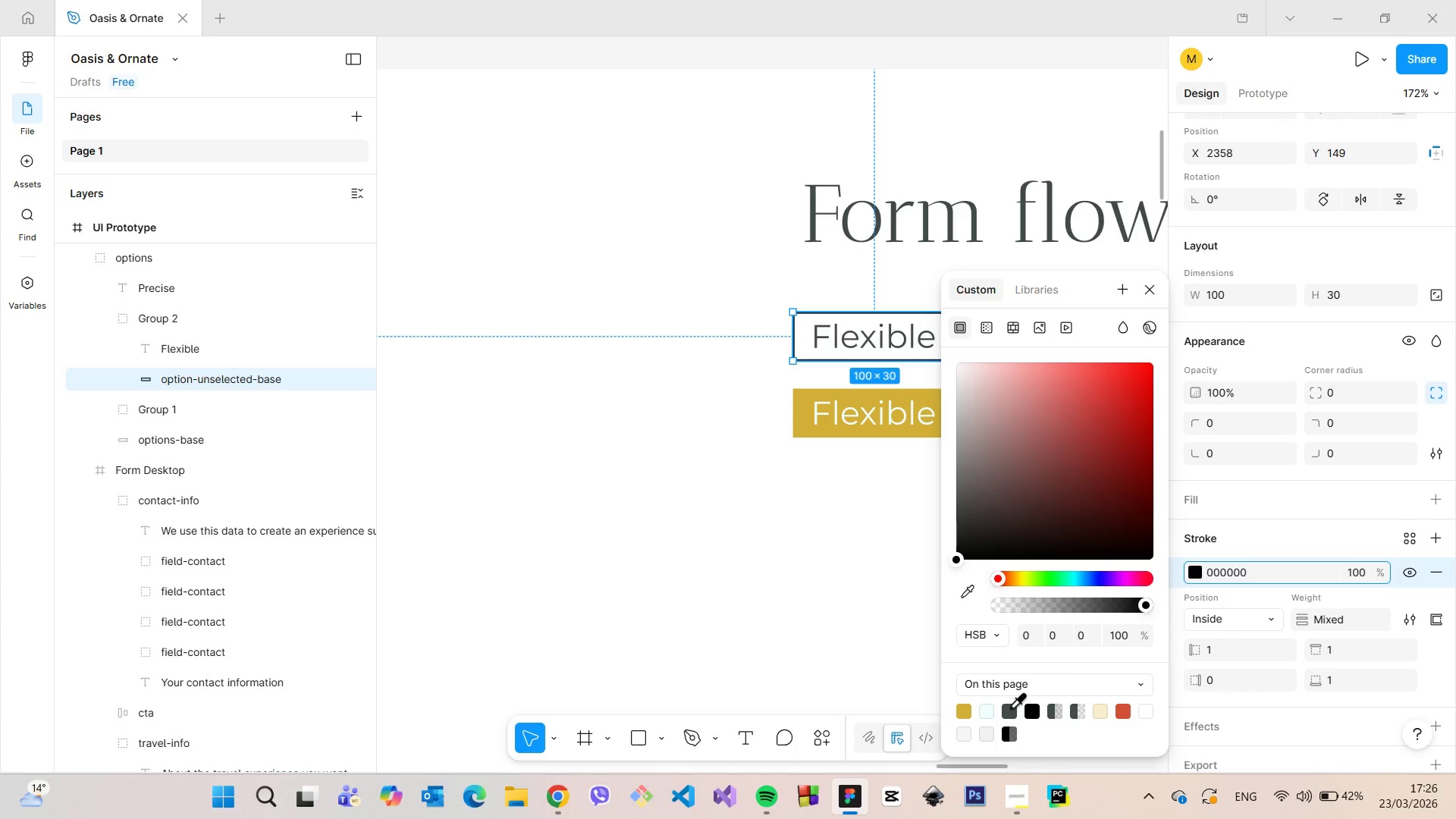 
double_click([744, 586])
 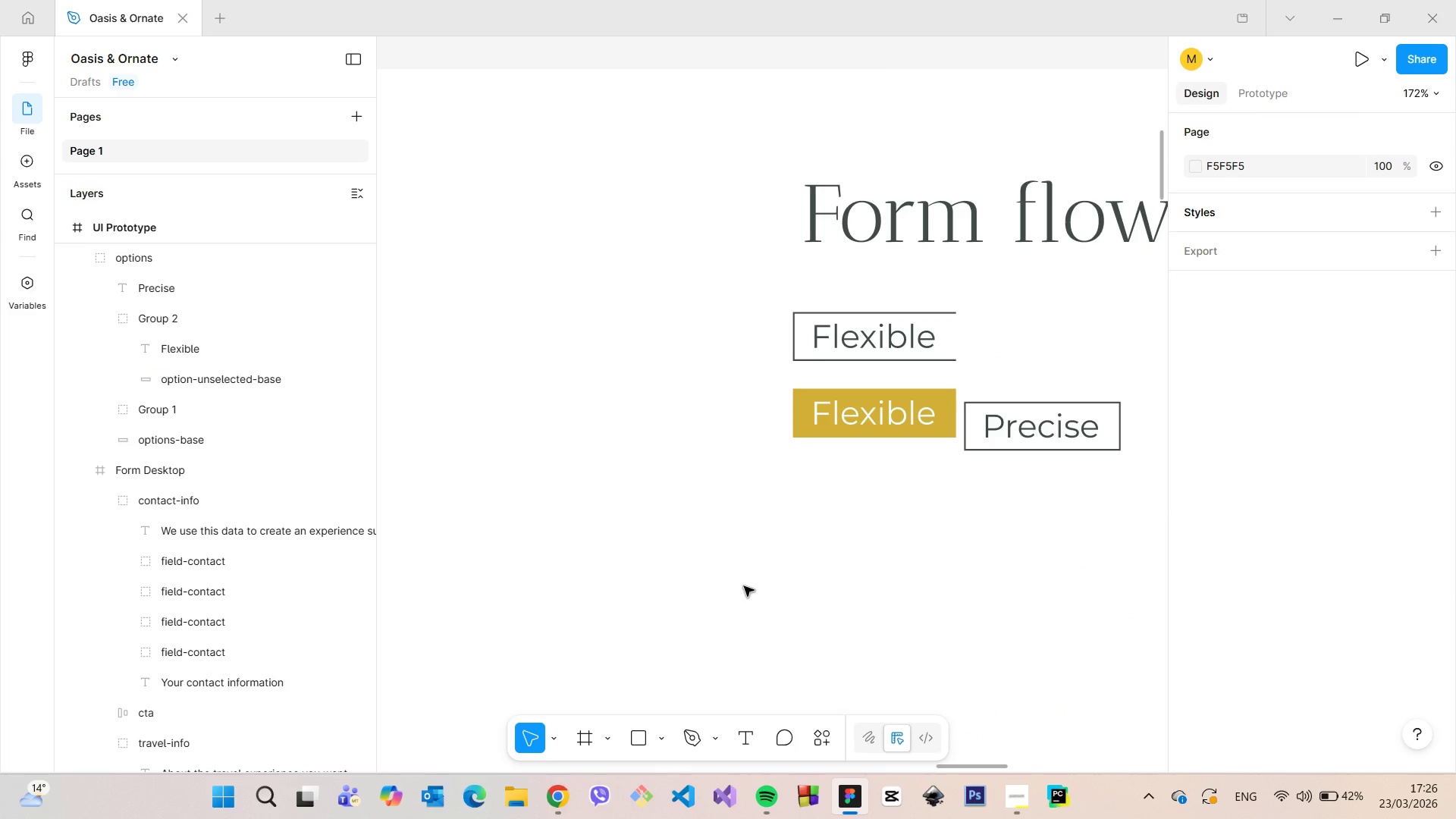 
scroll: coordinate [745, 582], scroll_direction: down, amount: 12.0
 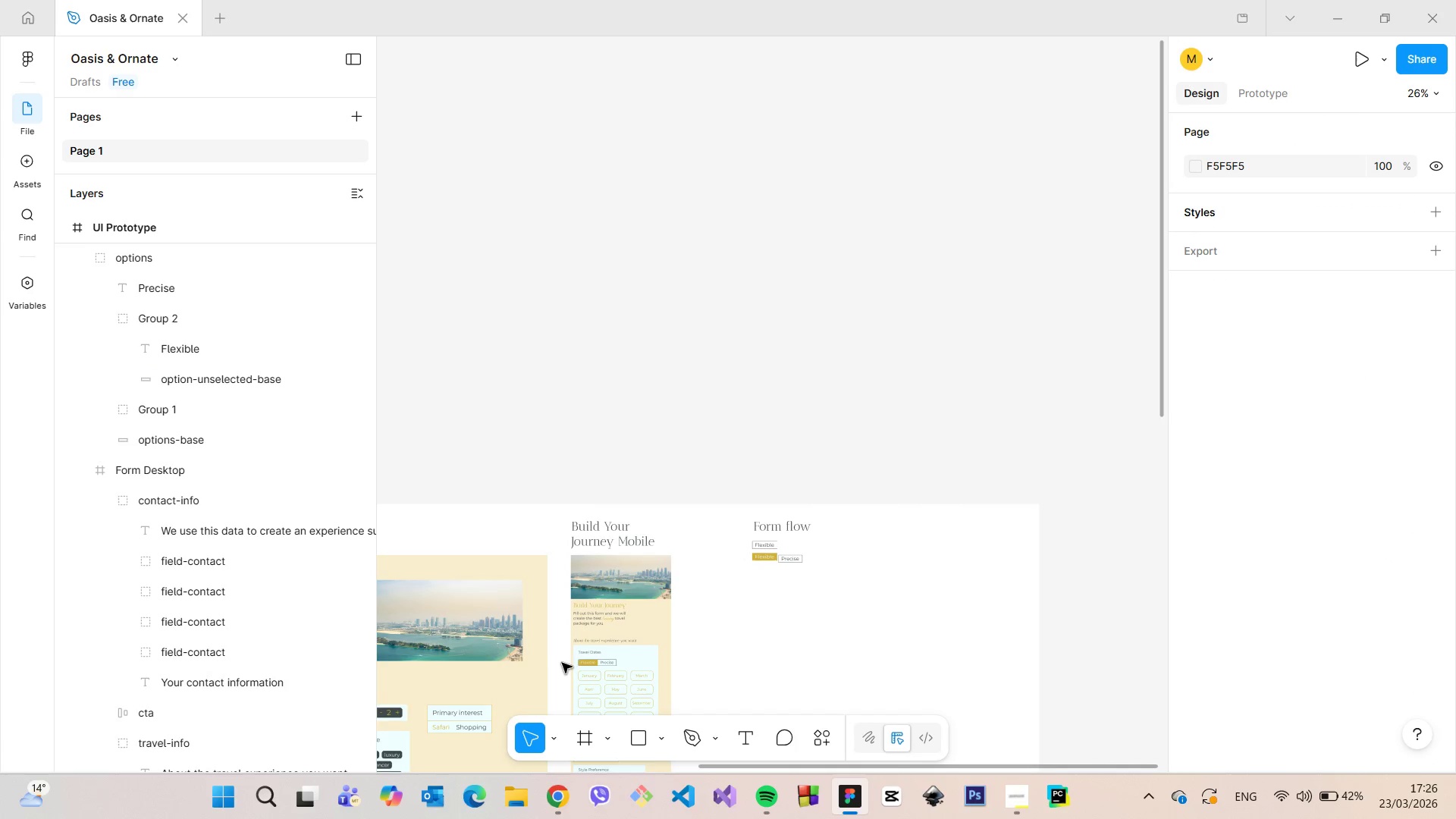 
scroll: coordinate [618, 675], scroll_direction: up, amount: 11.0
 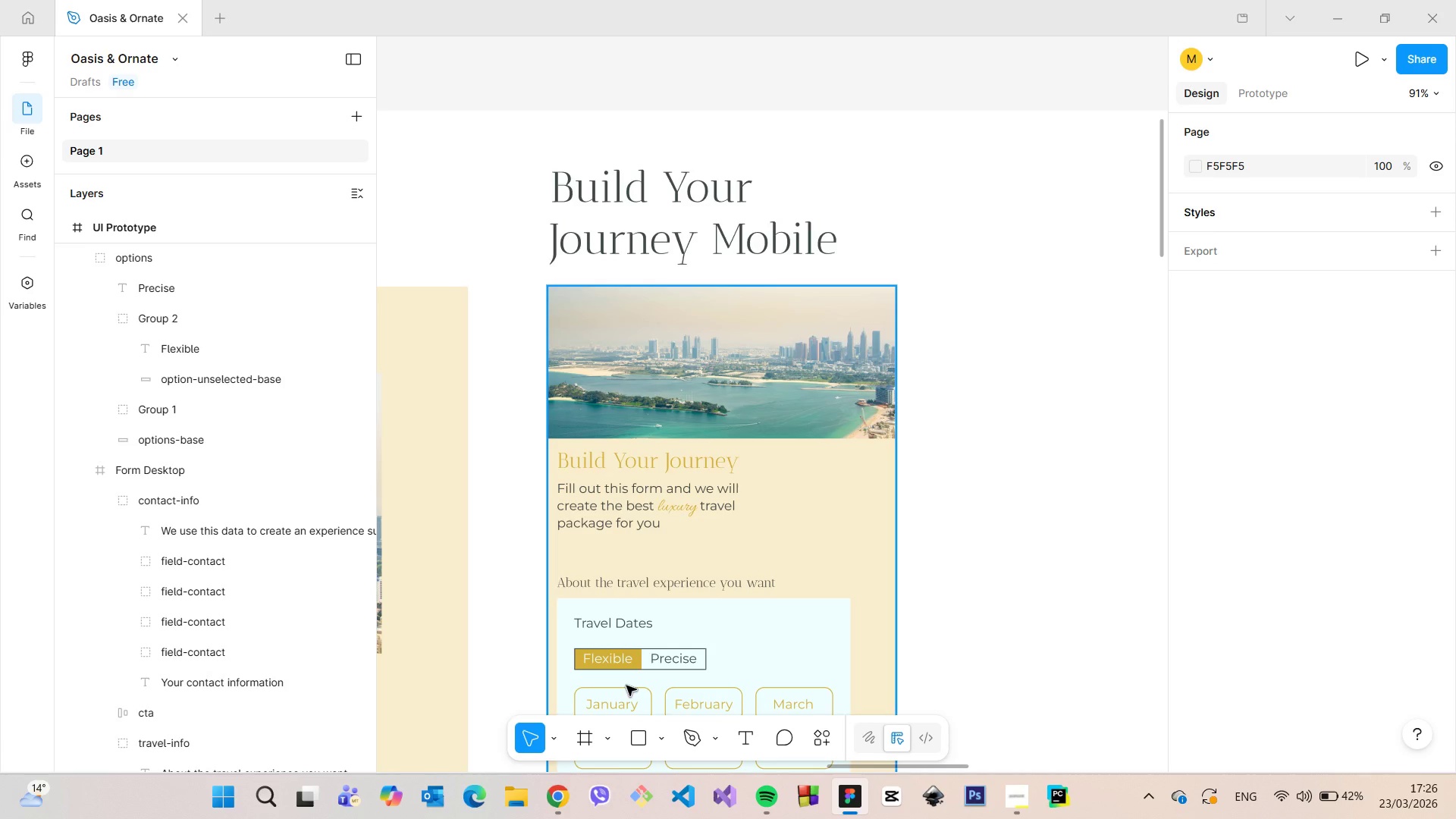 
wait(13.27)
 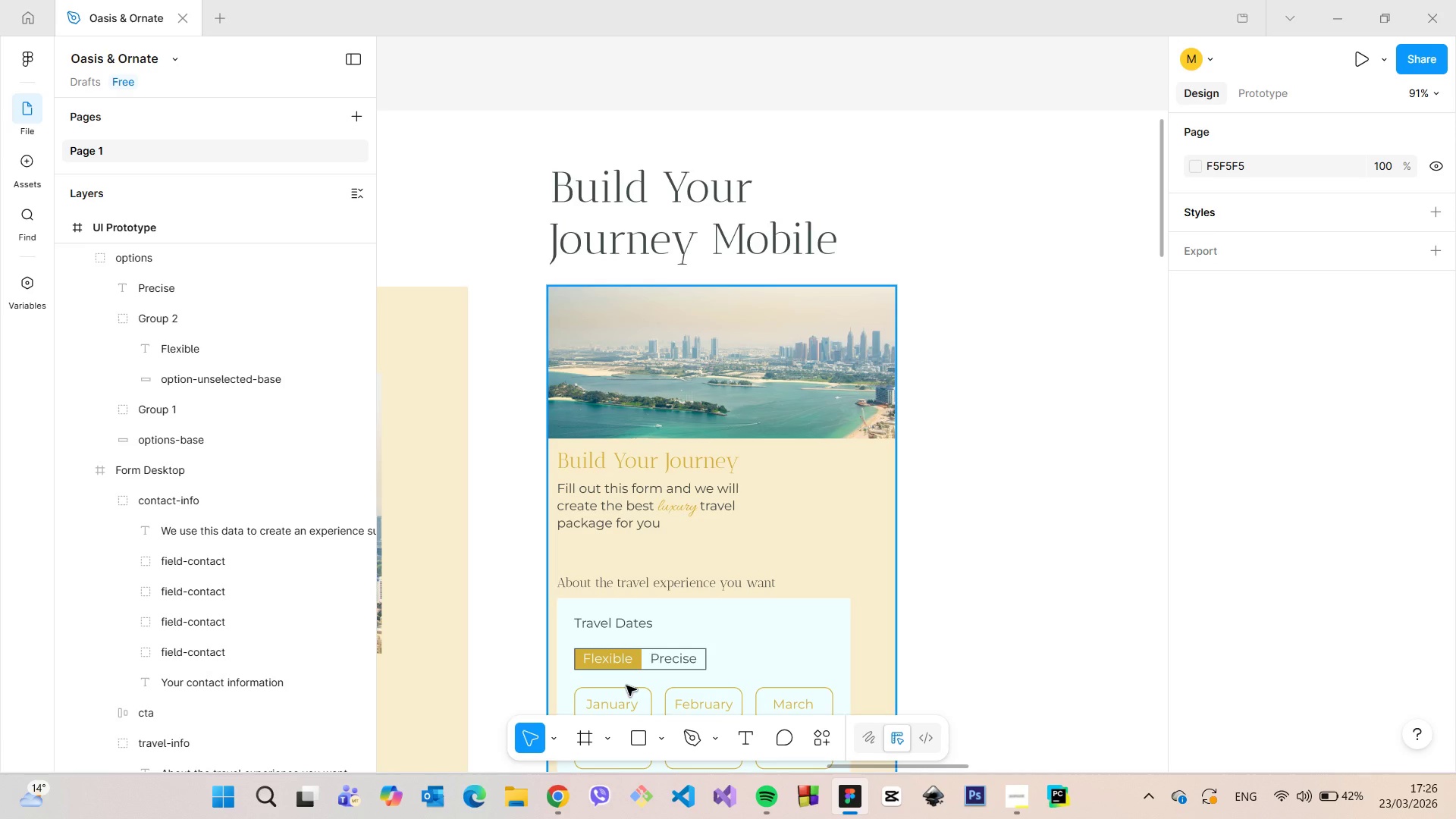 
scroll: coordinate [630, 664], scroll_direction: down, amount: 4.0
 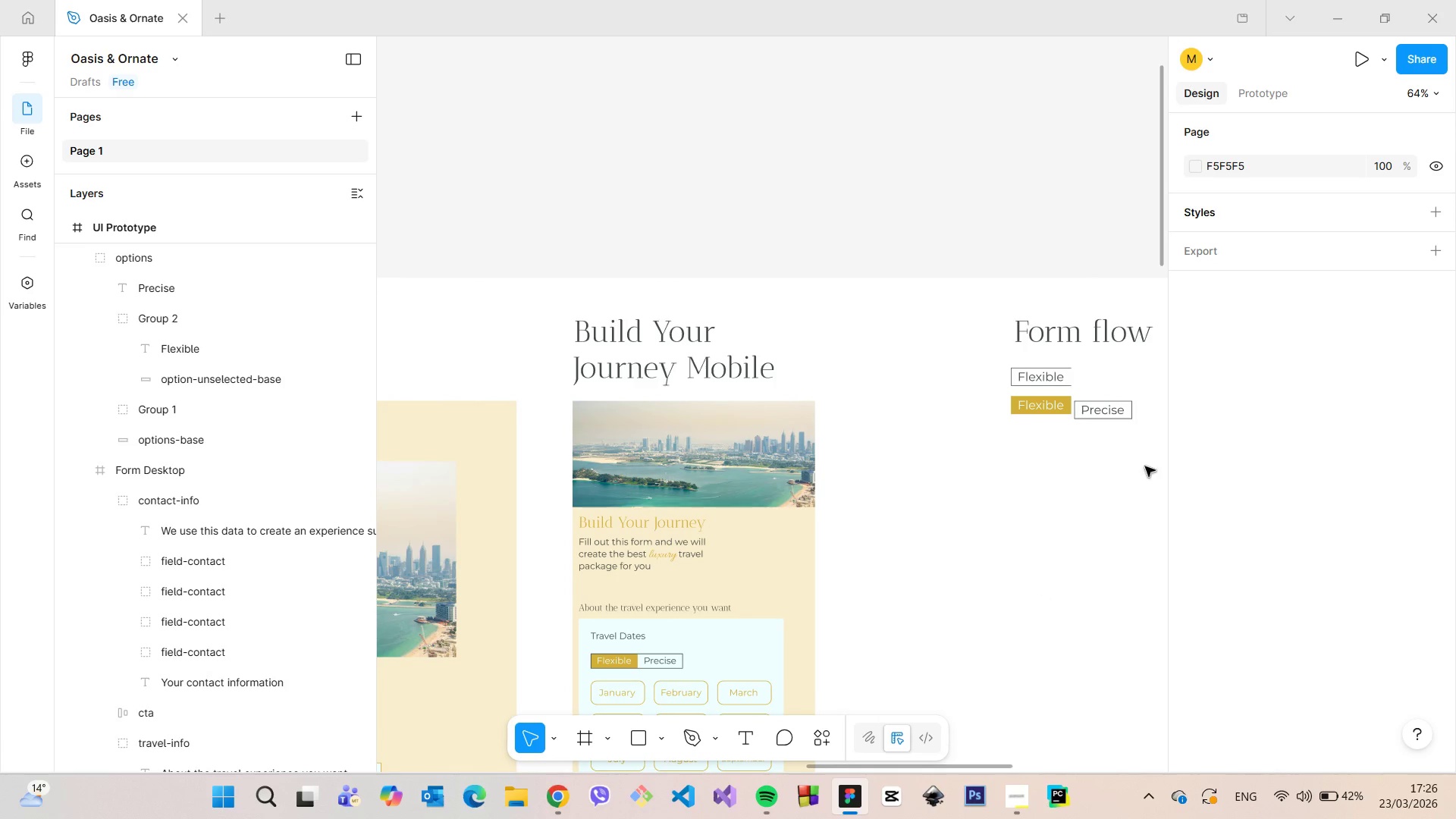 
scroll: coordinate [1149, 434], scroll_direction: up, amount: 2.0
 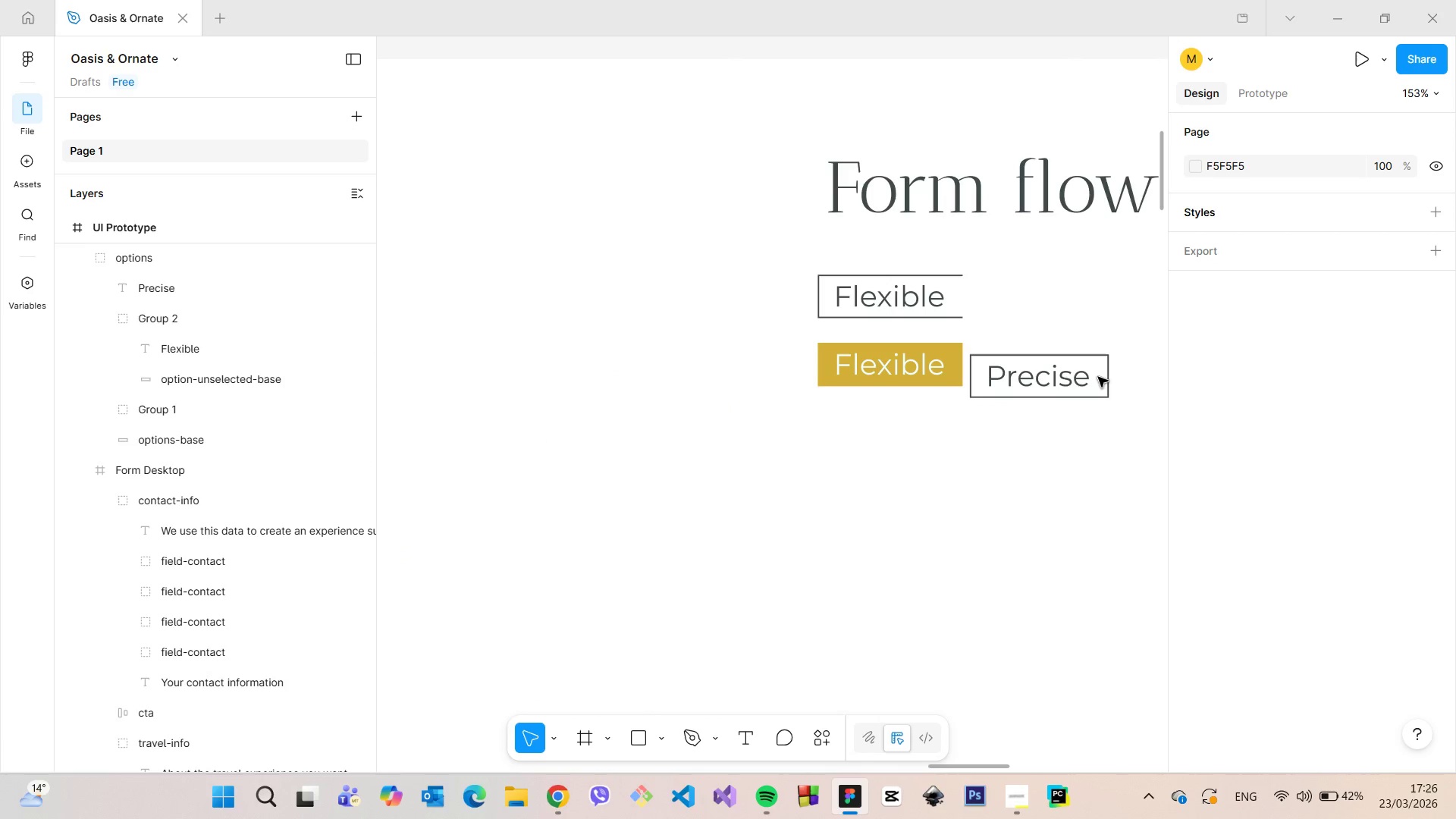 
double_click([1098, 377])
 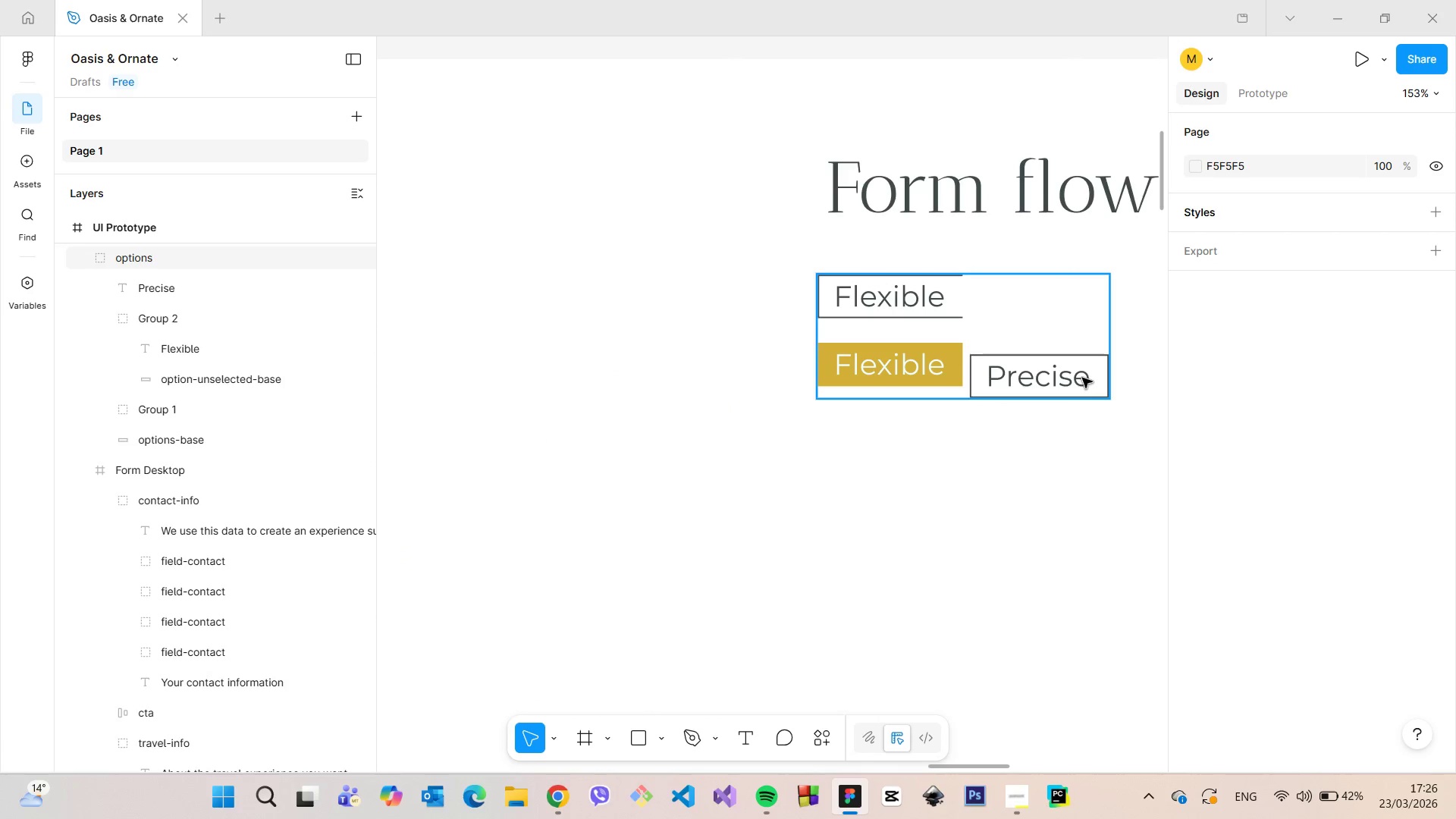 
double_click([1082, 378])
 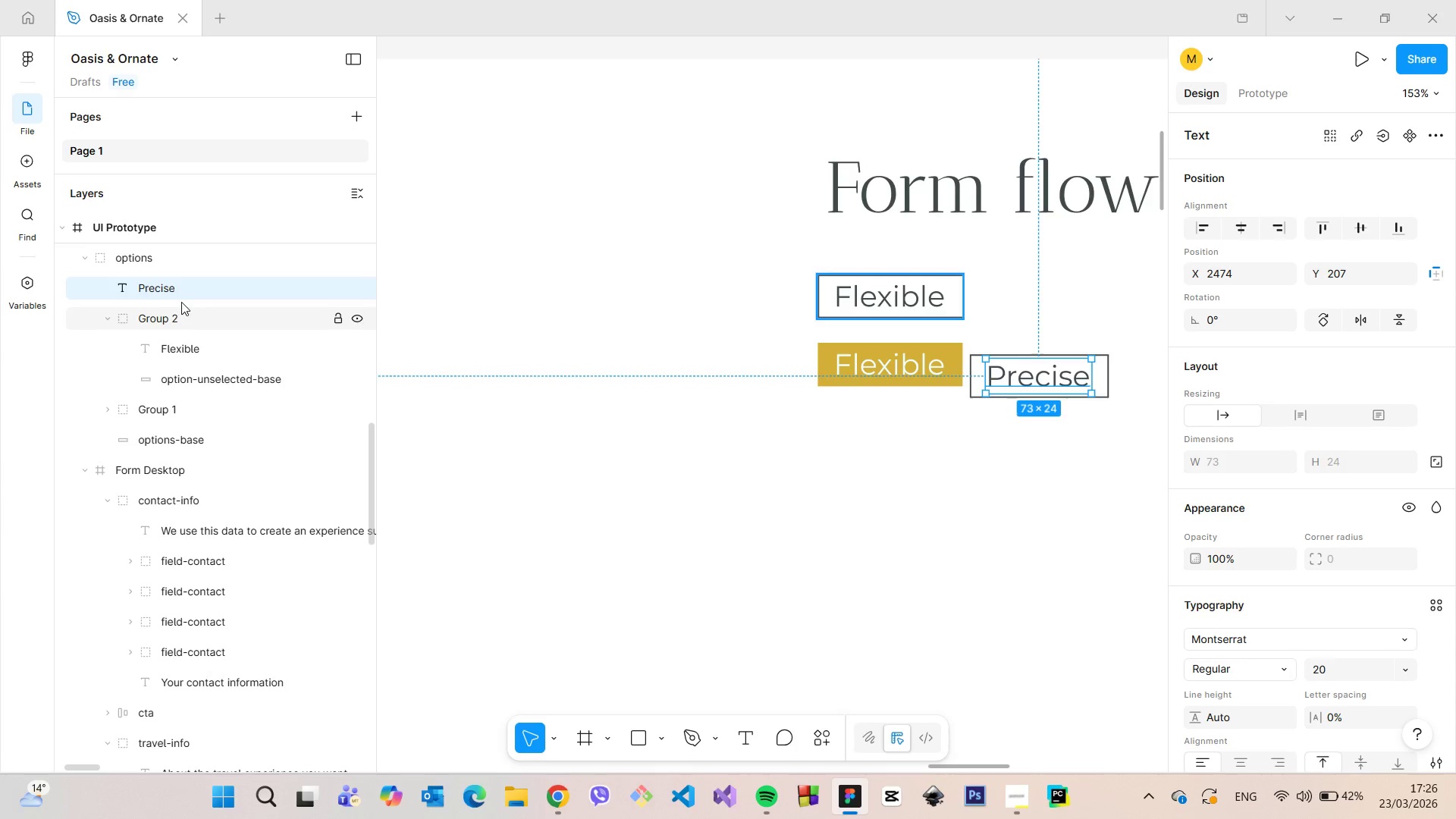 
scroll: coordinate [165, 262], scroll_direction: up, amount: 1.0
 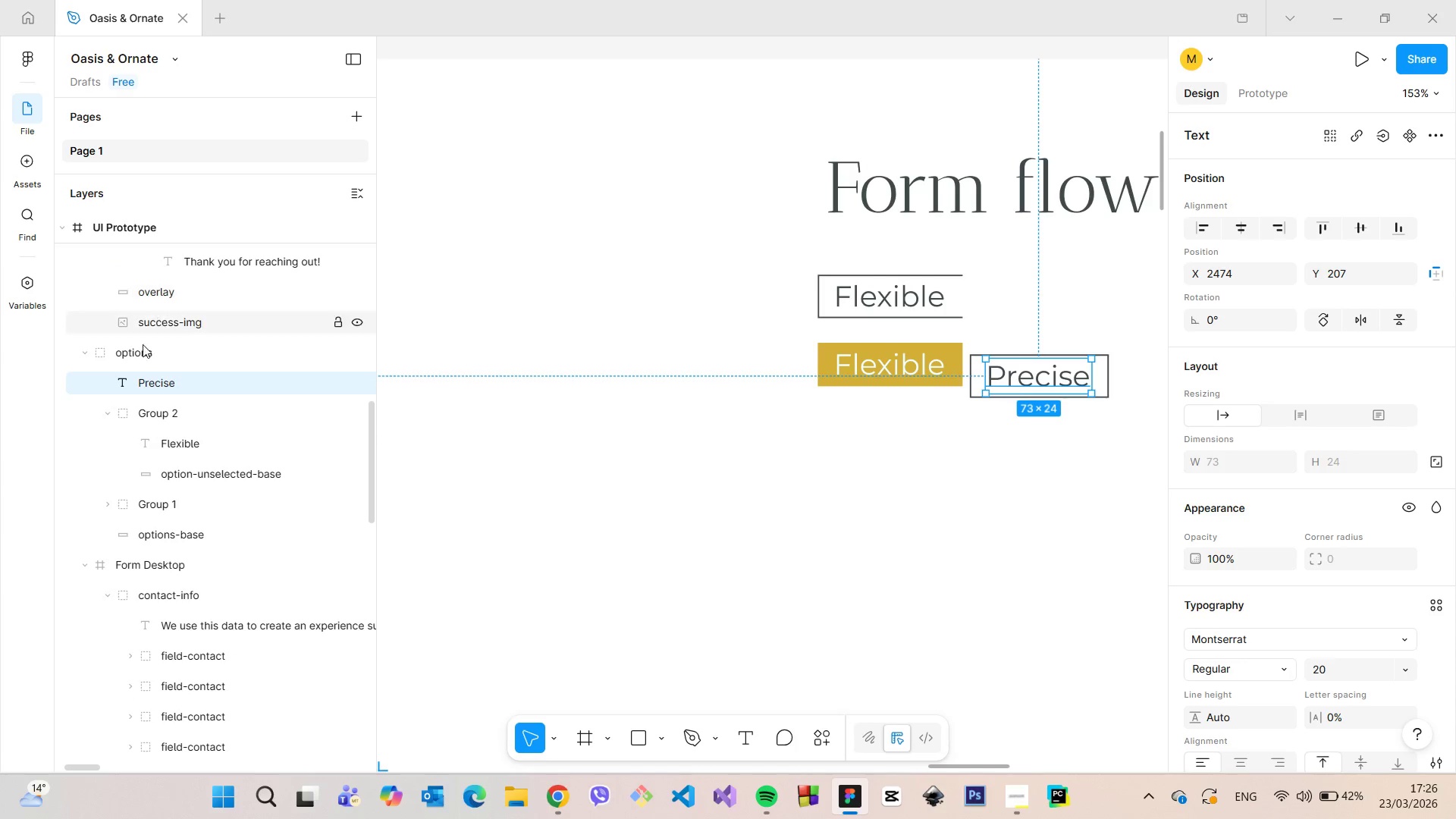 
left_click([139, 352])
 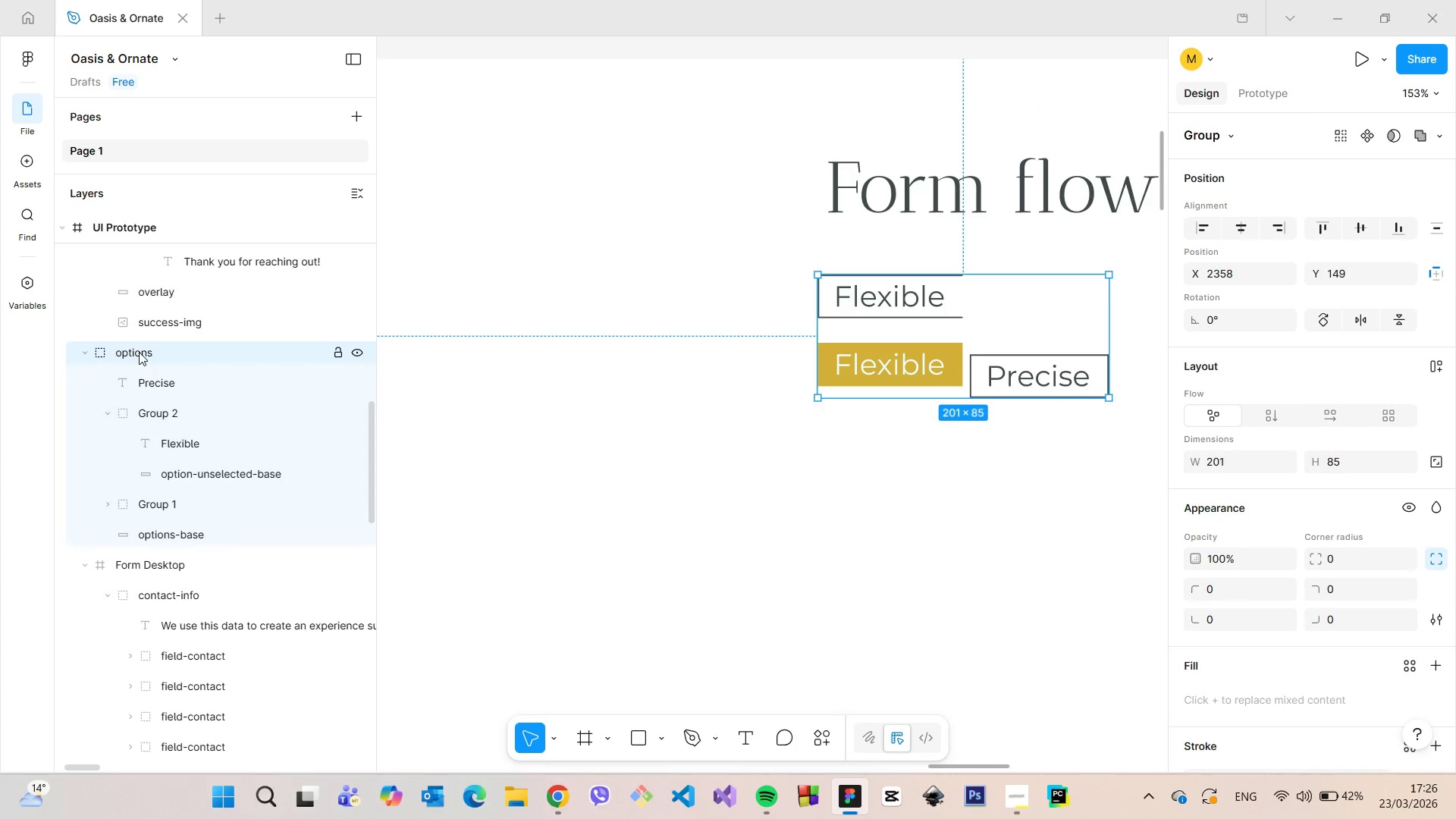 
right_click([139, 352])
 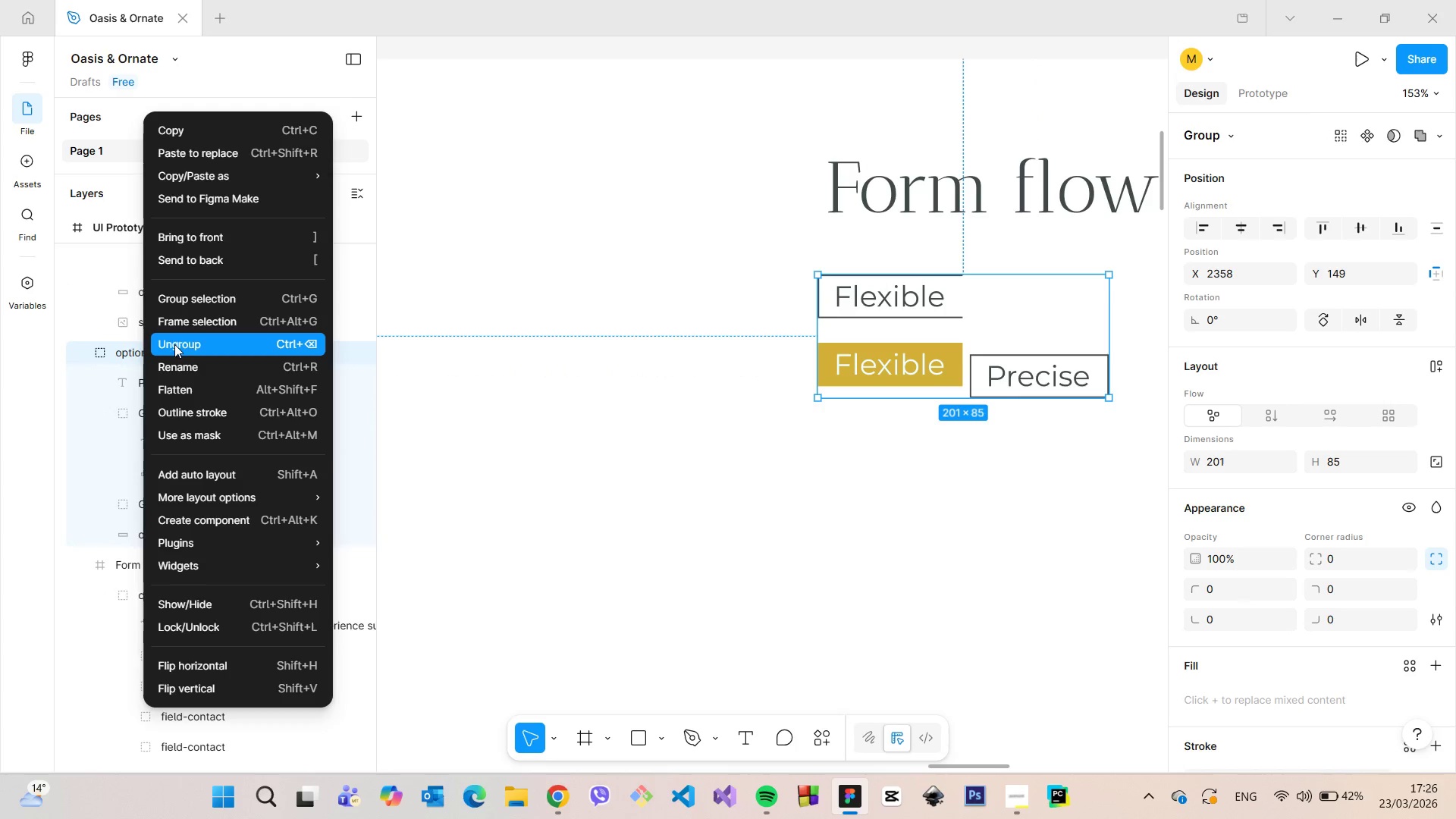 
left_click([183, 338])
 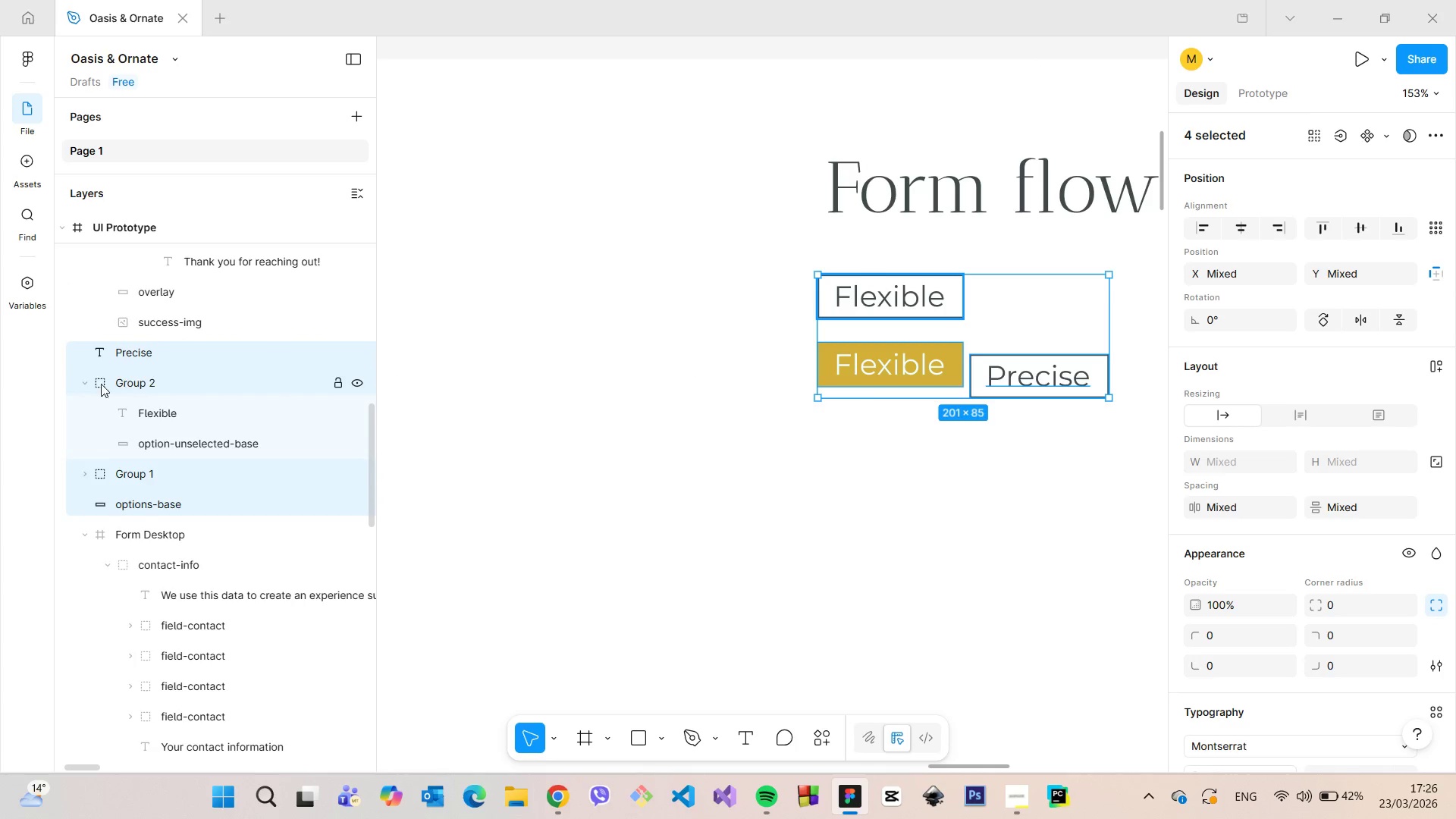 
left_click([90, 383])
 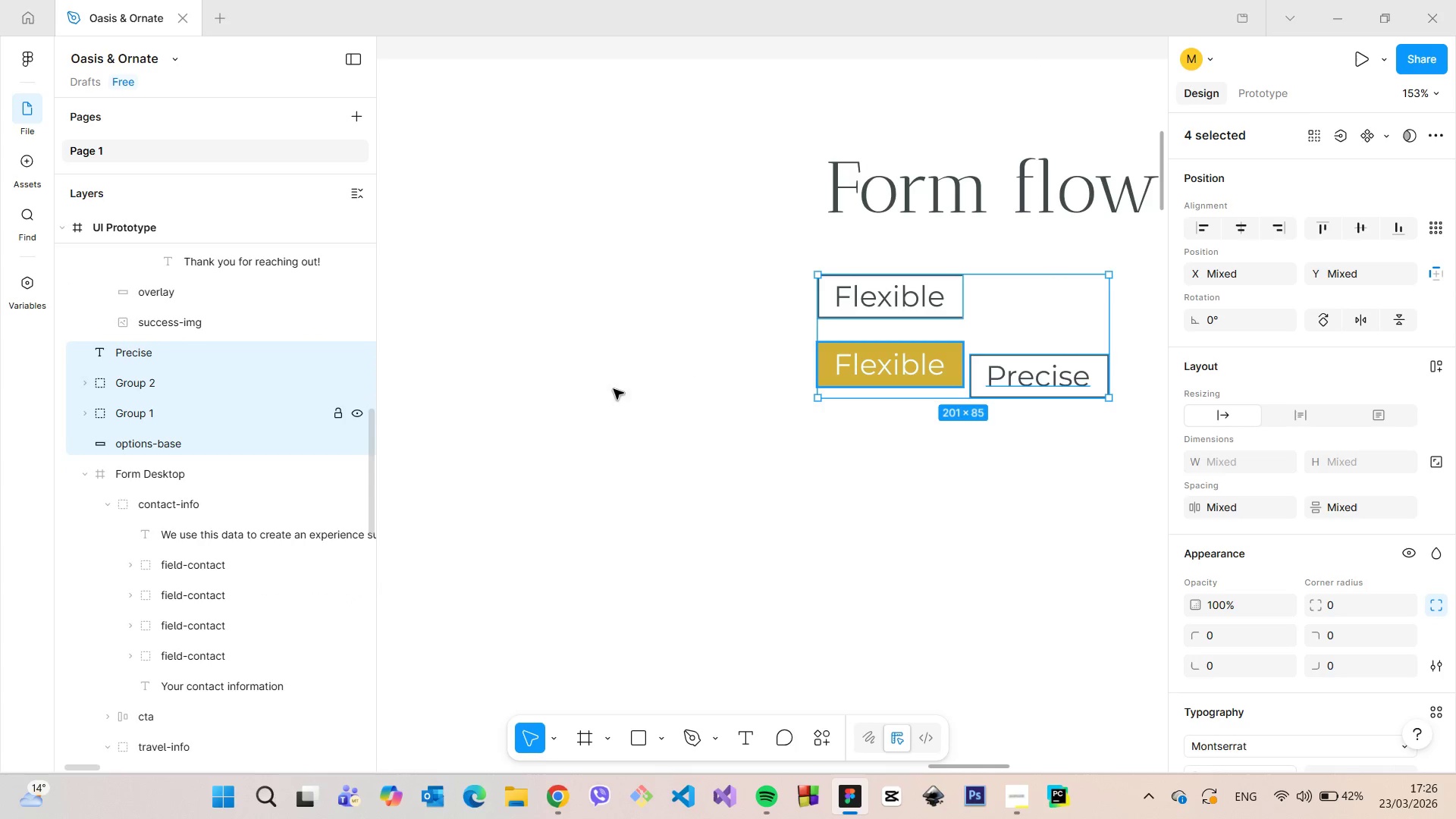 
left_click([844, 365])
 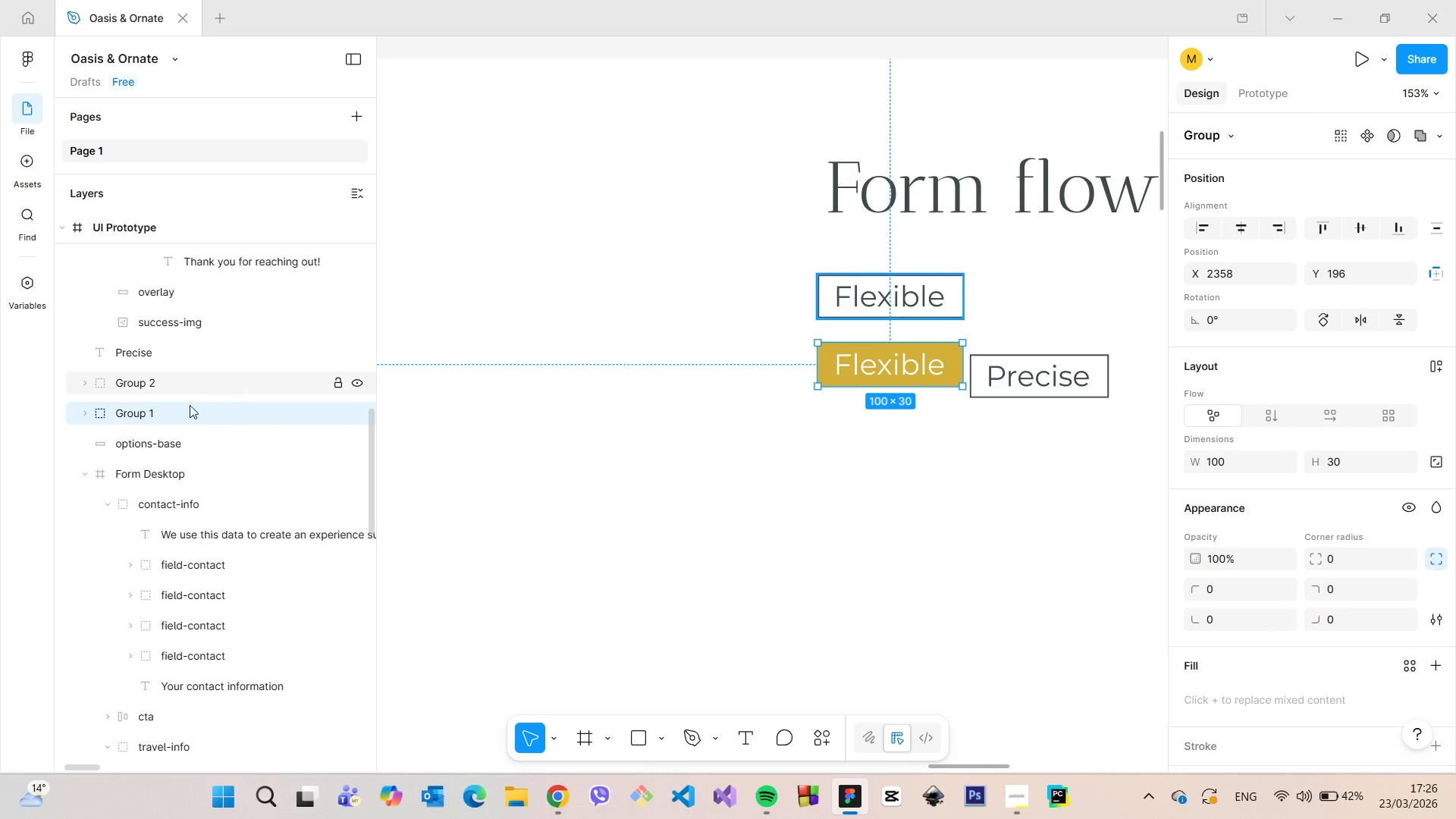 
double_click([177, 409])
 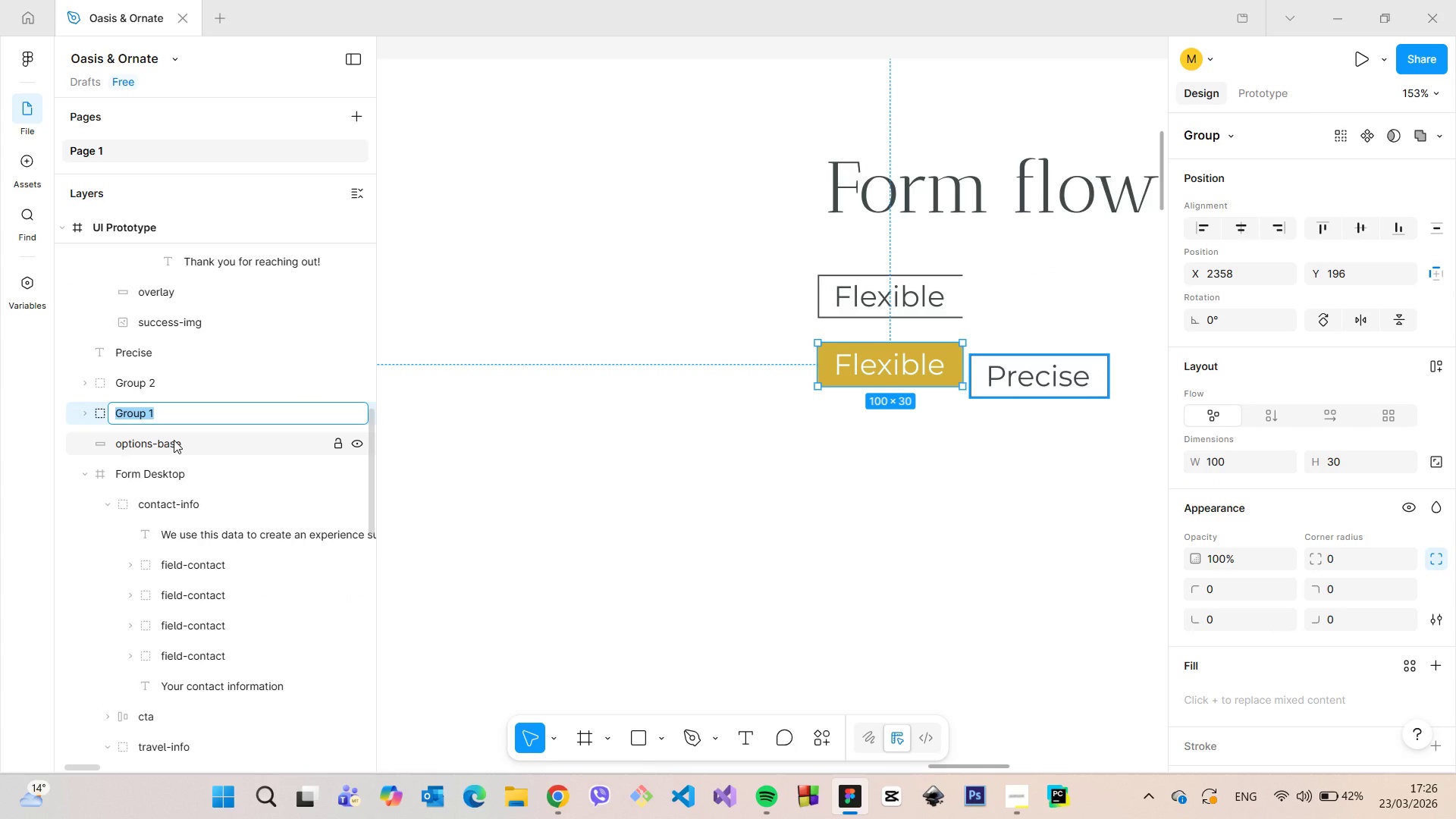 
left_click([174, 440])
 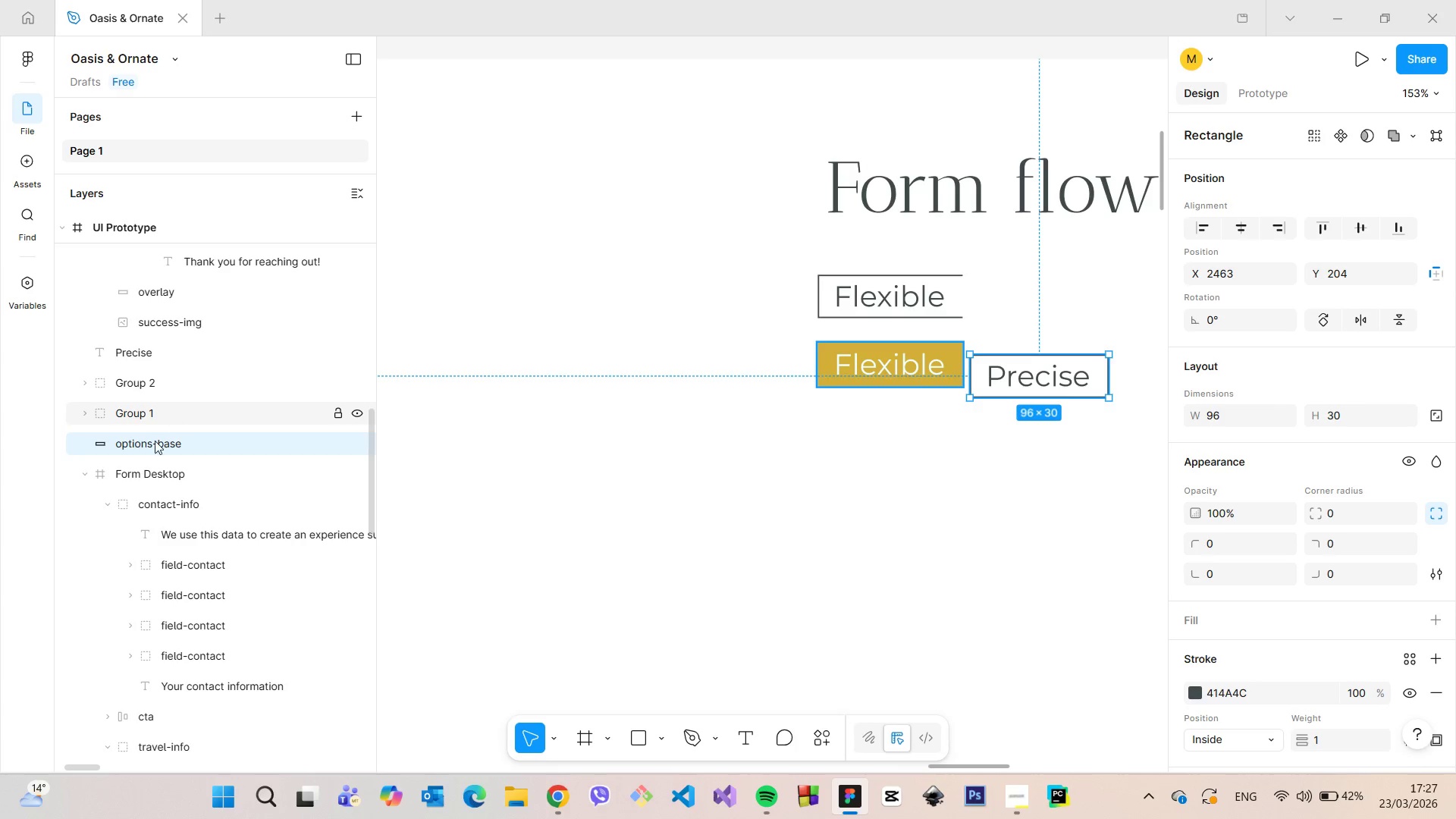 
left_click([83, 472])
 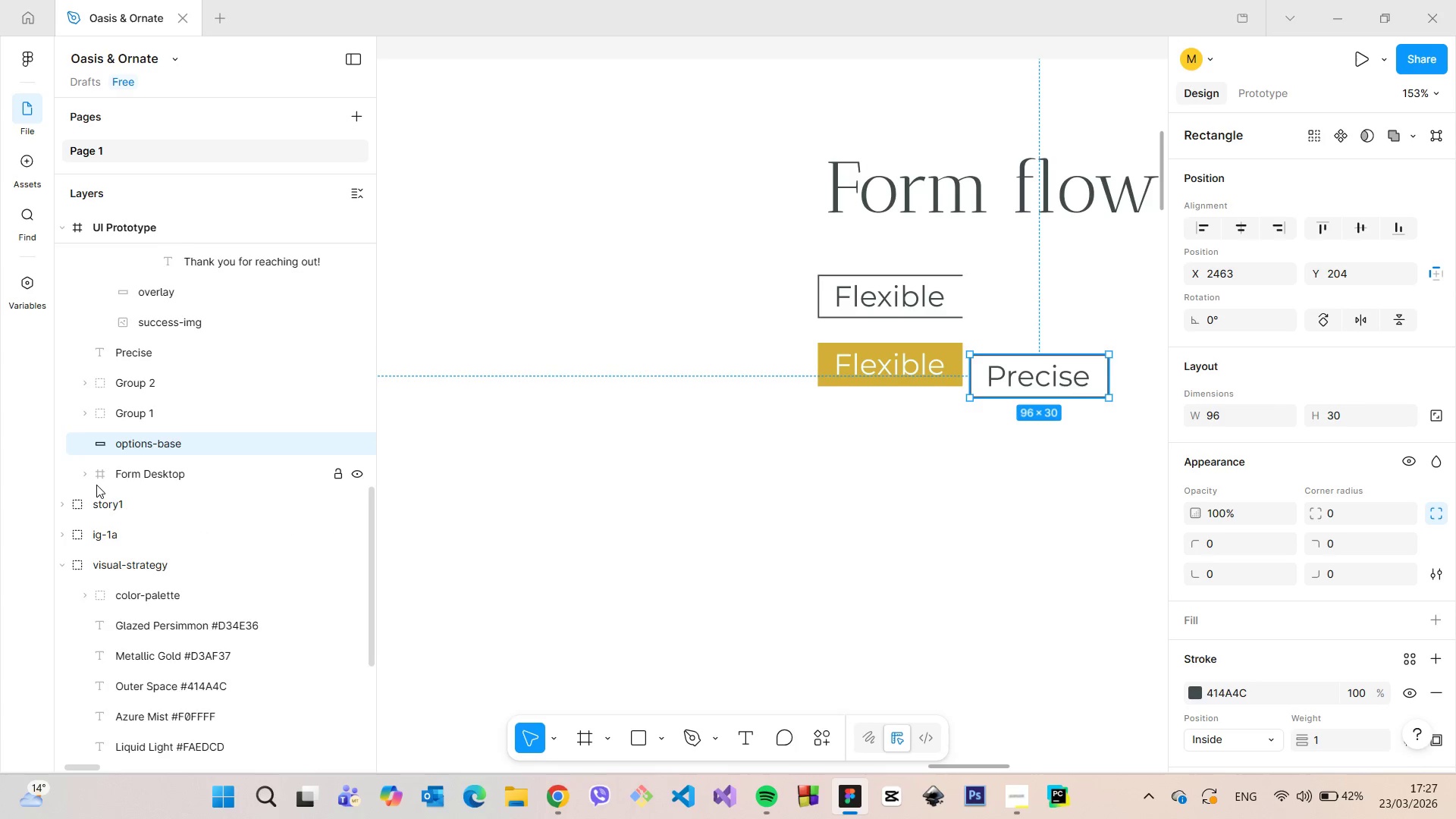 
scroll: coordinate [104, 483], scroll_direction: up, amount: 2.0
 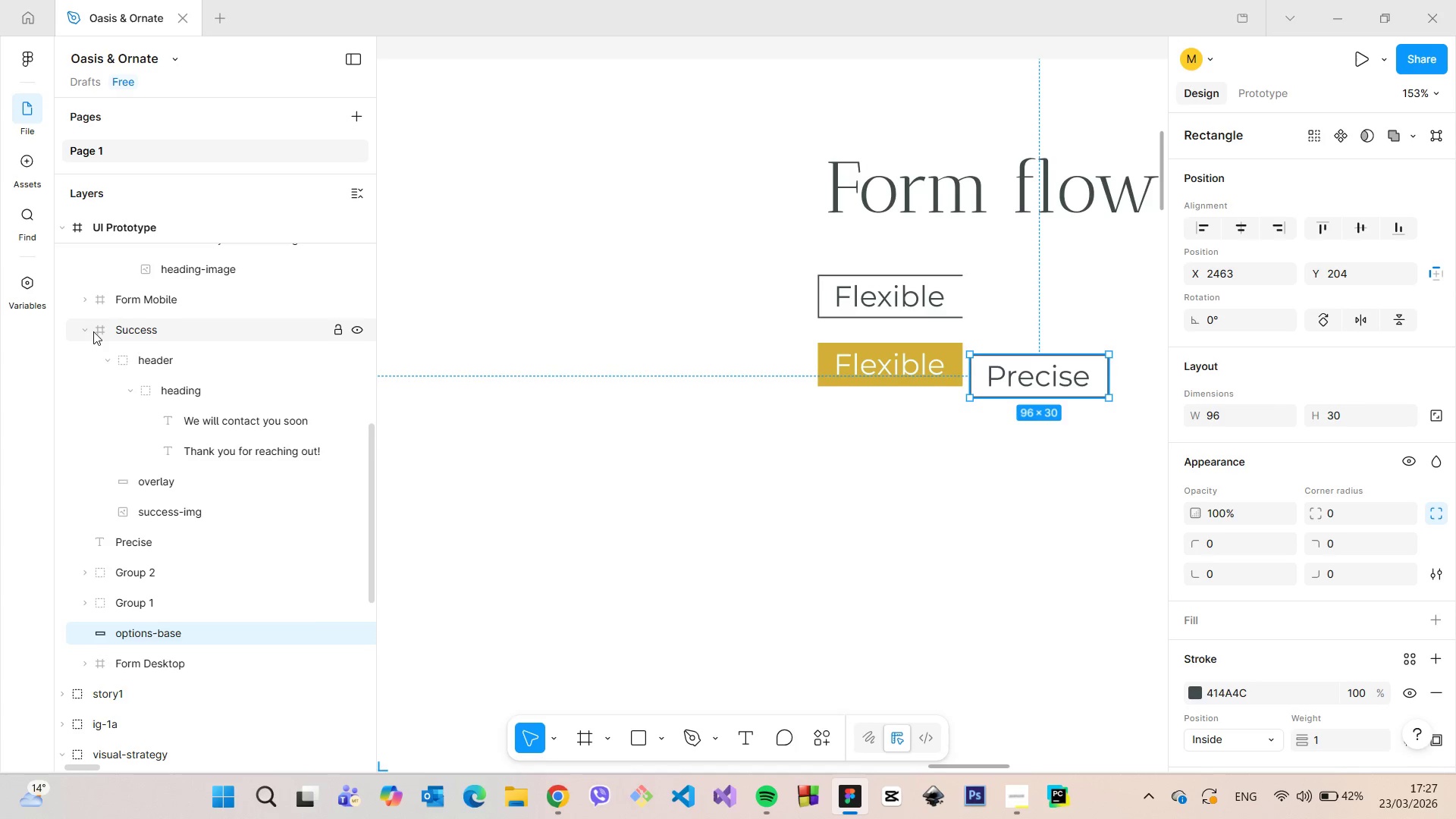 
left_click([87, 330])
 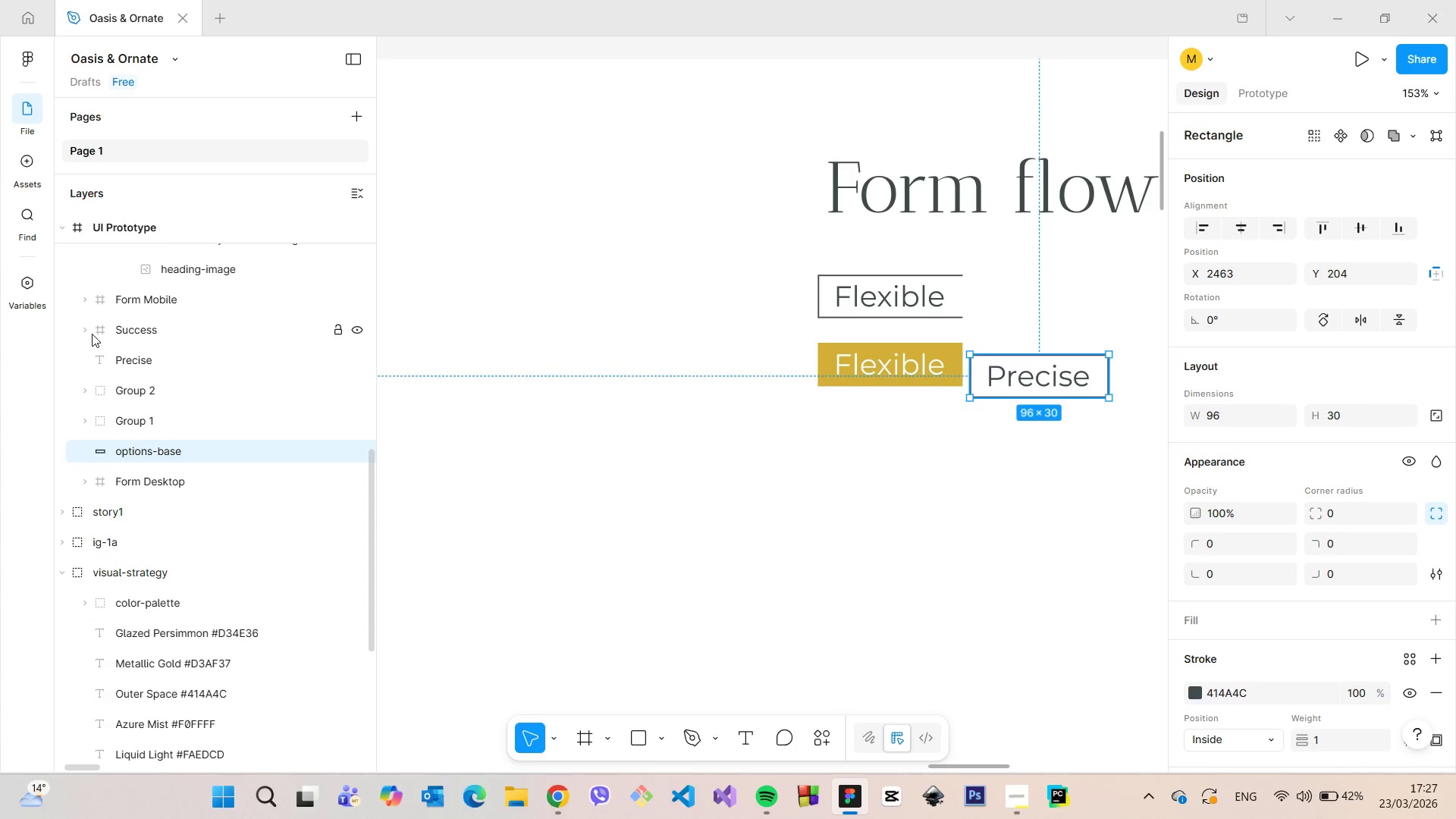 
scroll: coordinate [92, 334], scroll_direction: up, amount: 3.0
 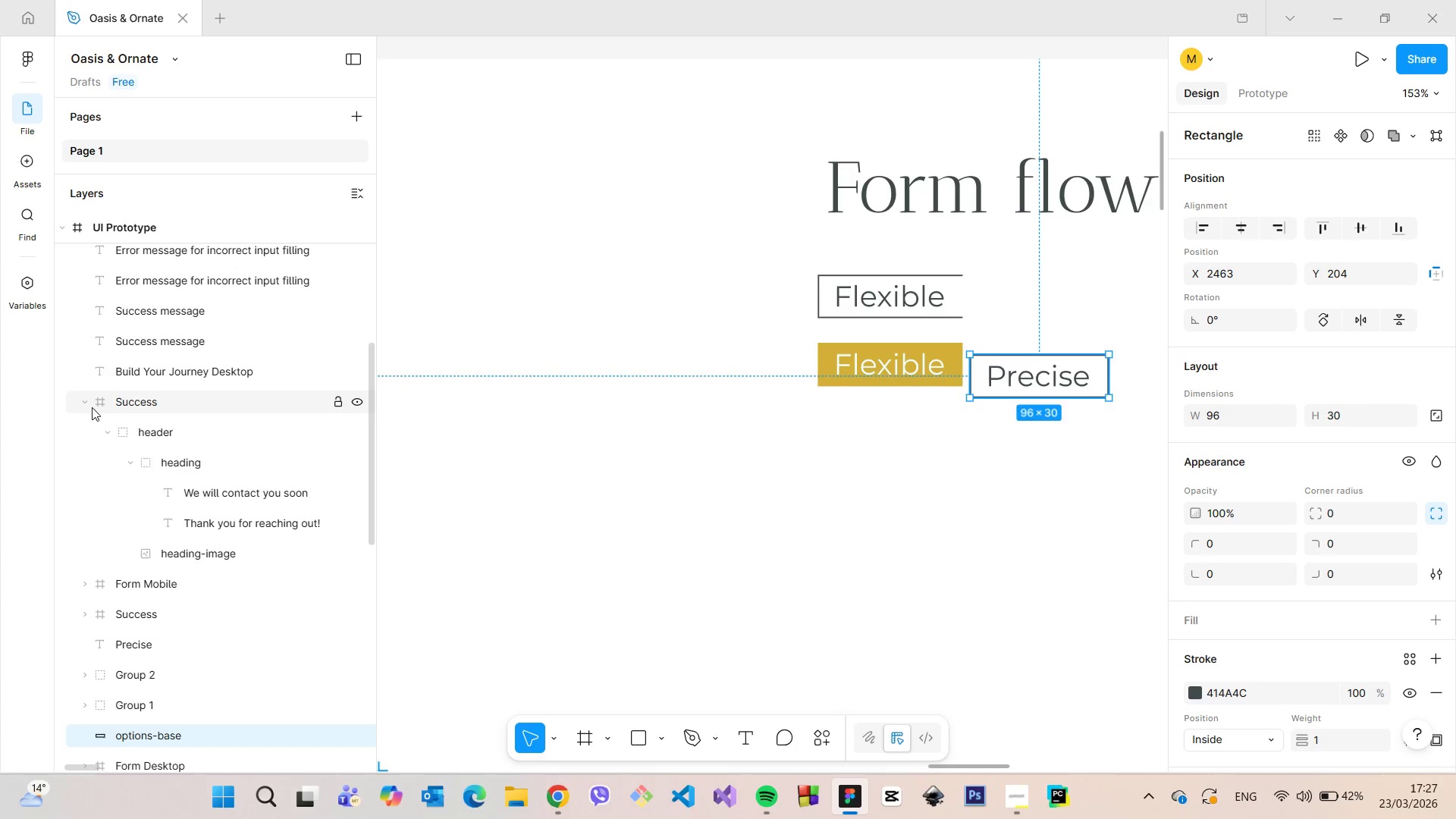 
left_click([84, 406])
 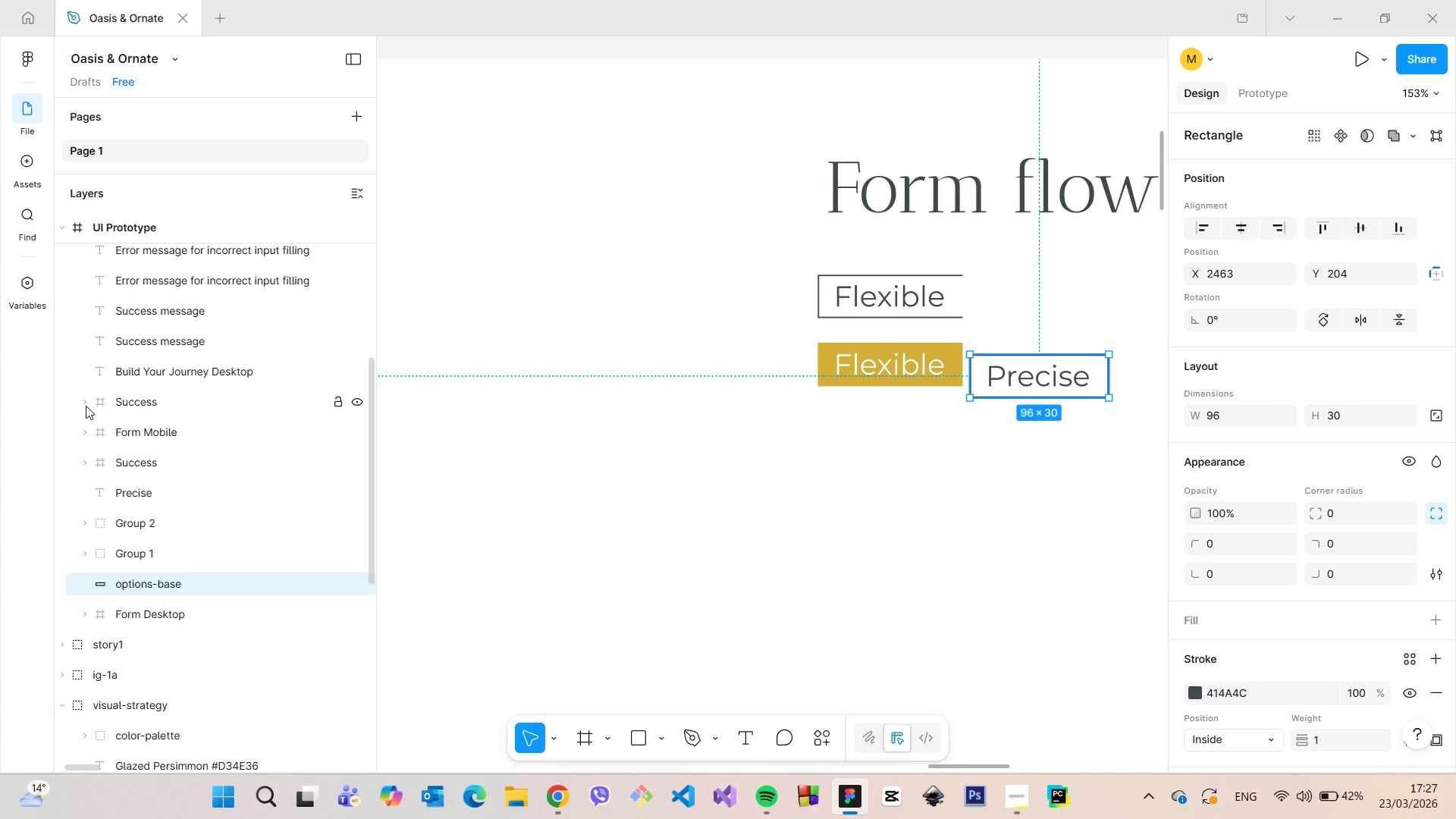 
scroll: coordinate [86, 406], scroll_direction: up, amount: 3.0
 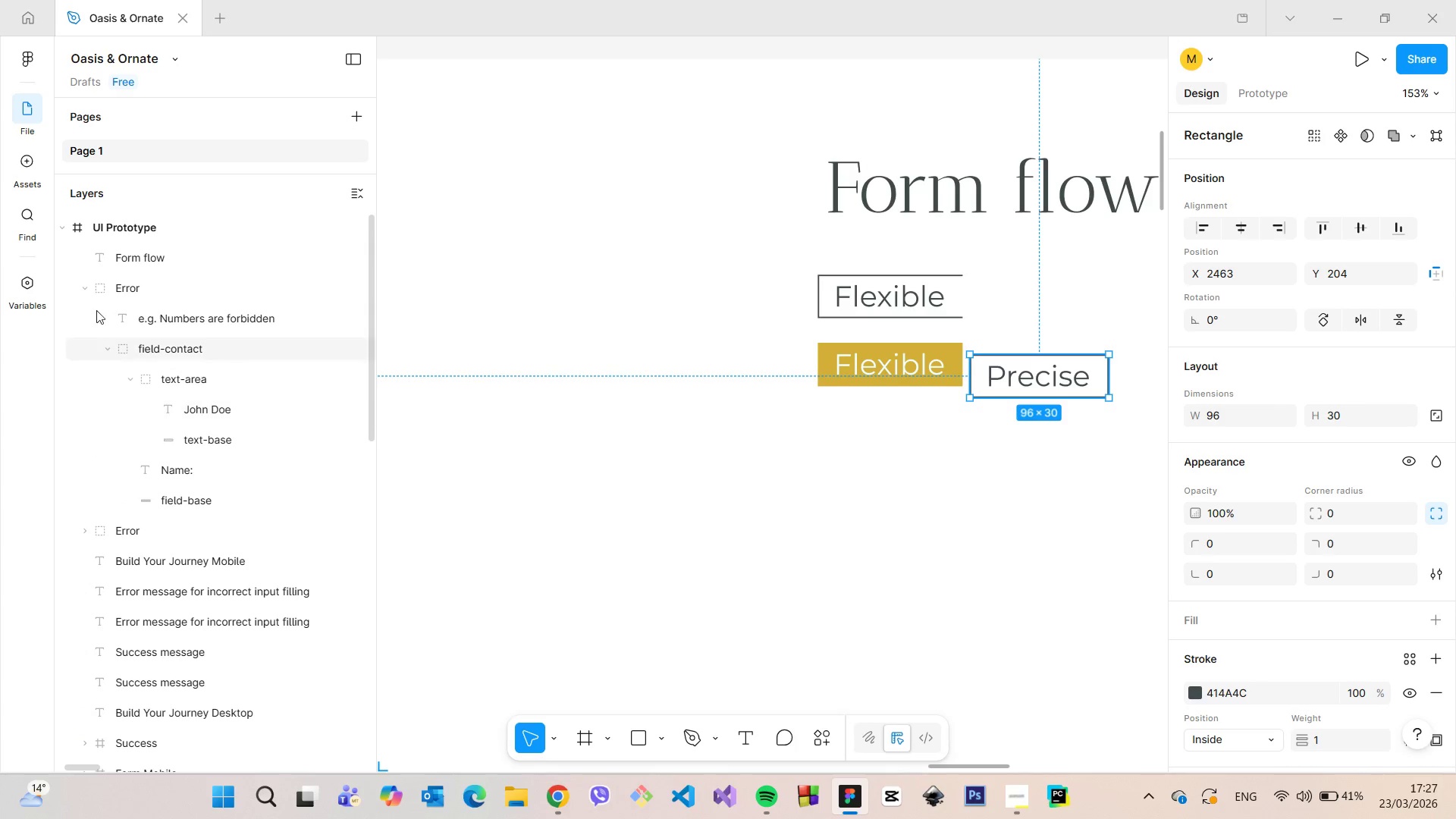 
left_click([88, 293])
 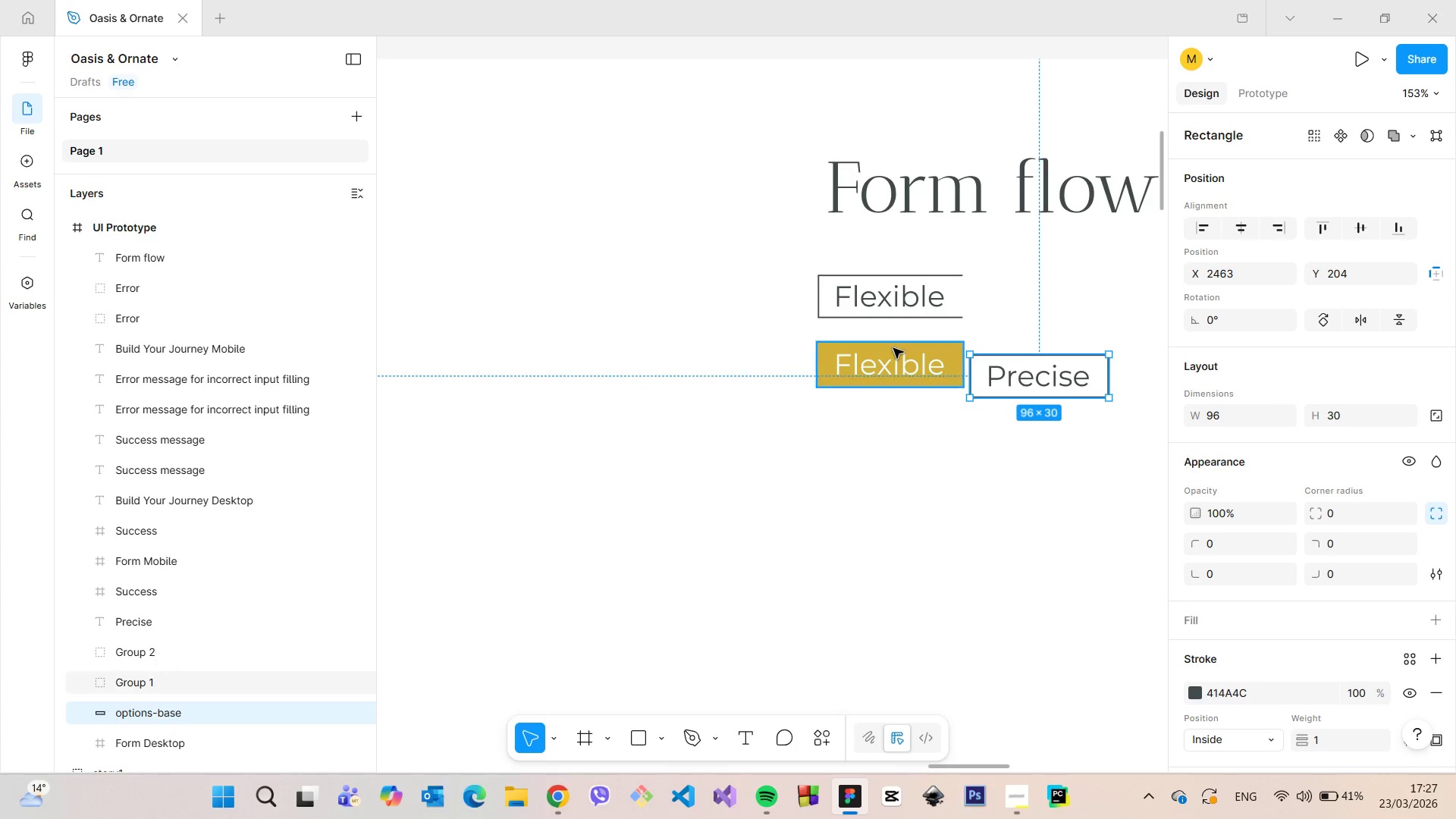 
left_click([892, 303])
 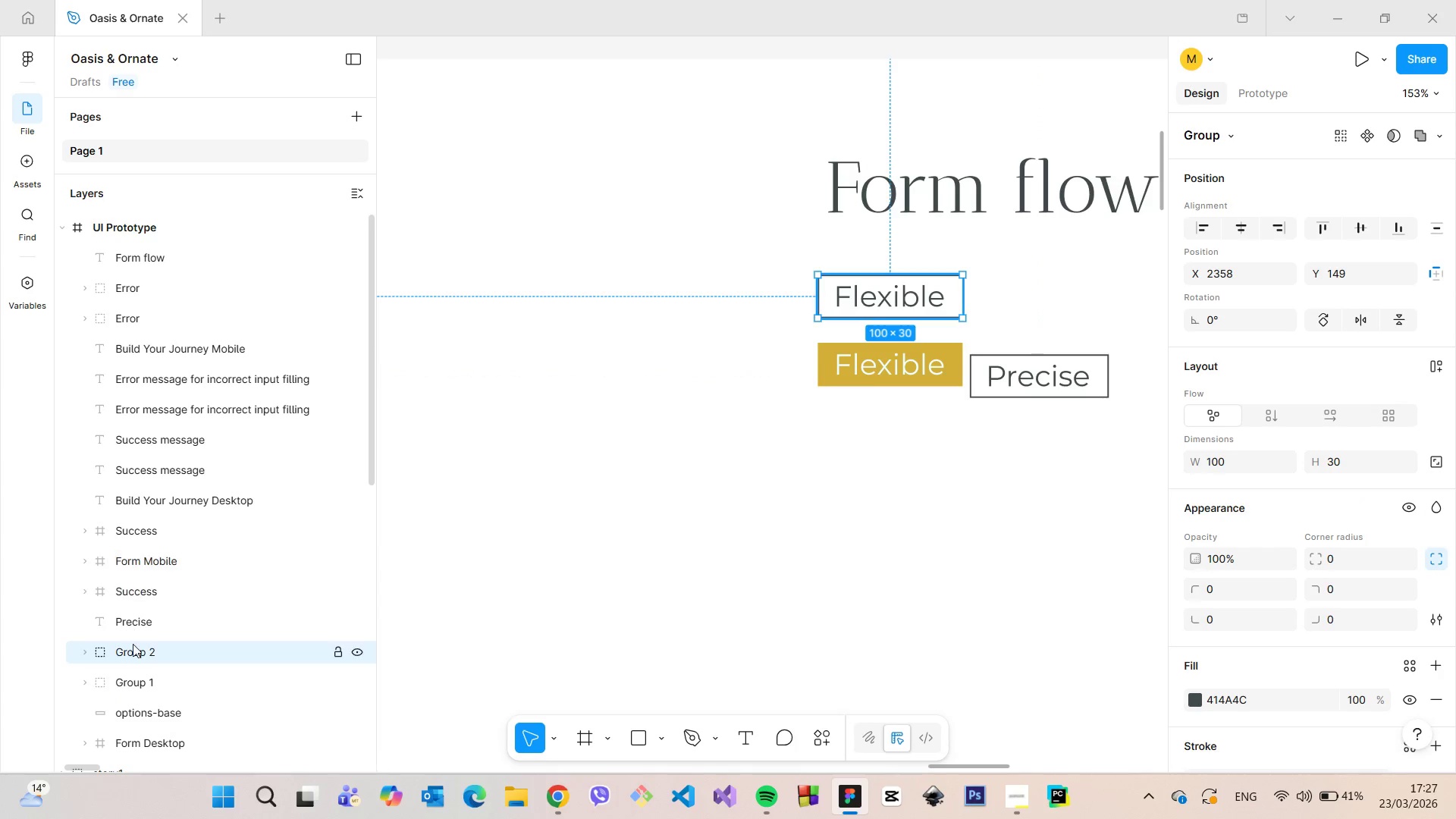 
double_click([133, 644])
 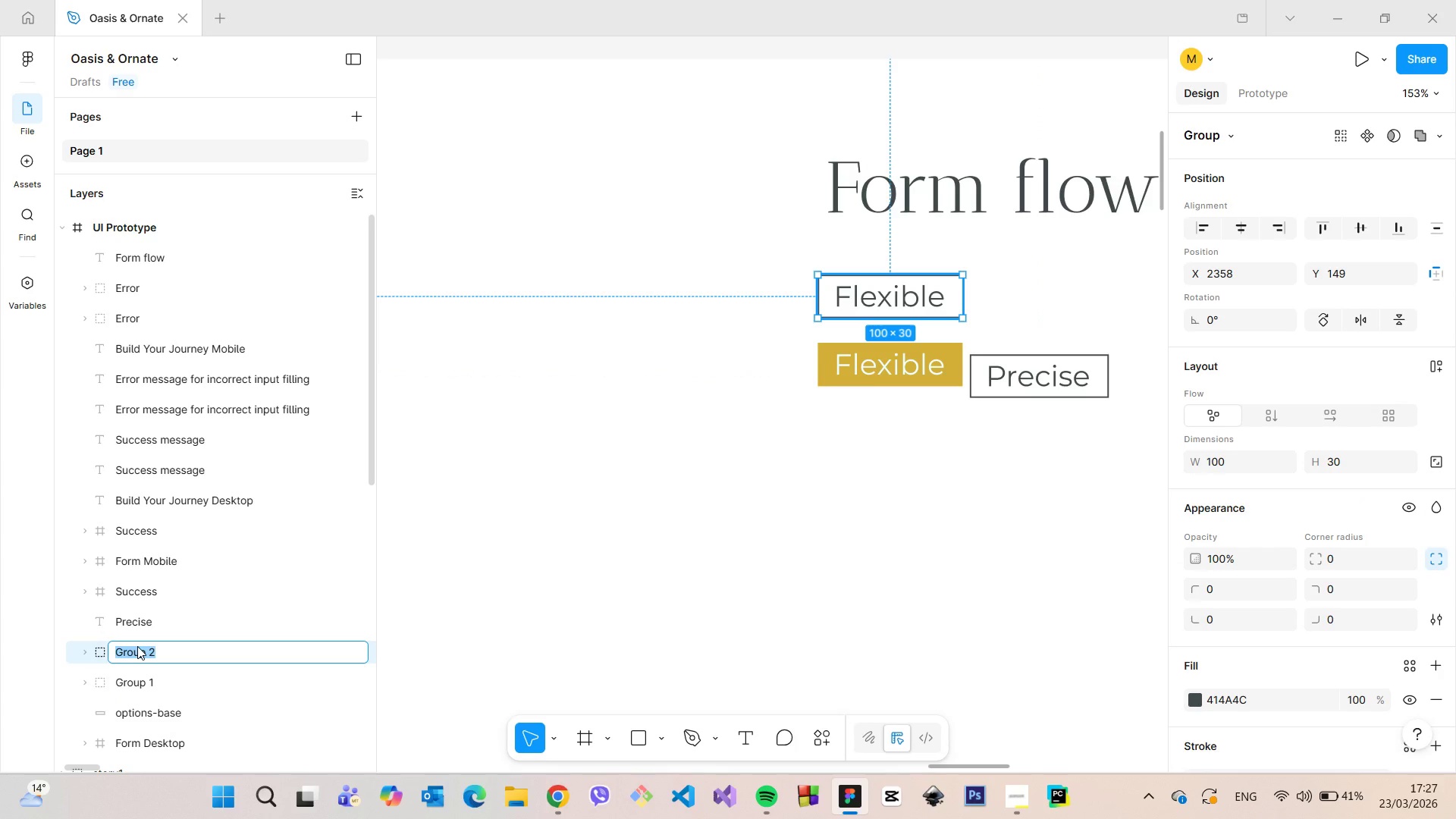 
type(no)
key(Backspace)
key(Backspace)
type(unselected)
 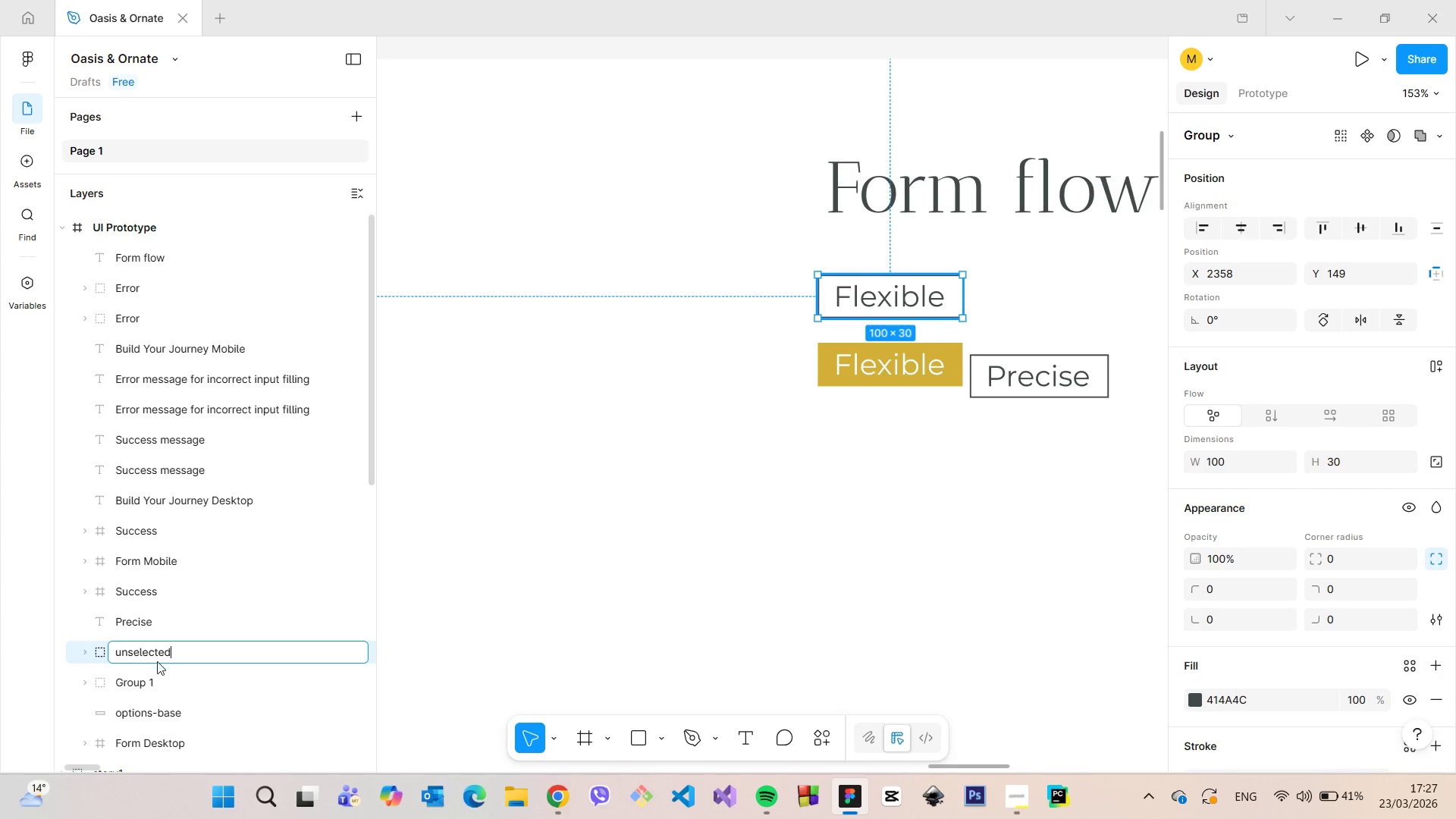 
double_click([160, 679])
 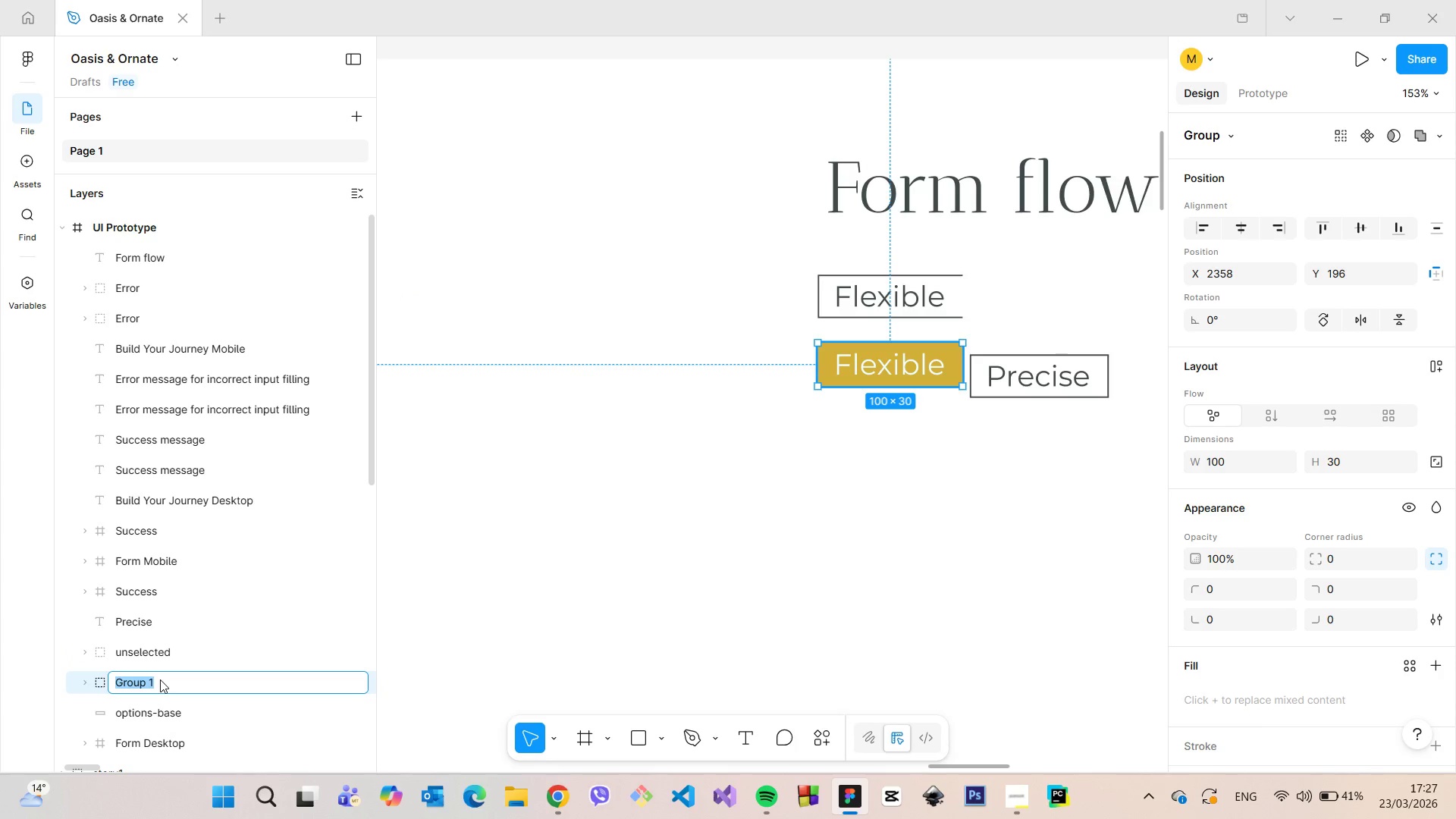 
type(selected)
 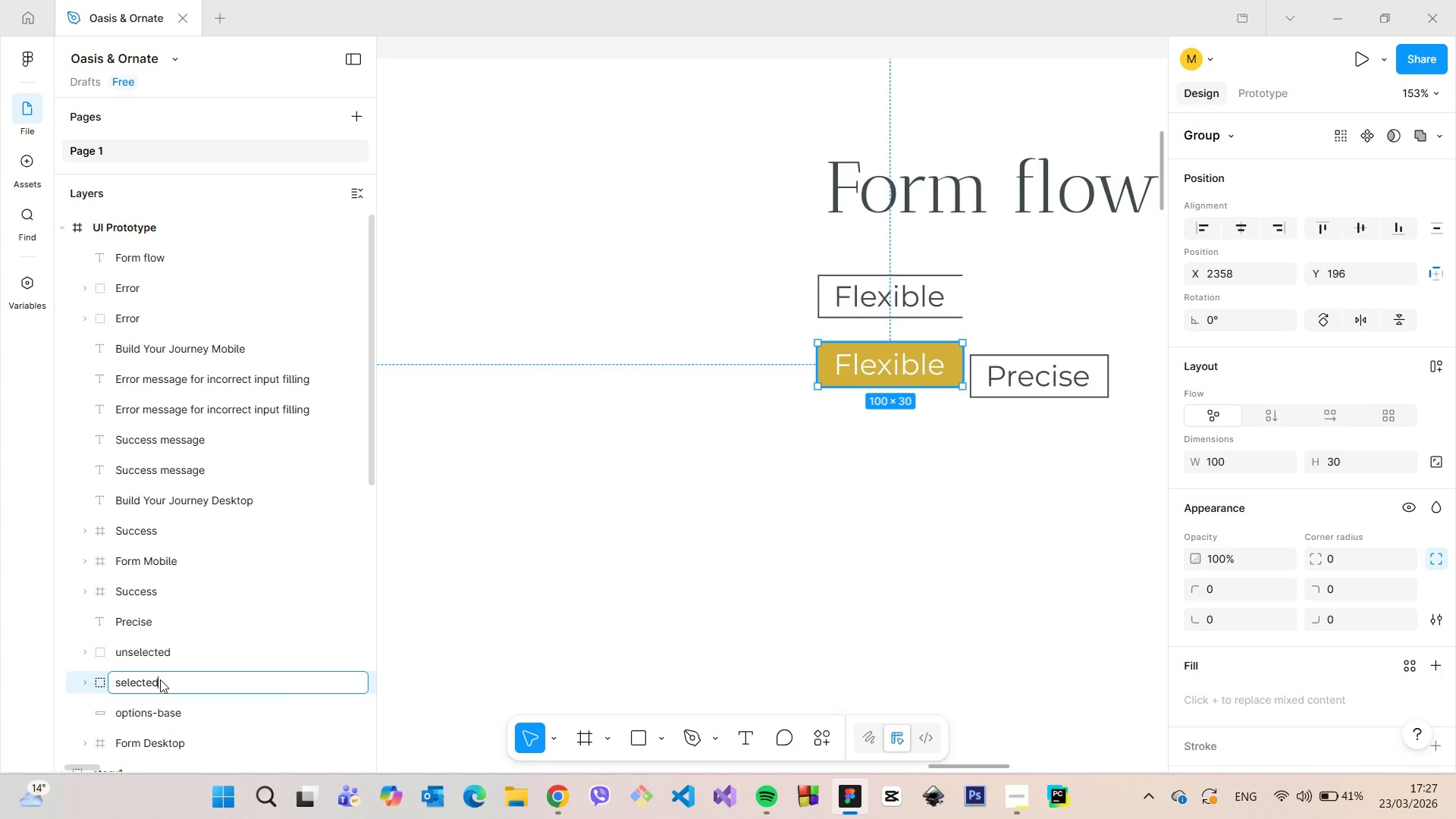 
key(Minus)
 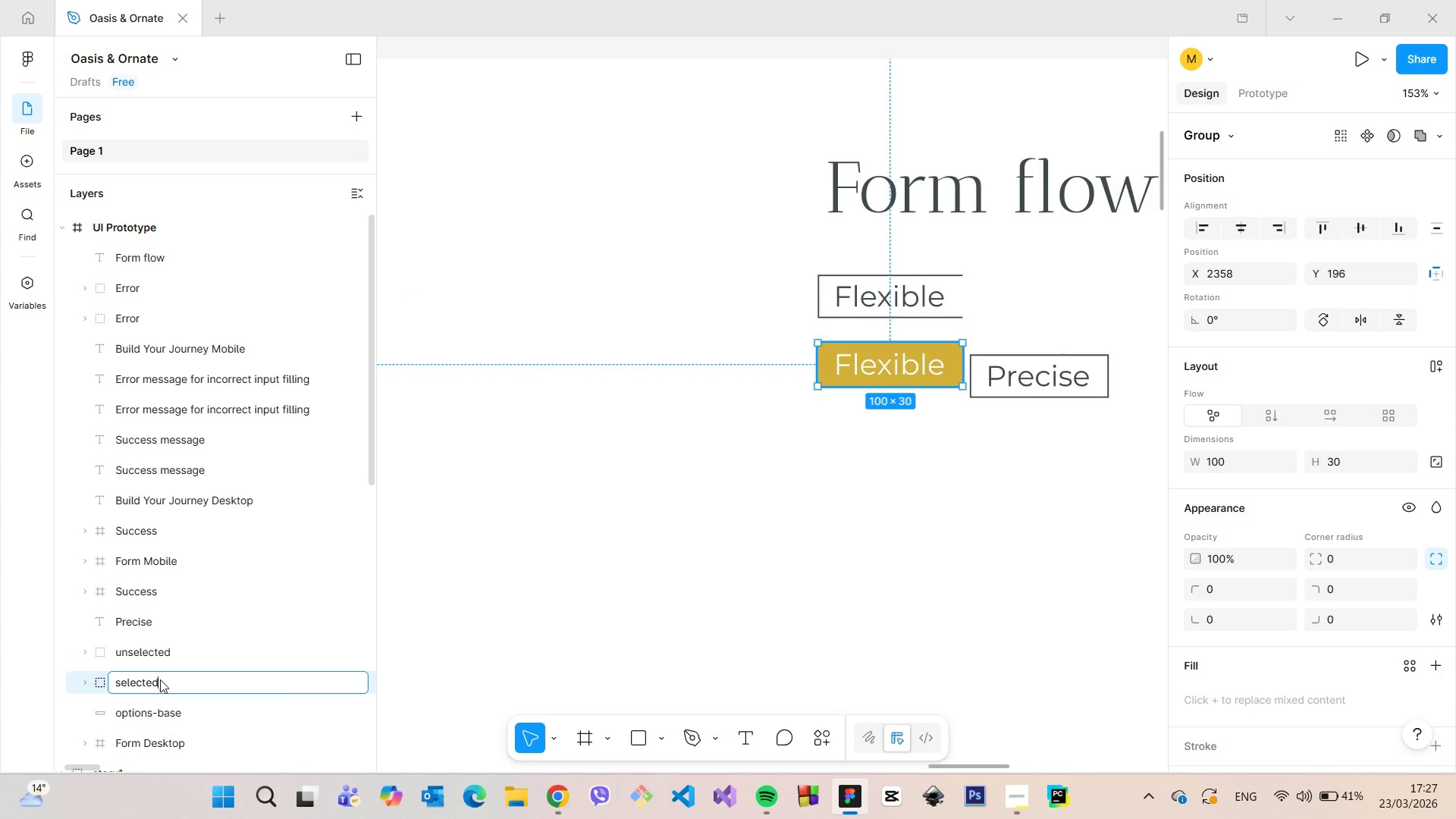 
key(Backspace)
 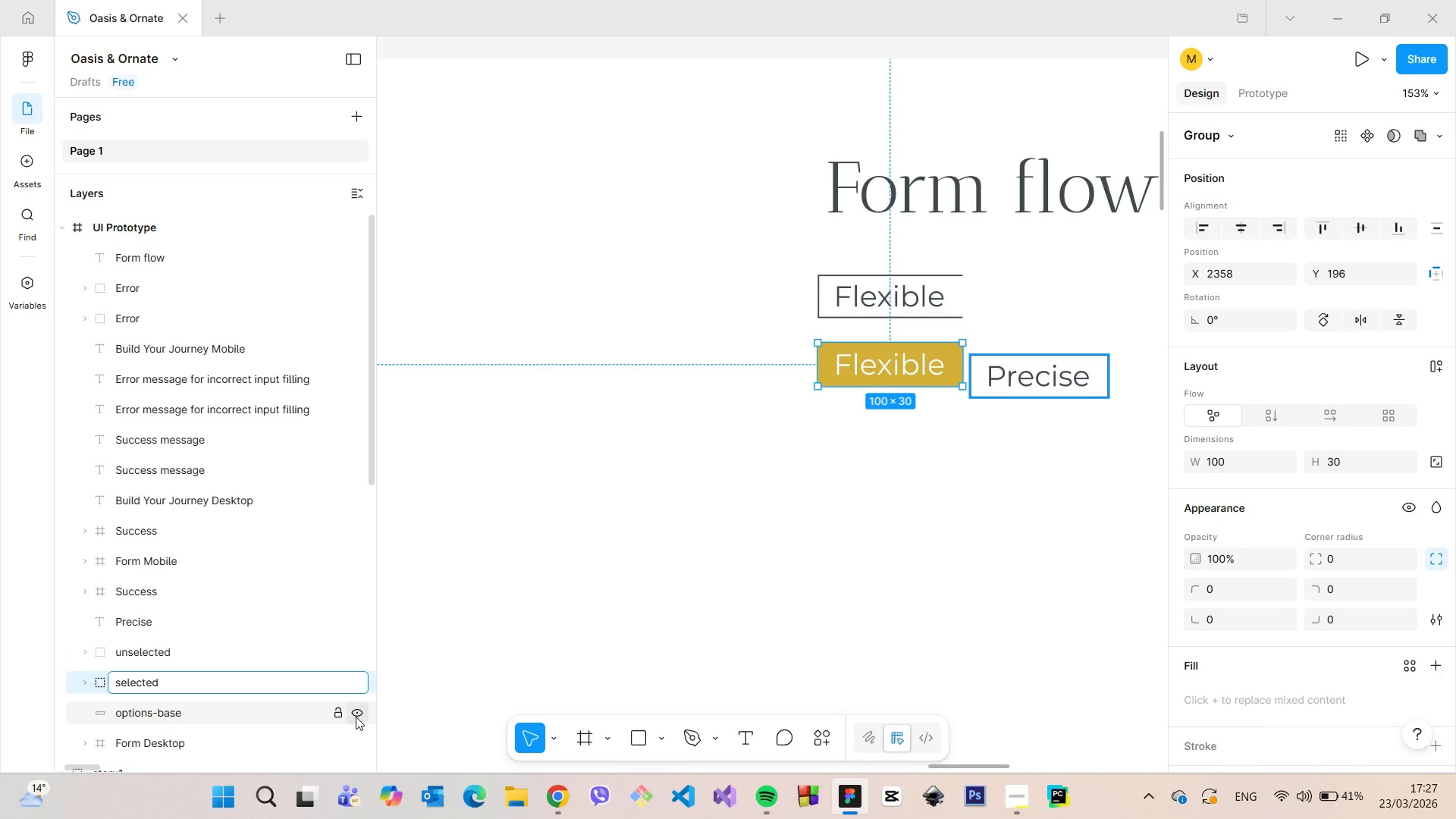 
key(Equal)
 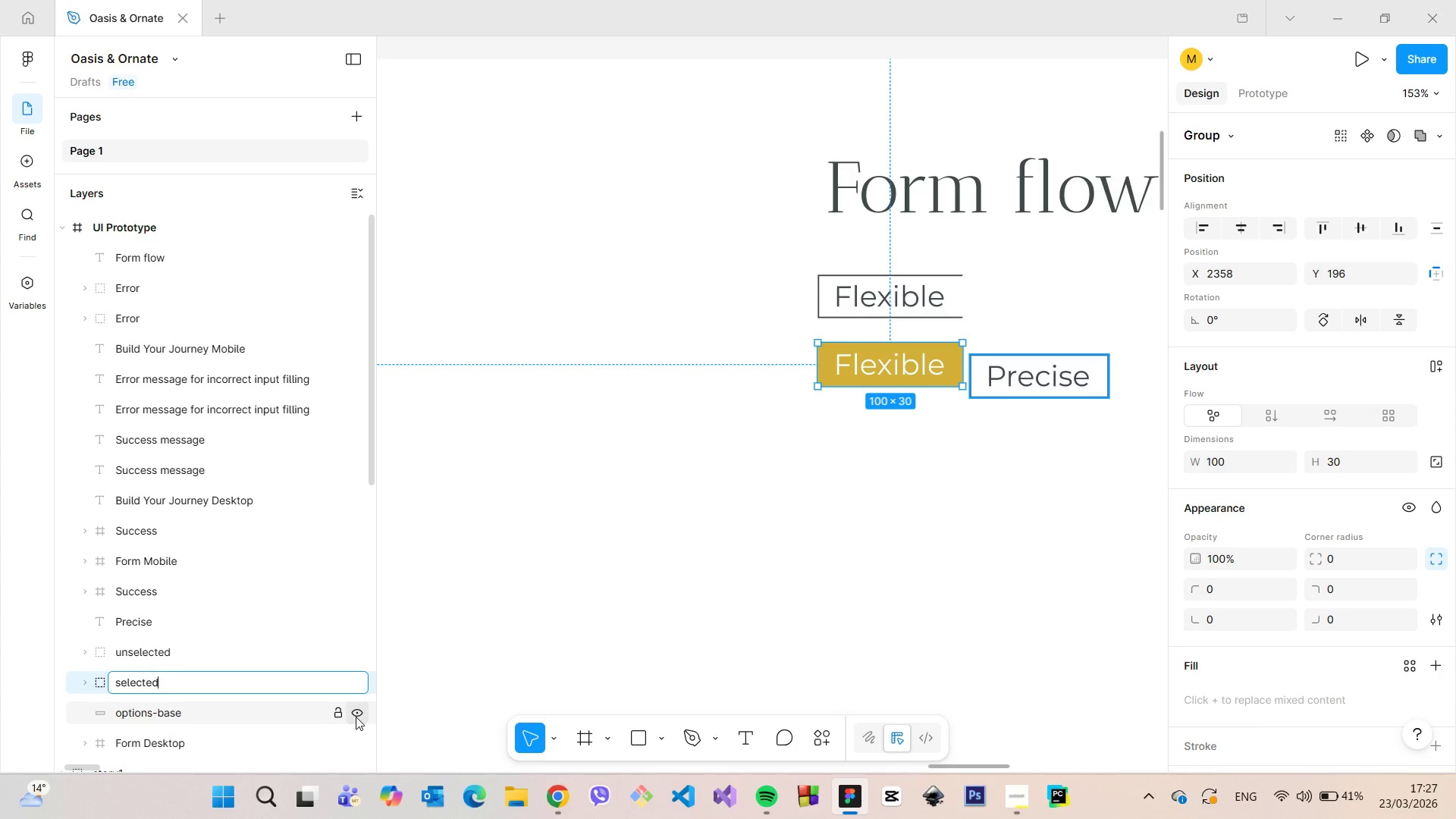 
key(Backspace)
 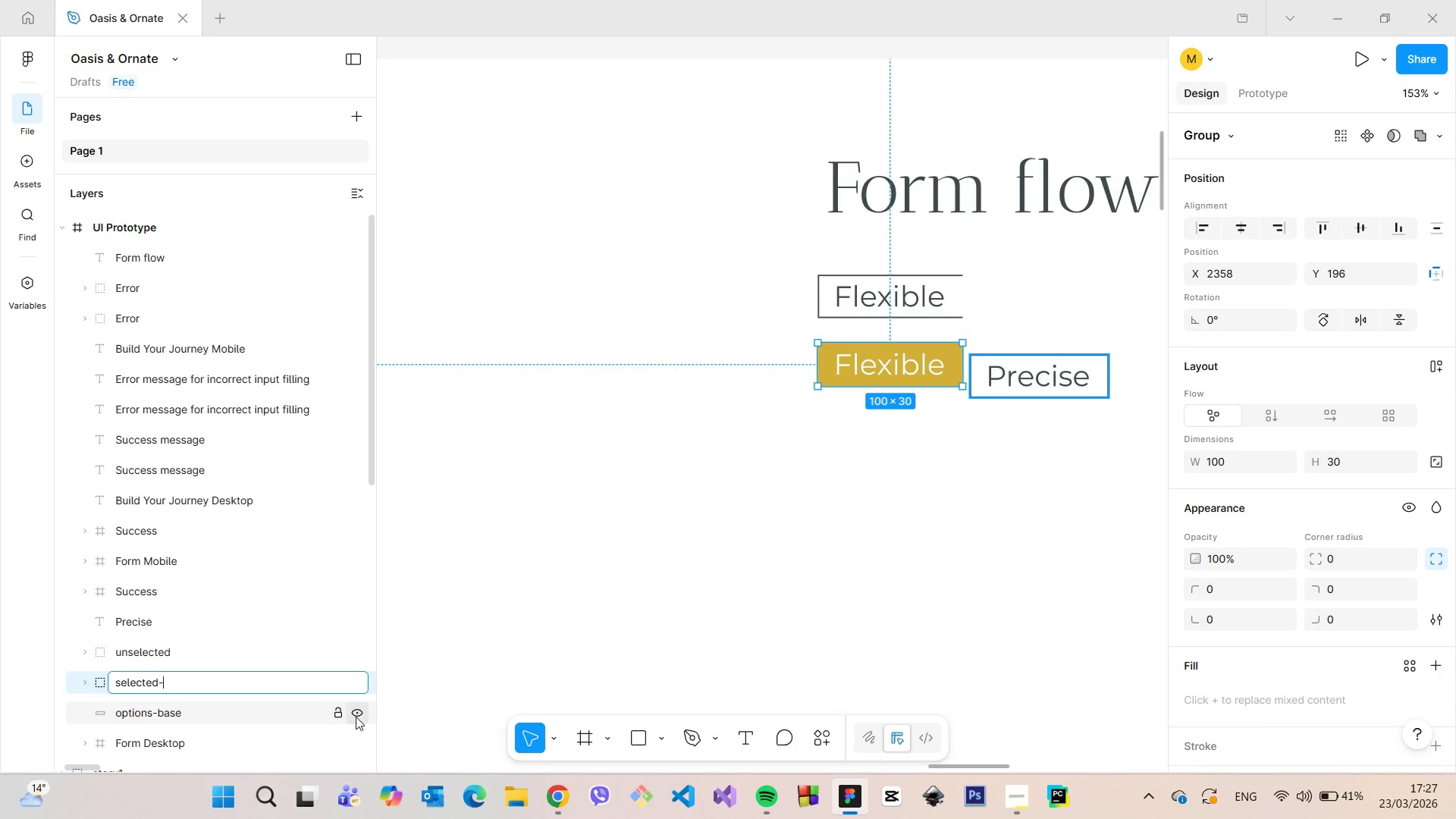 
key(Minus)
 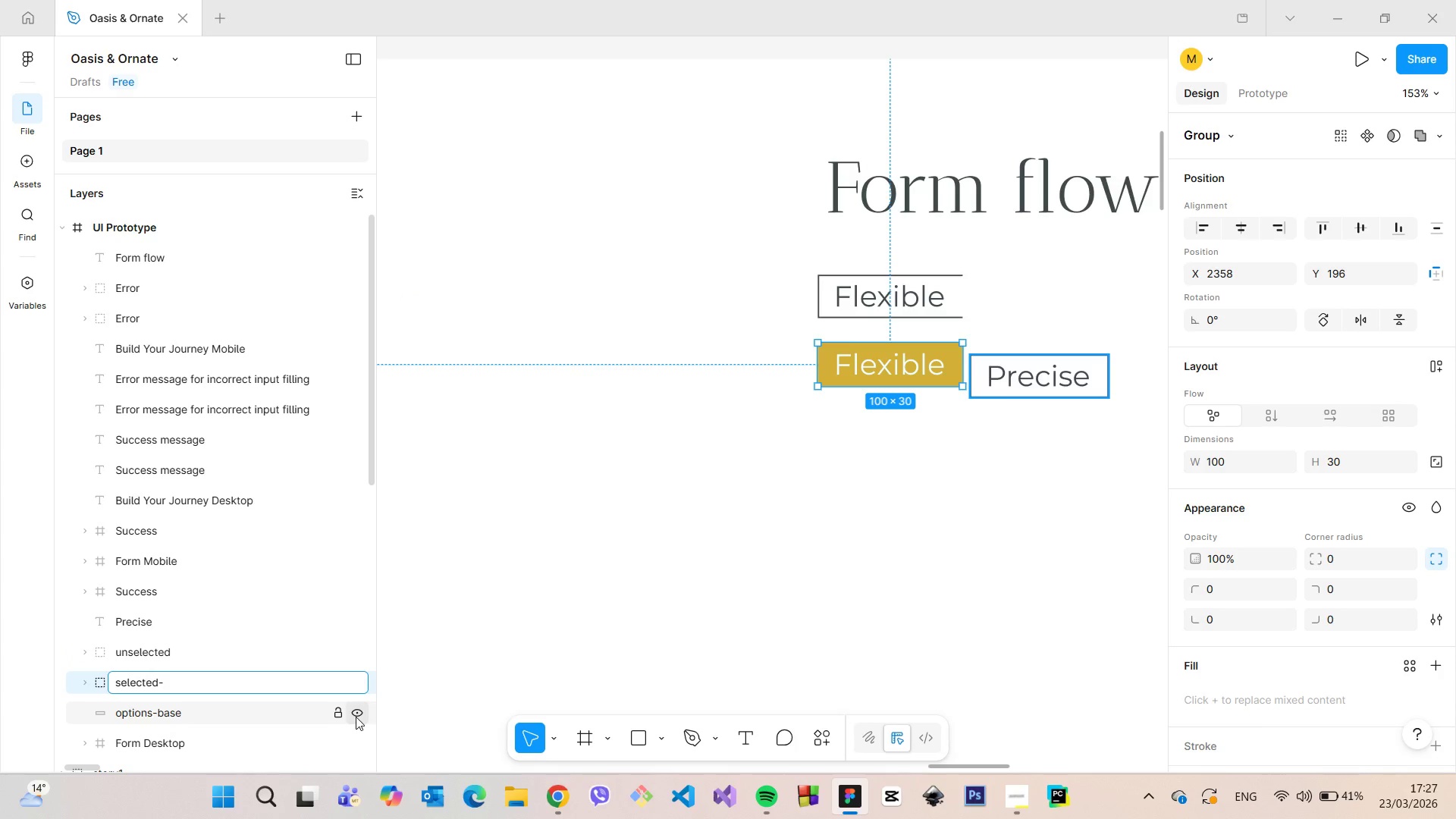 
key(F)
 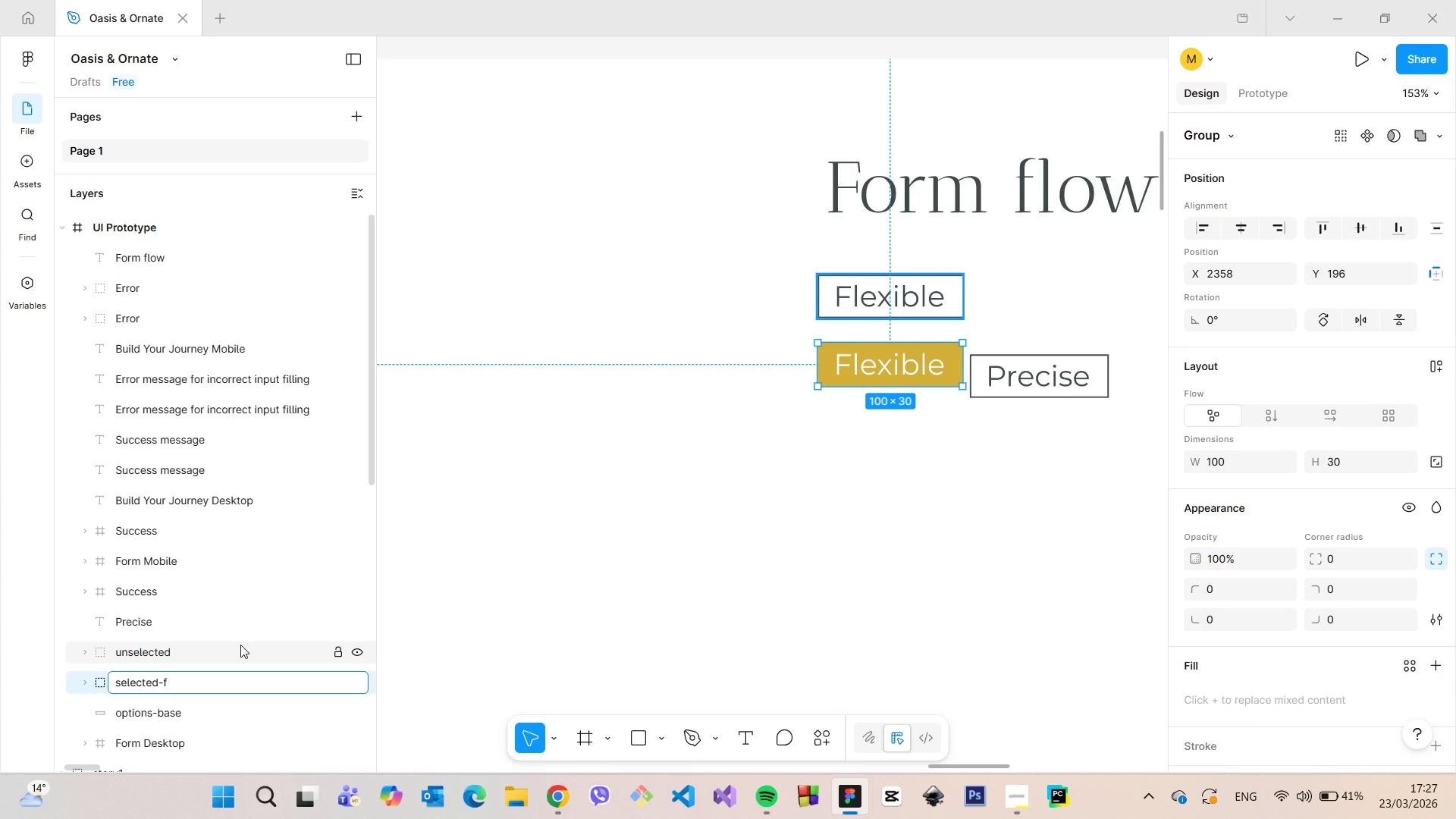 
double_click([240, 645])
 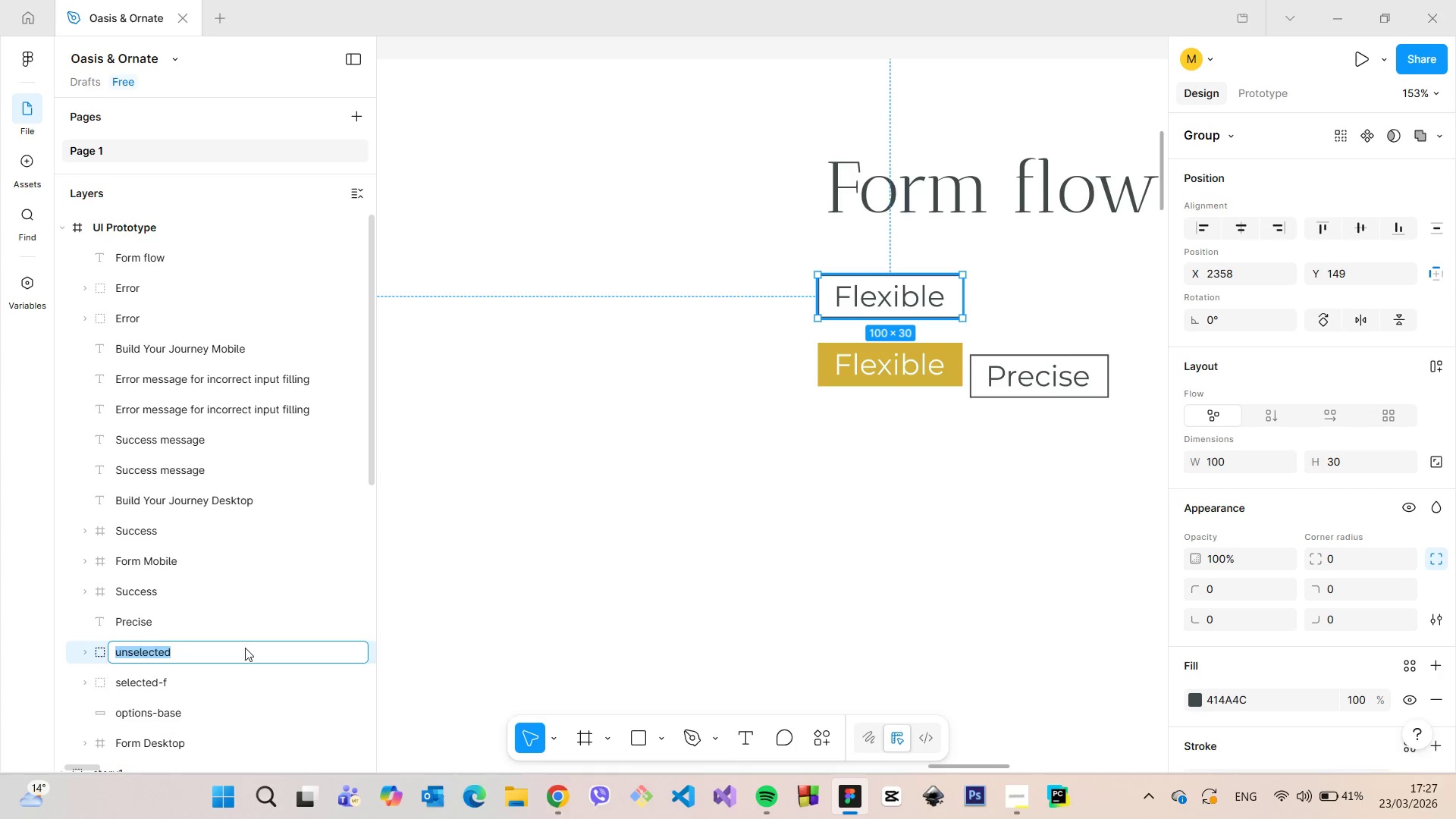 
triple_click([245, 648])
 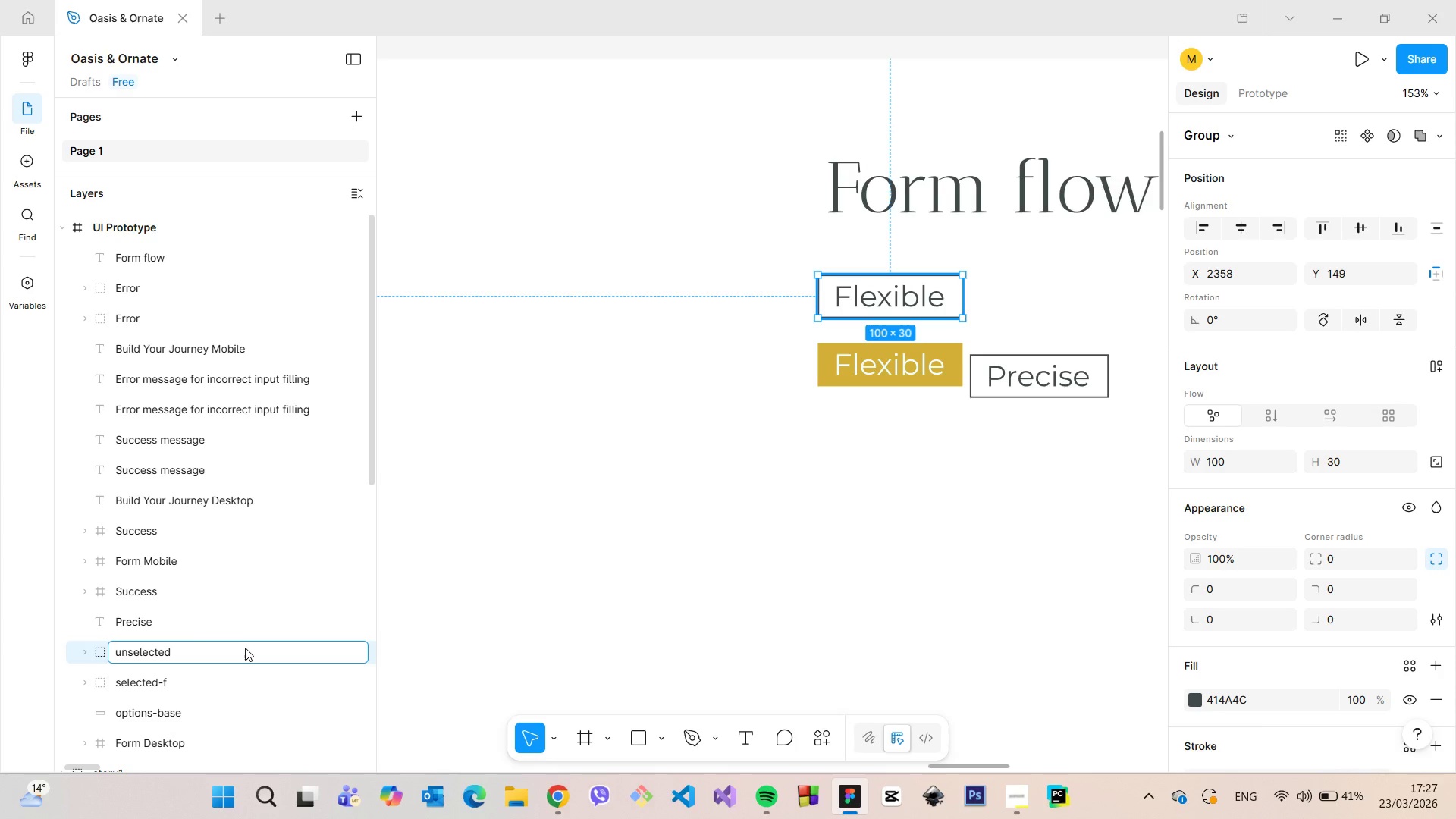 
key(Minus)
 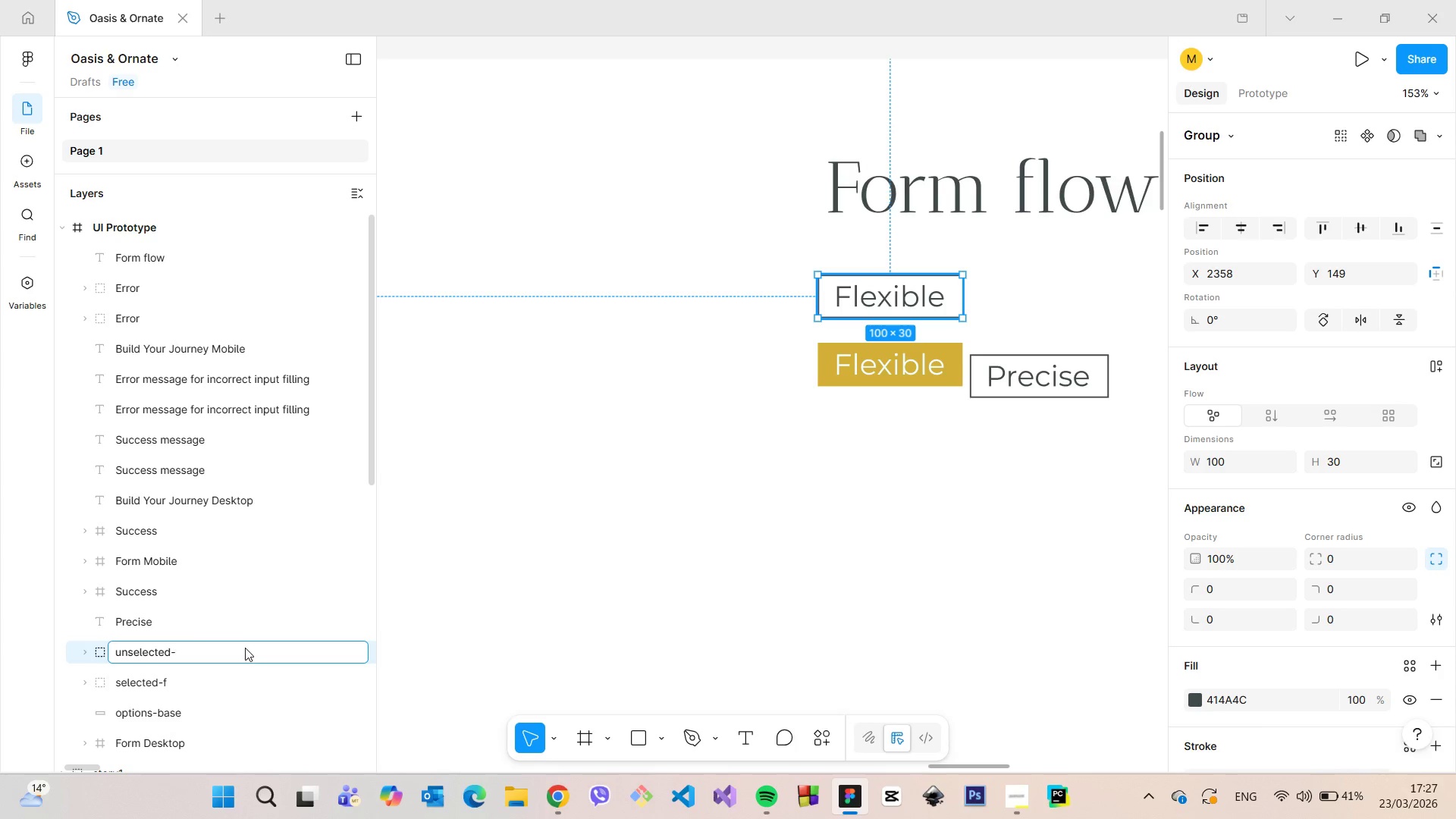 
key(F)
 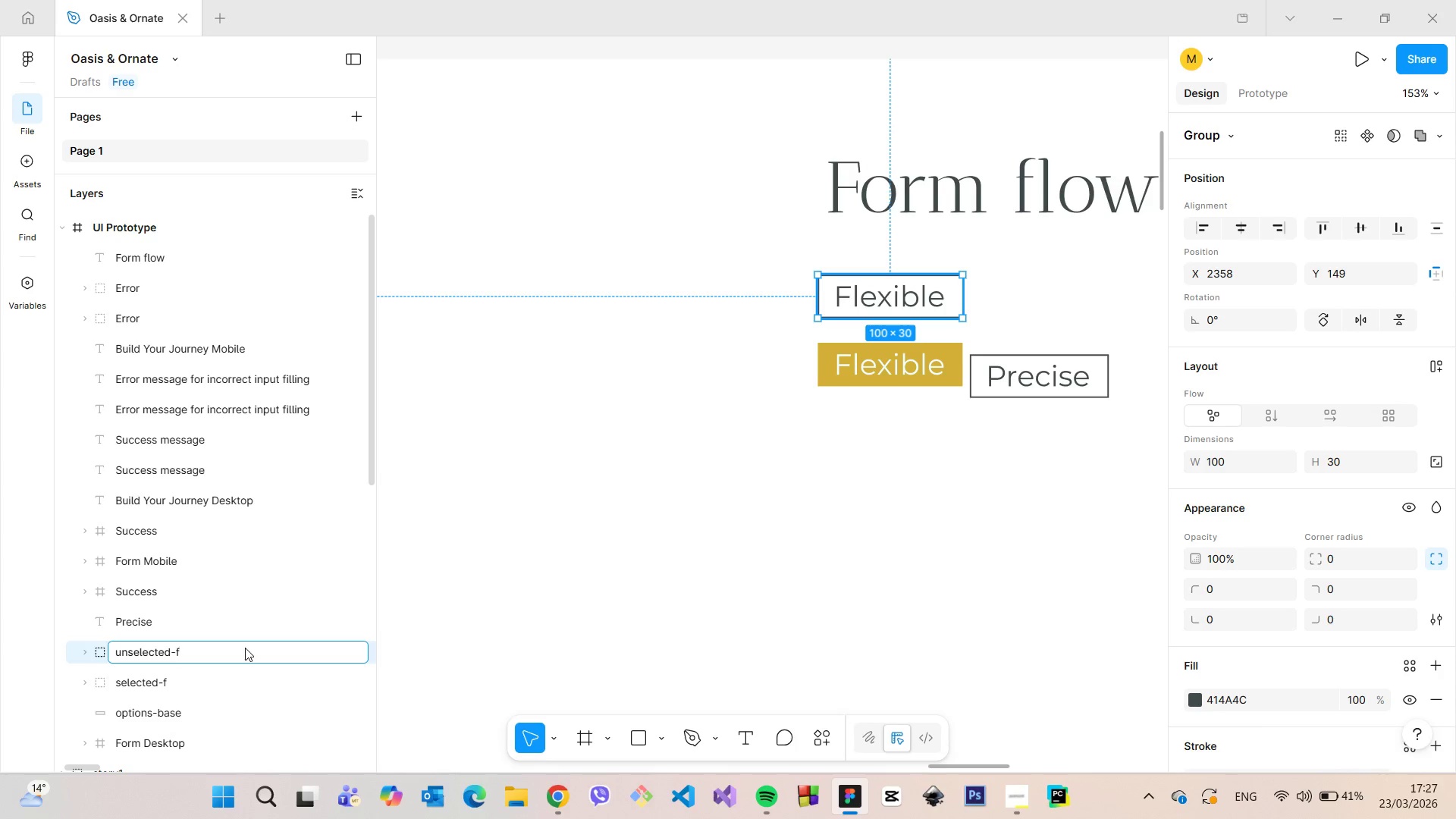 
key(Enter)
 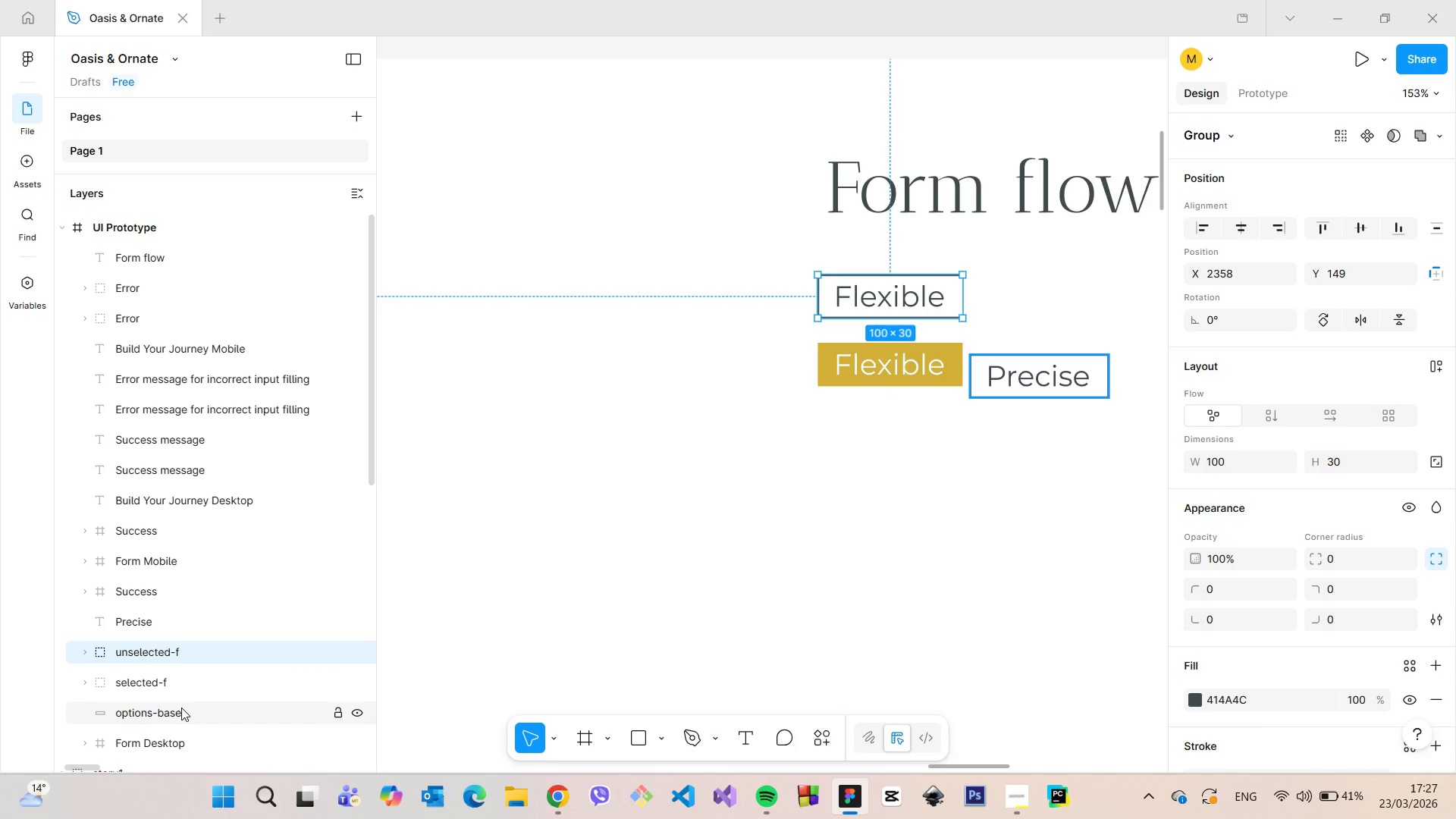 
wait(5.28)
 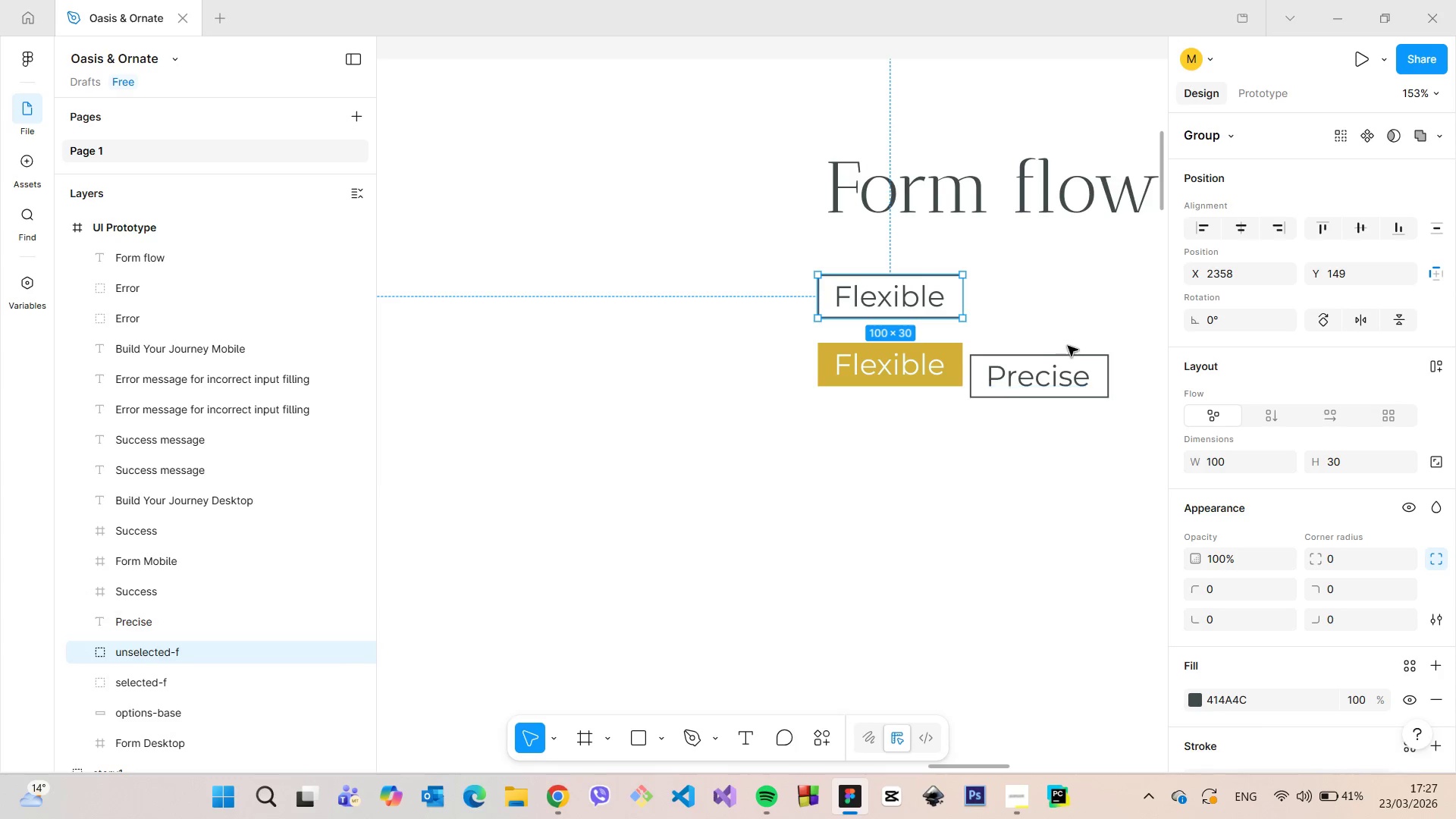 
left_click([177, 709])
 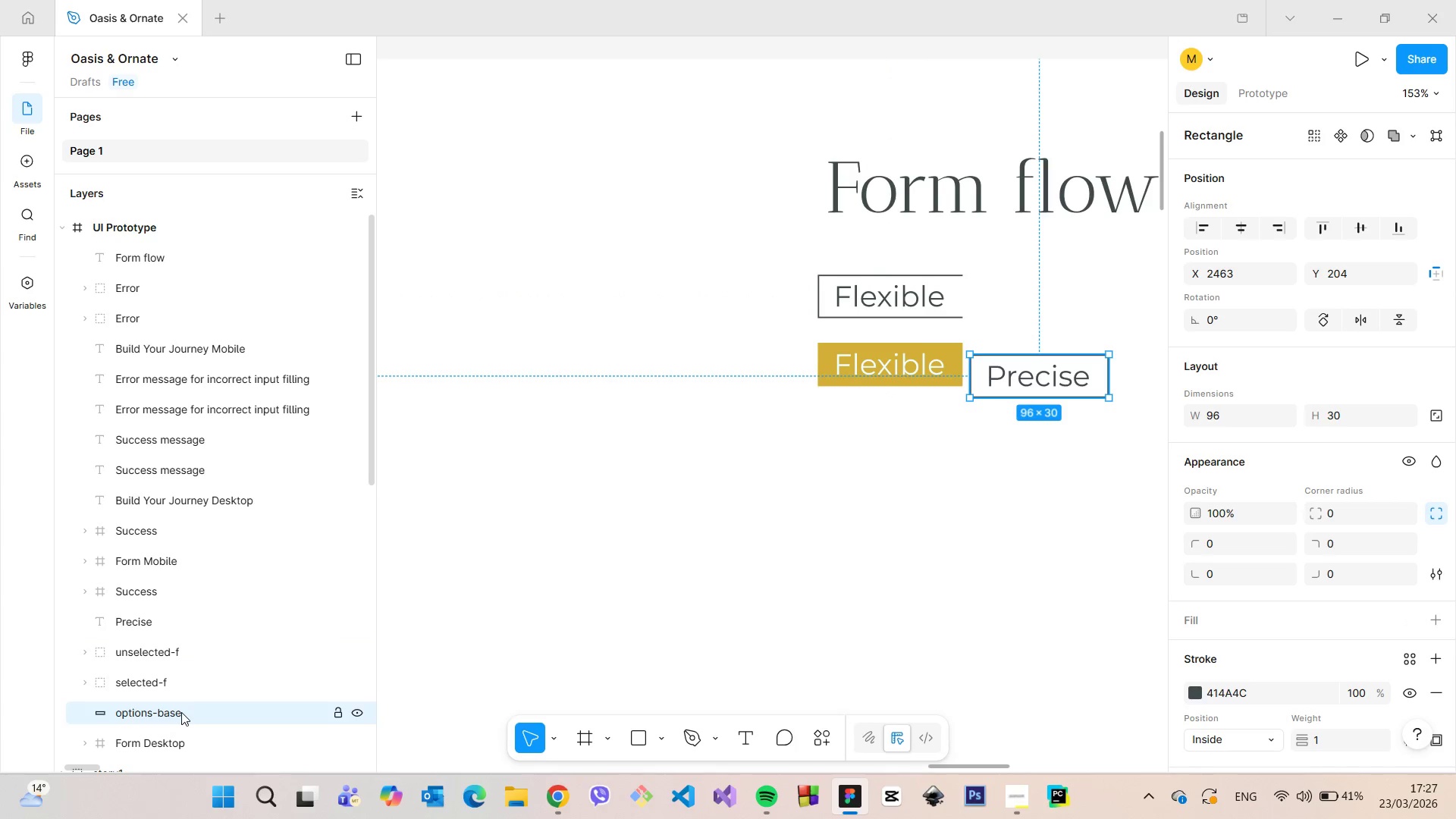 
left_click_drag(start_coordinate=[180, 712], to_coordinate=[180, 638])
 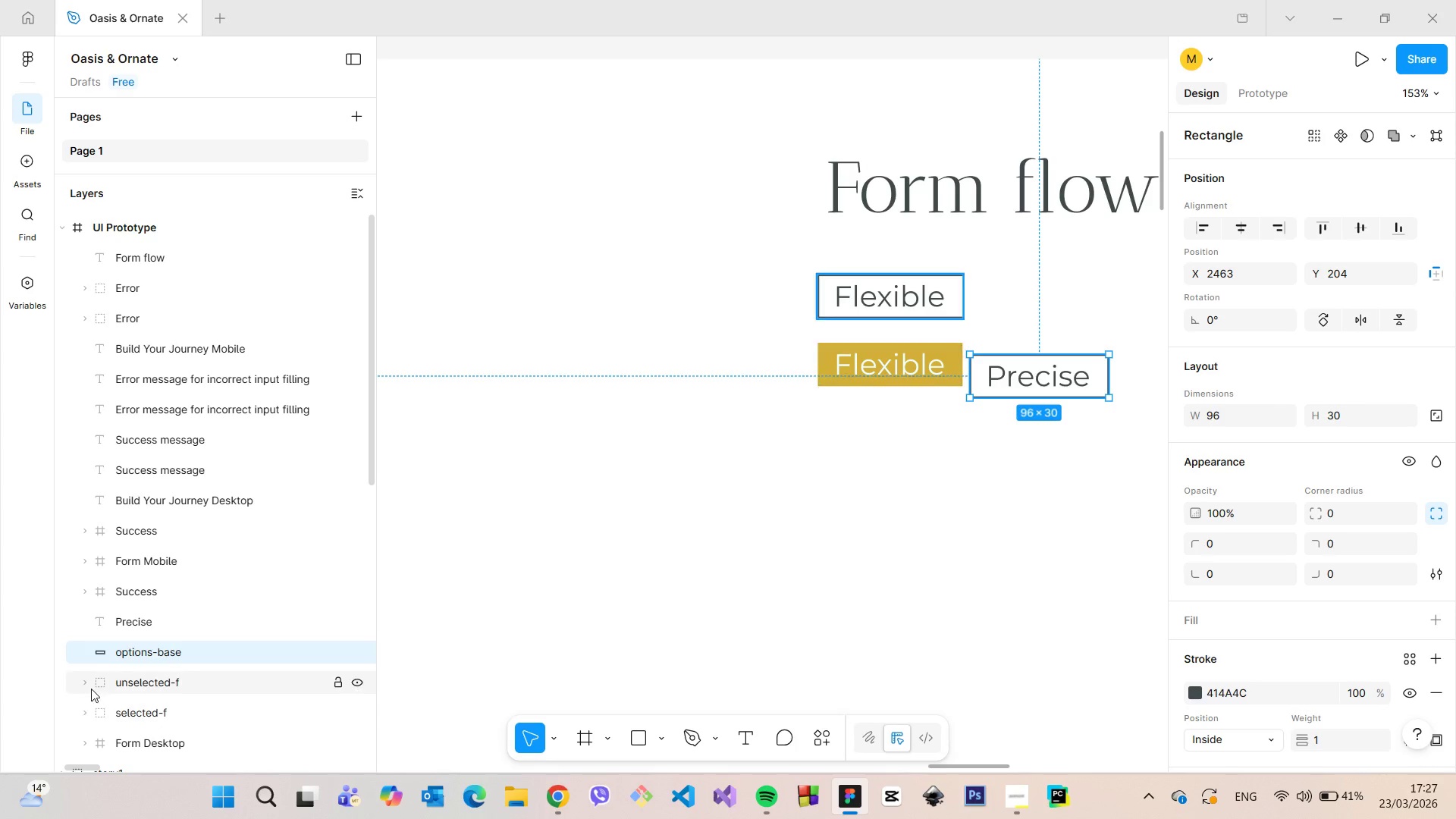 
left_click([83, 684])
 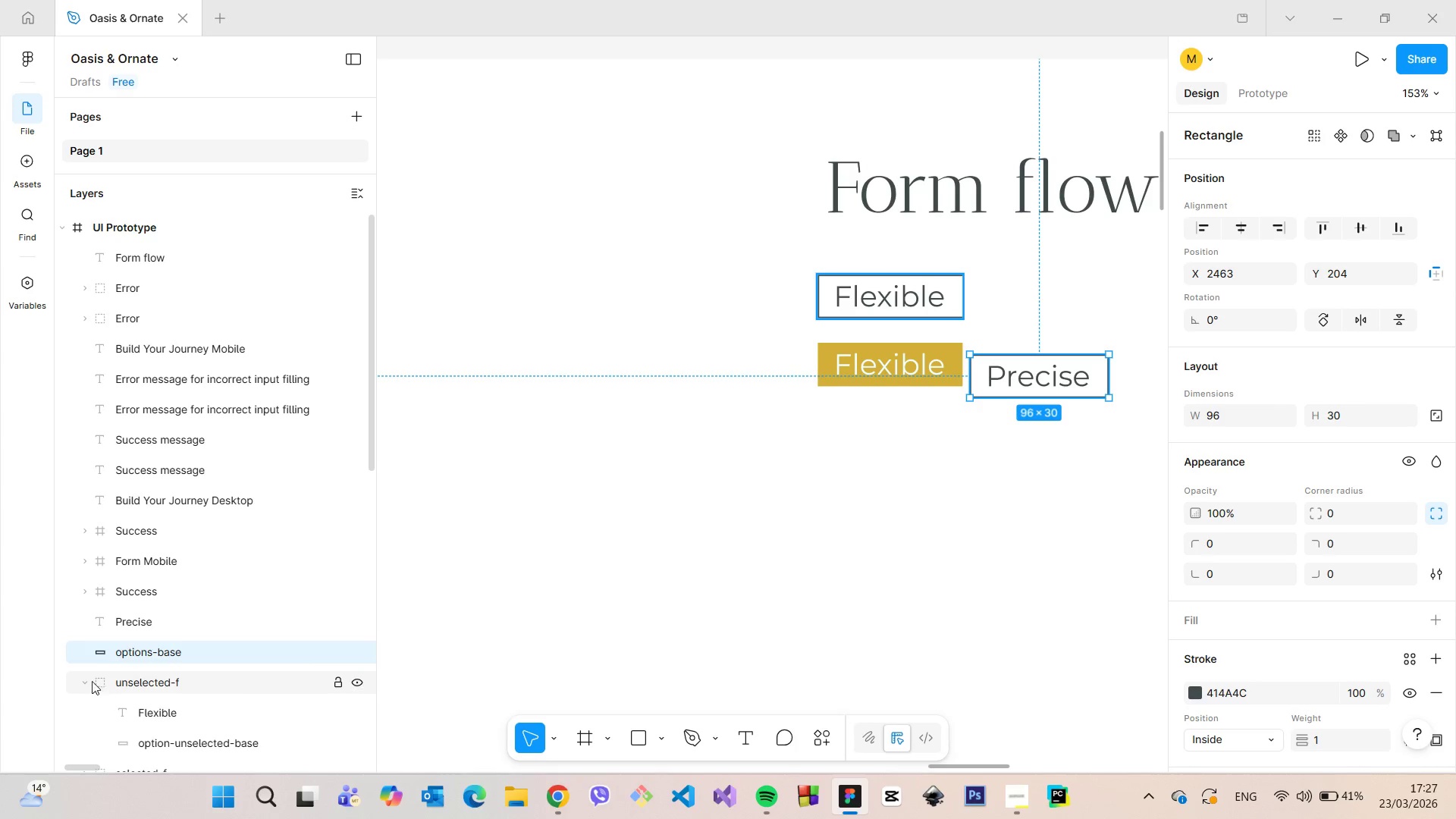 
left_click([84, 679])
 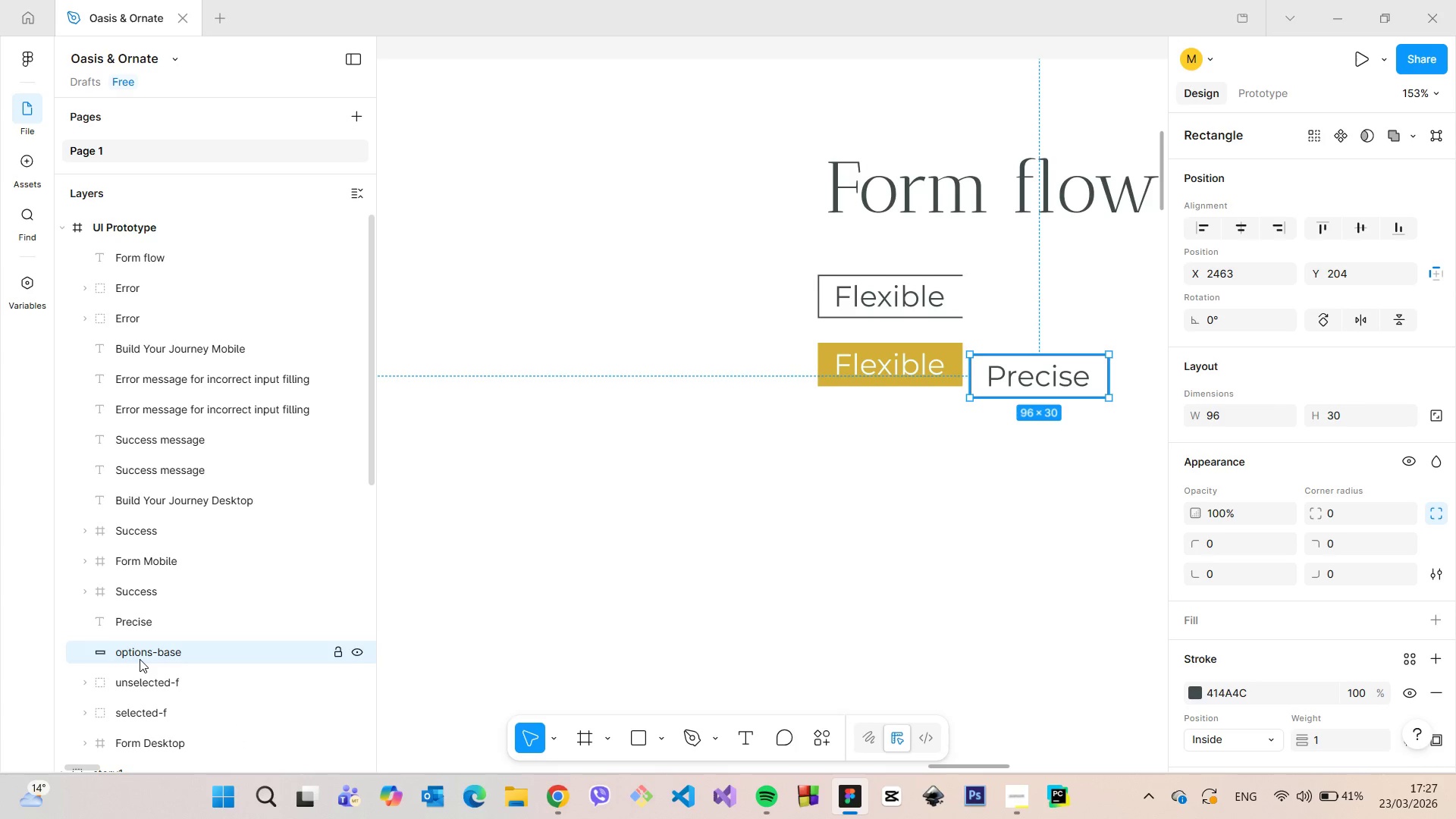 
double_click([140, 658])
 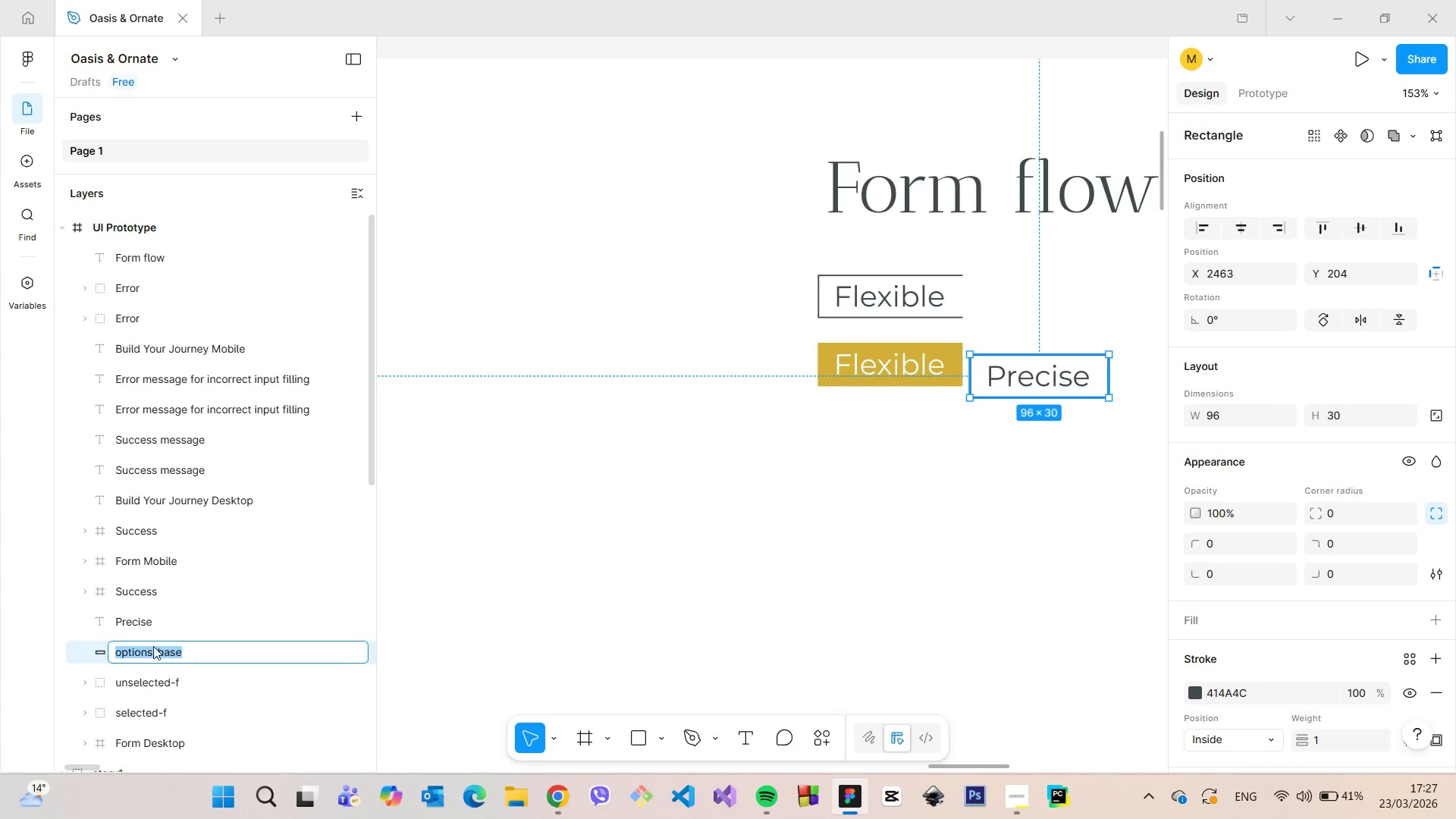 
left_click([152, 648])
 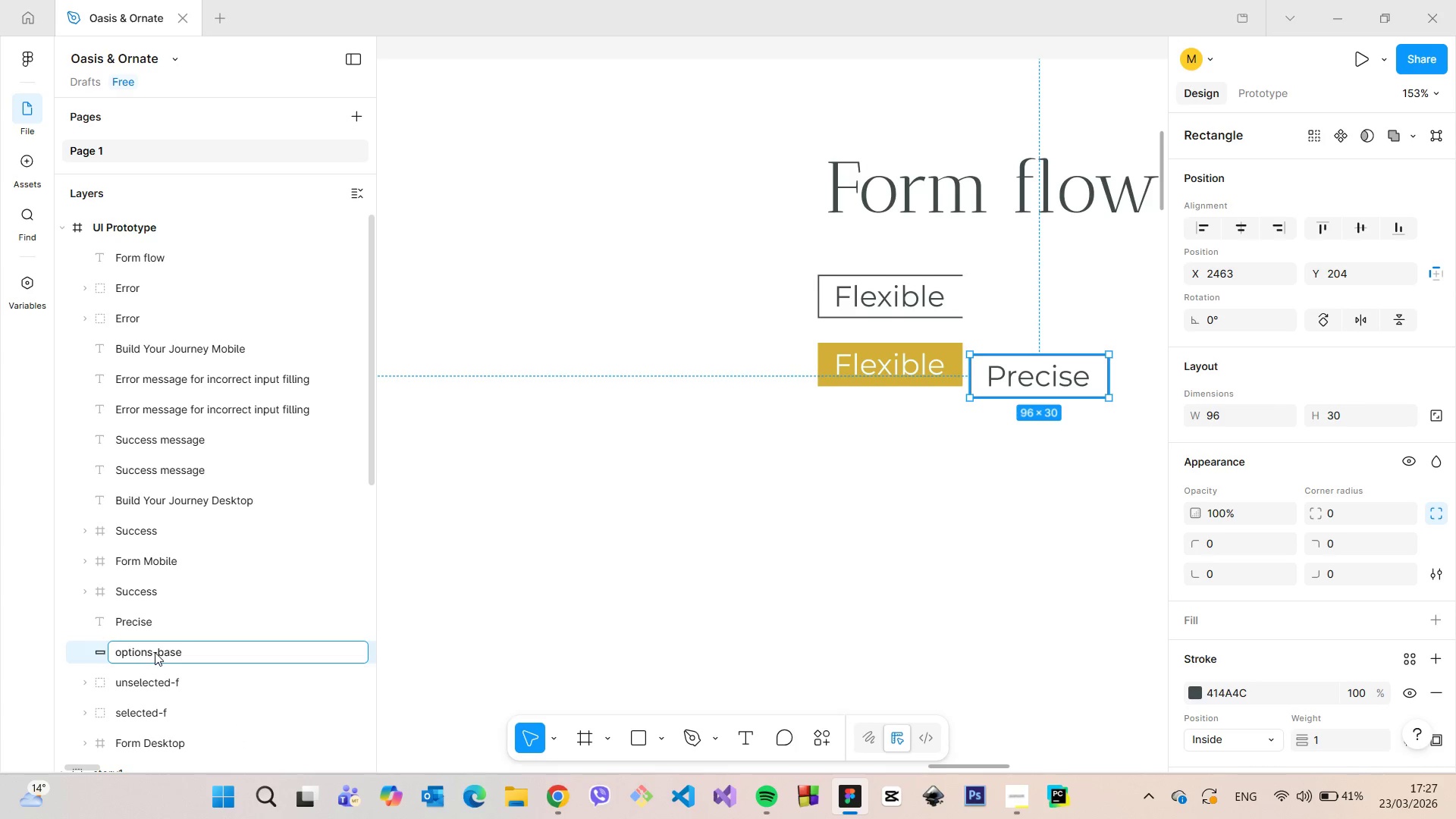 
key(Backspace)
 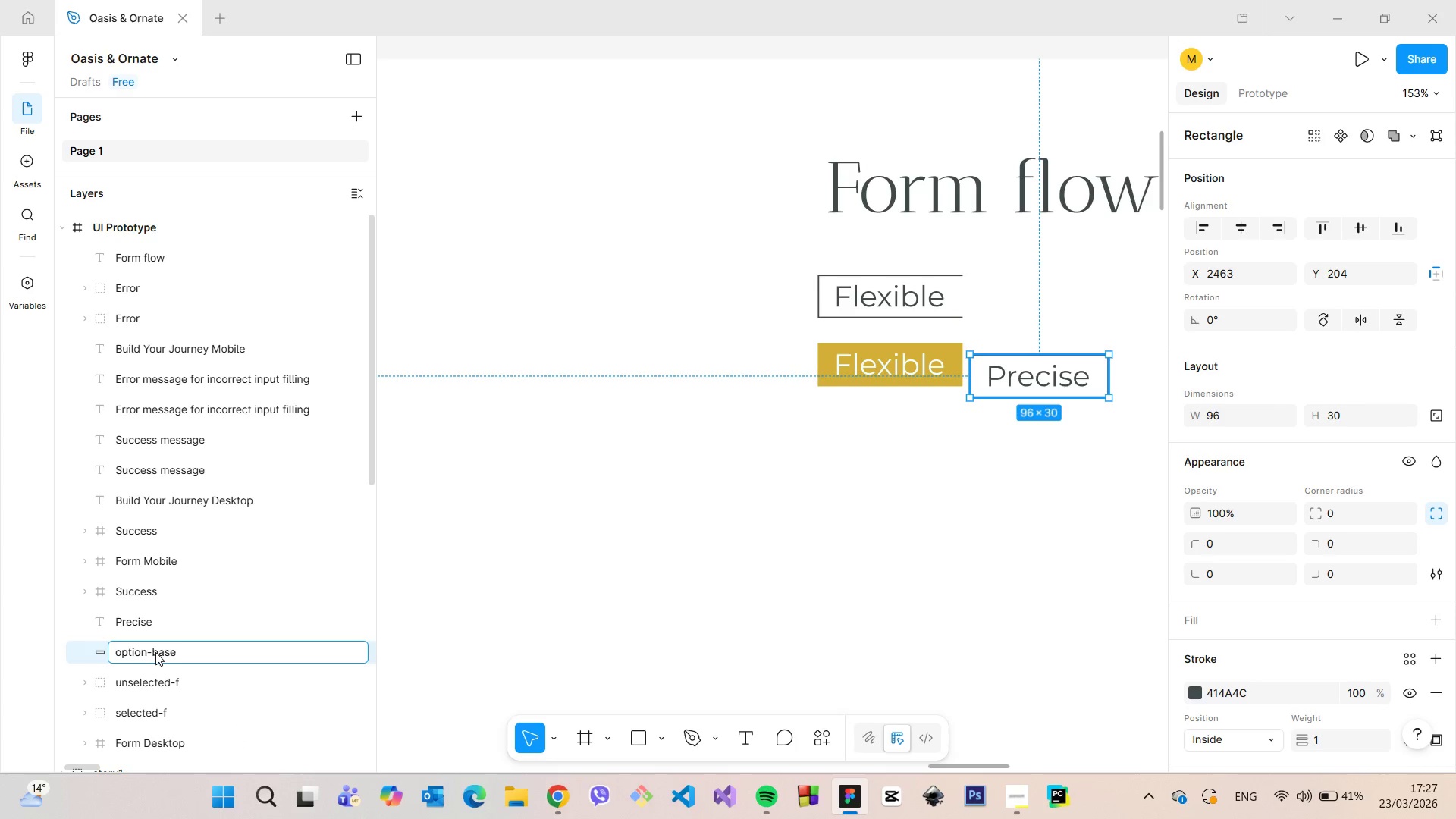 
key(ArrowRight)
 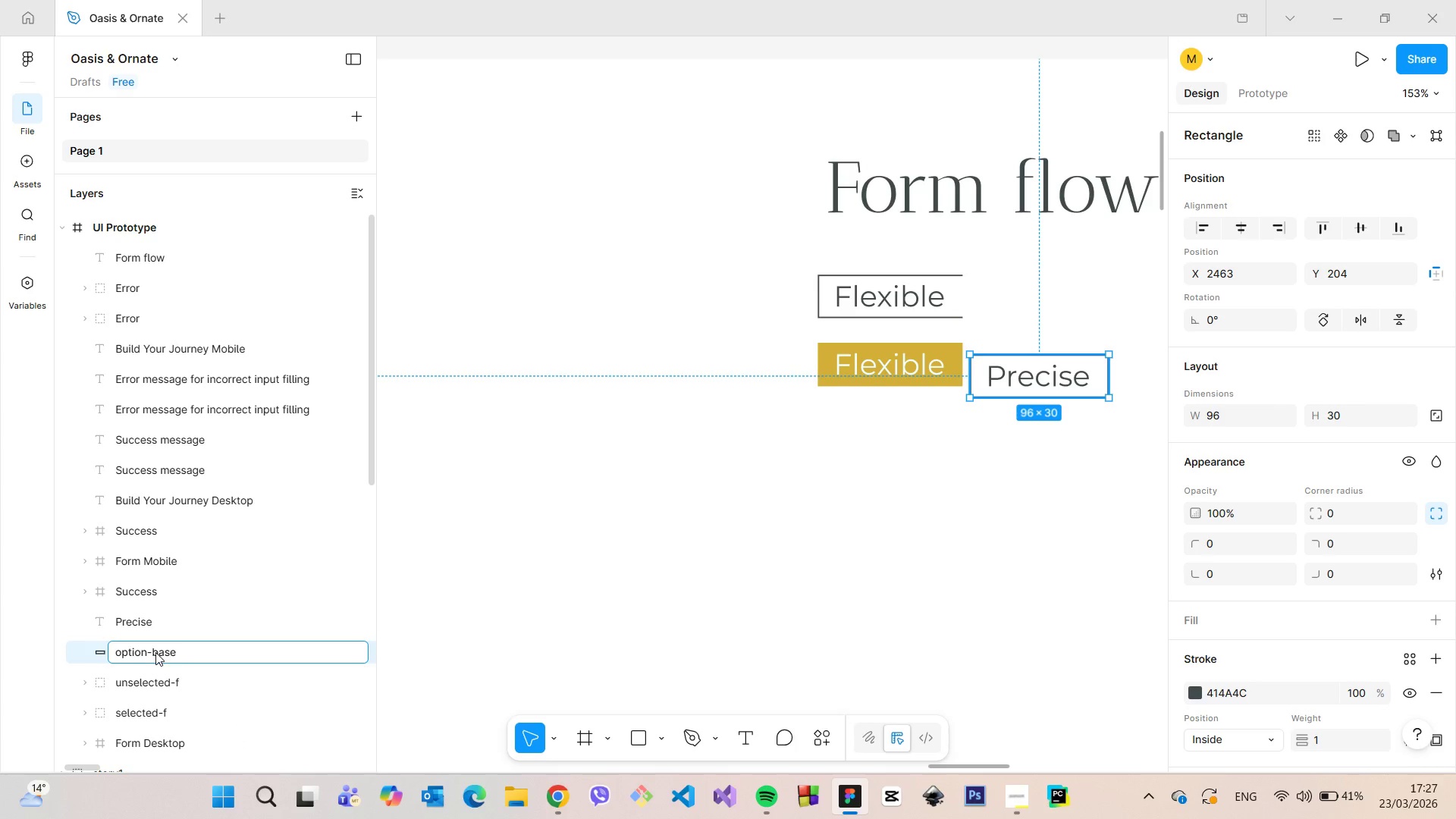 
type(unselected-)
 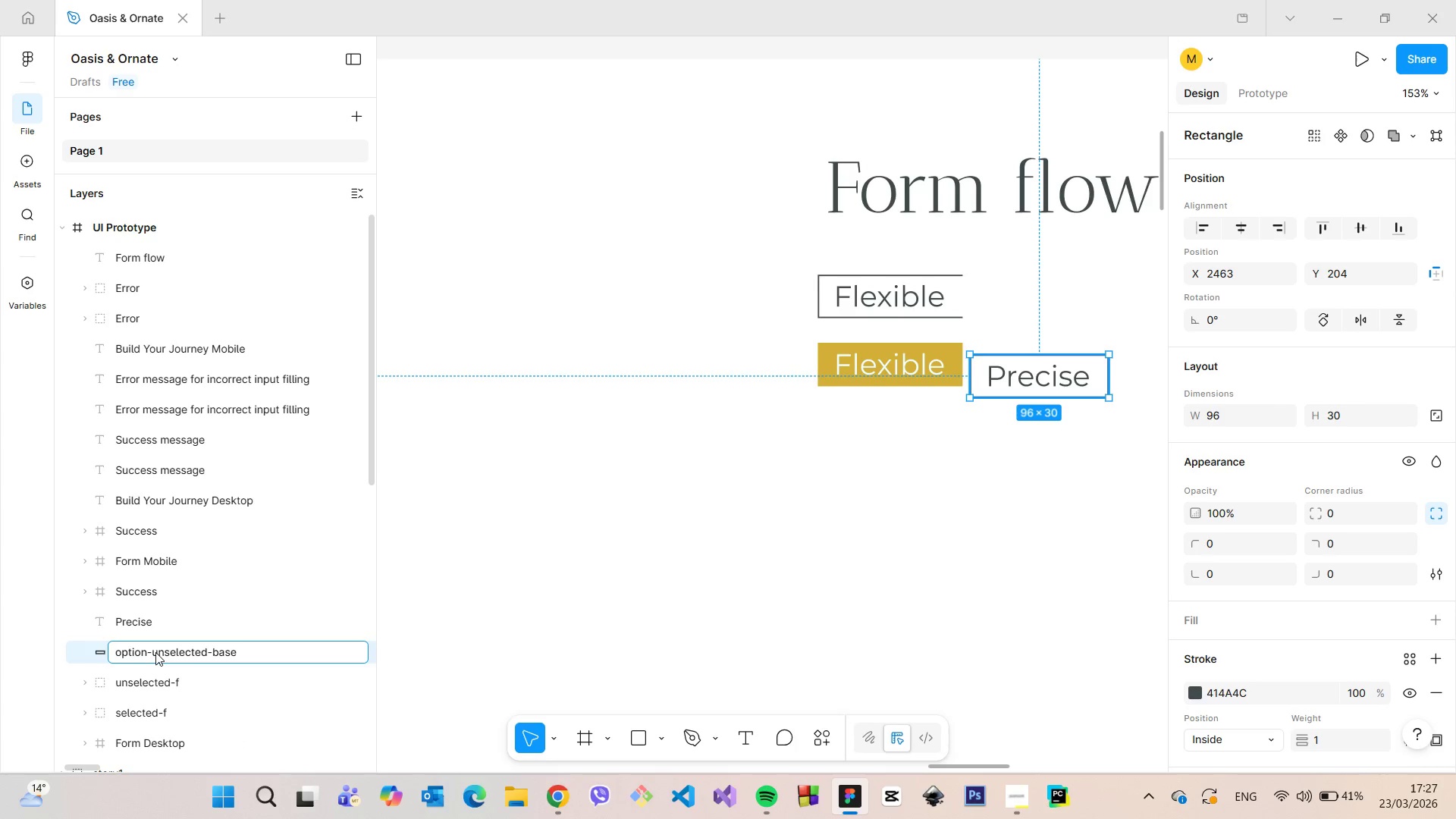 
key(ArrowRight)
 